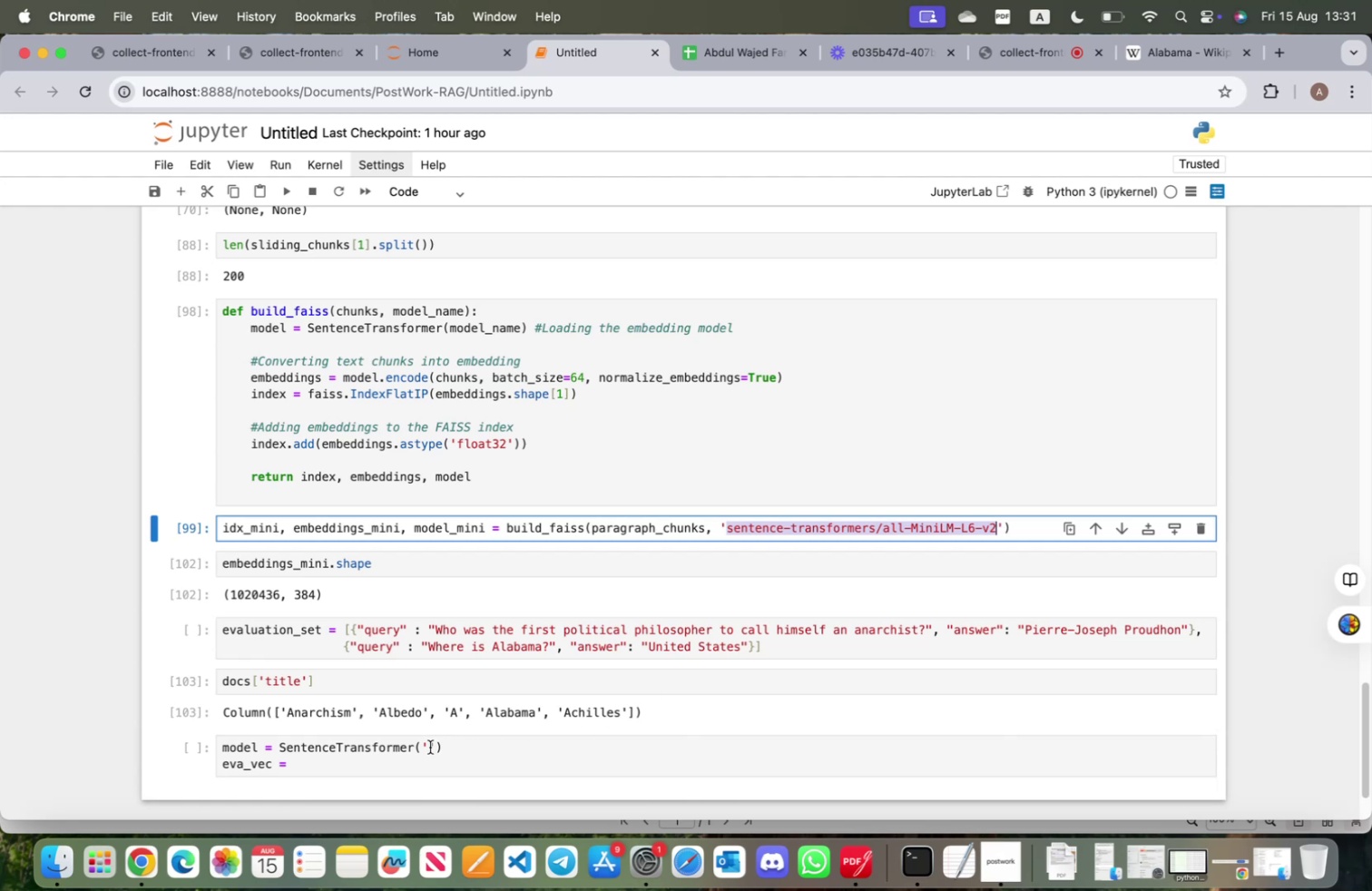 
left_click([427, 746])
 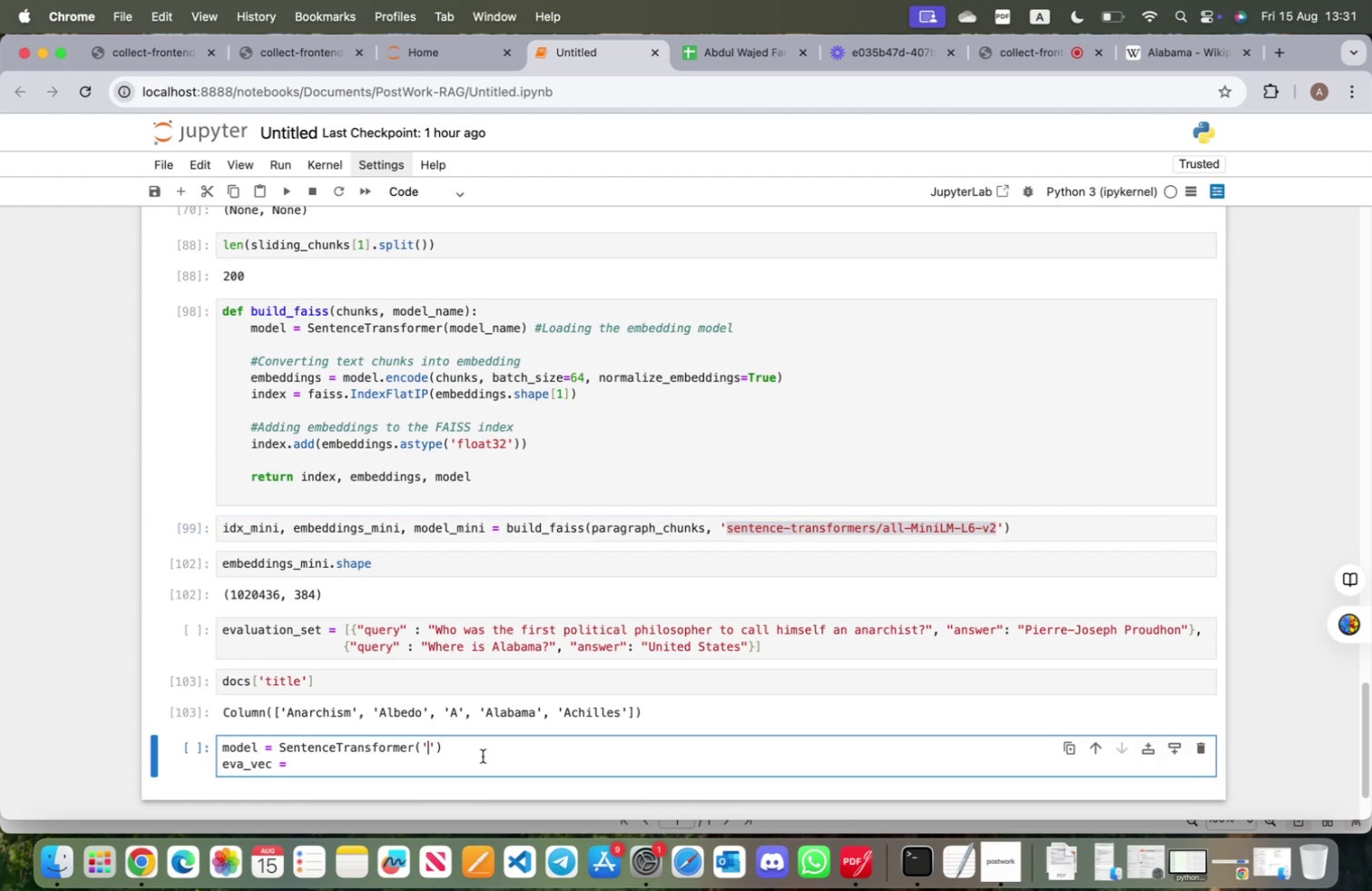 
key(Meta+V)
 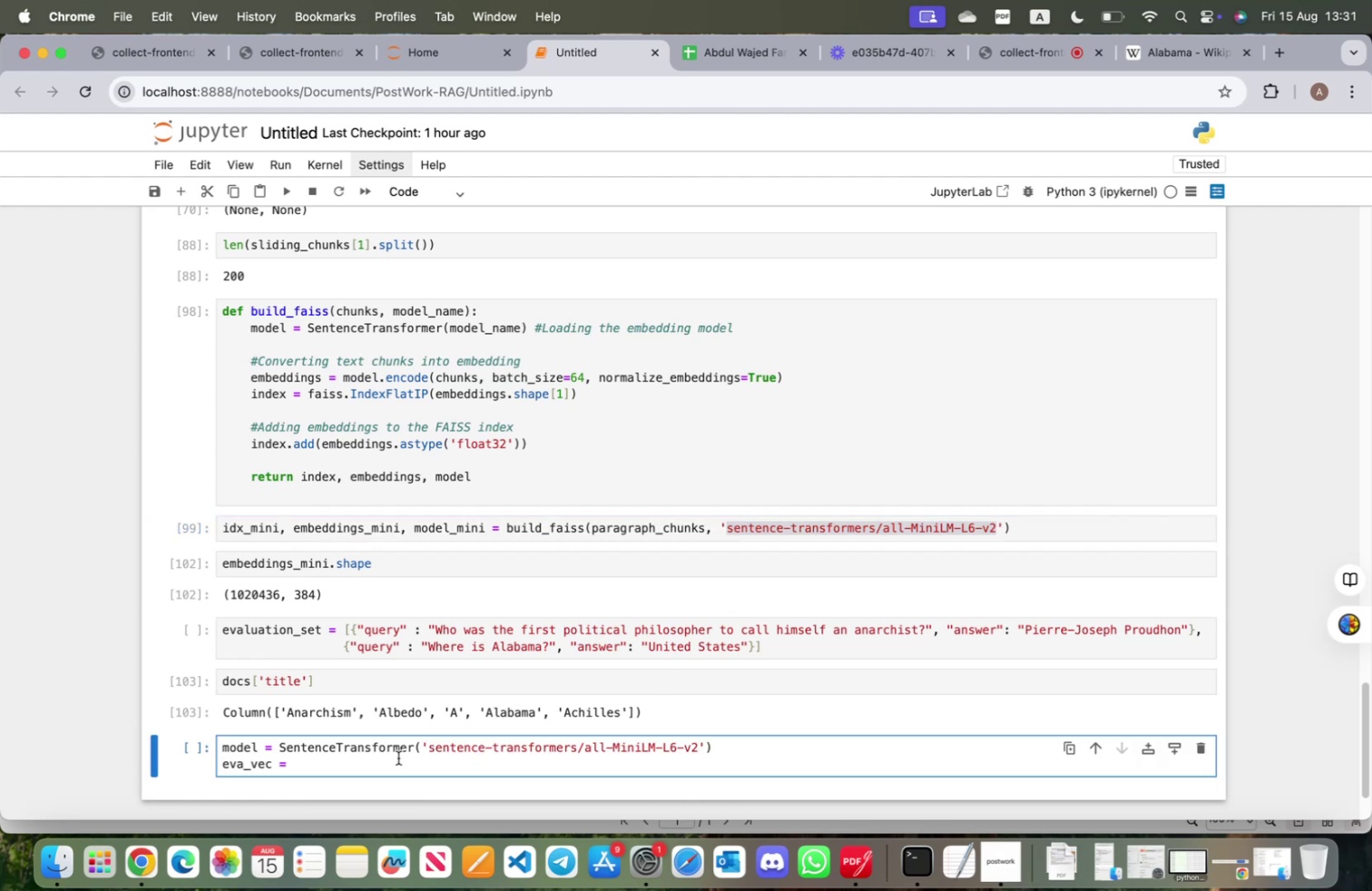 
left_click([398, 757])
 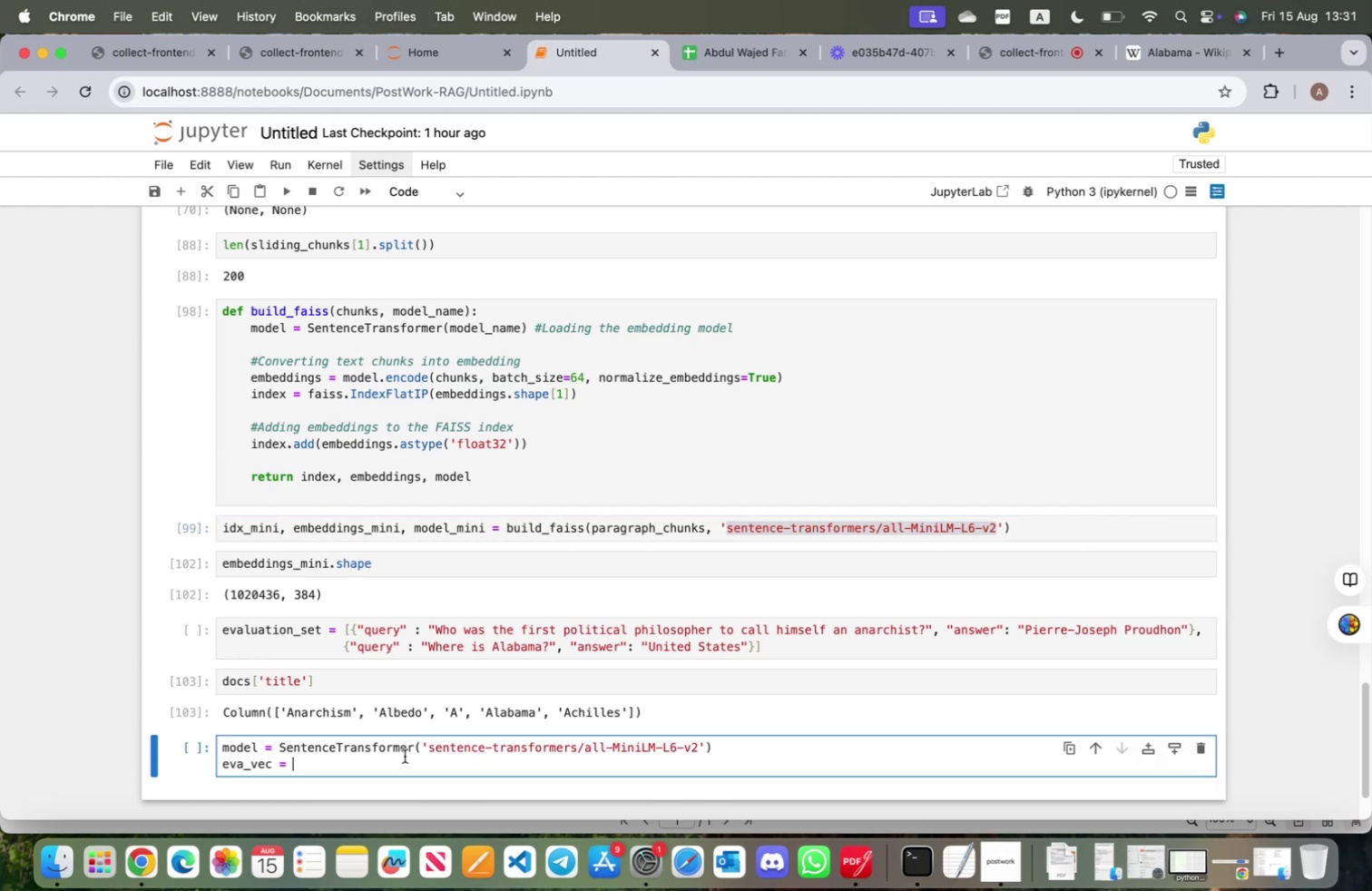 
type(model.encode(ev)
key(Tab)
type(aluation_set['query)
 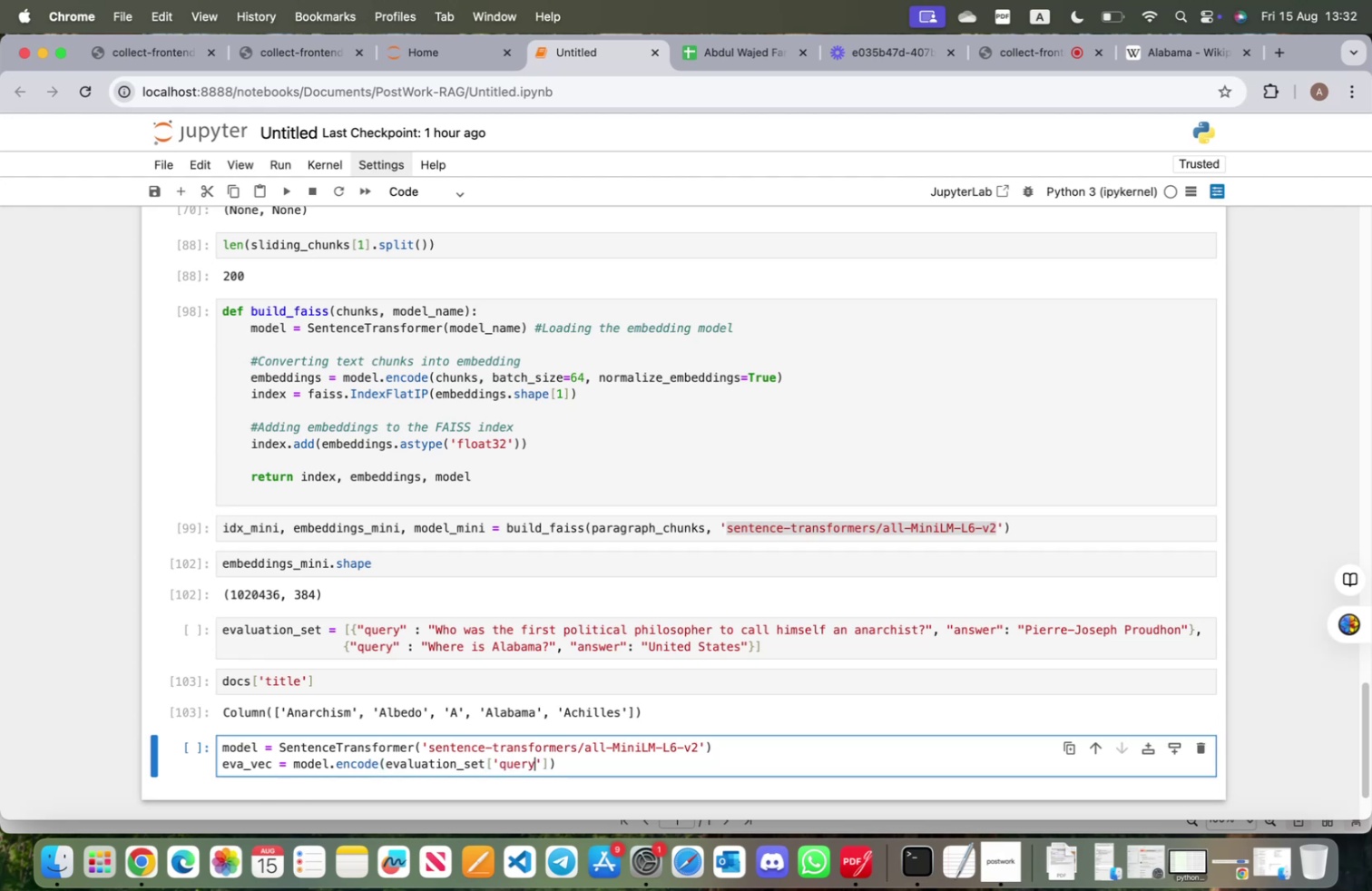 
wait(22.09)
 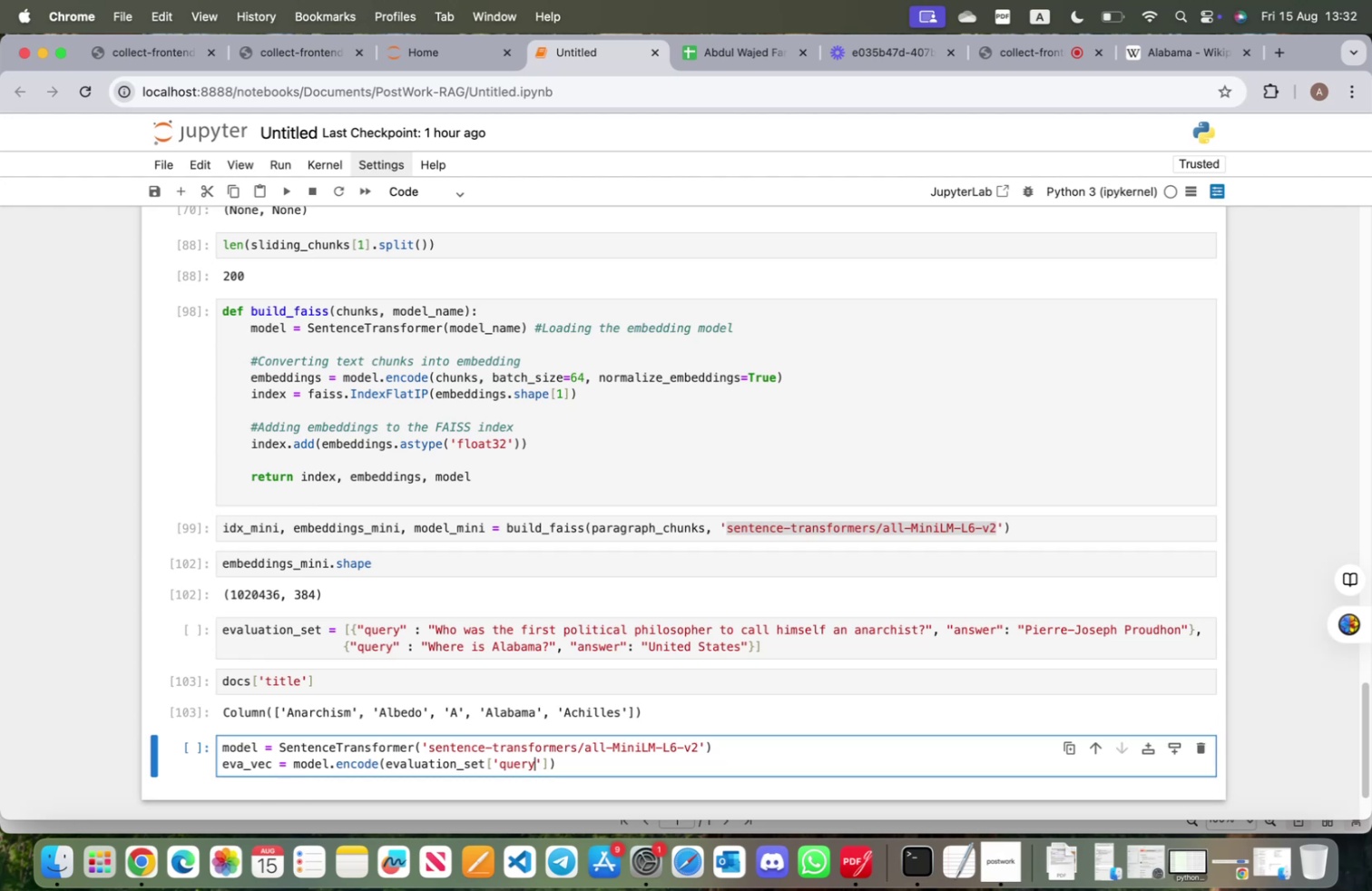 
key(ArrowLeft)
 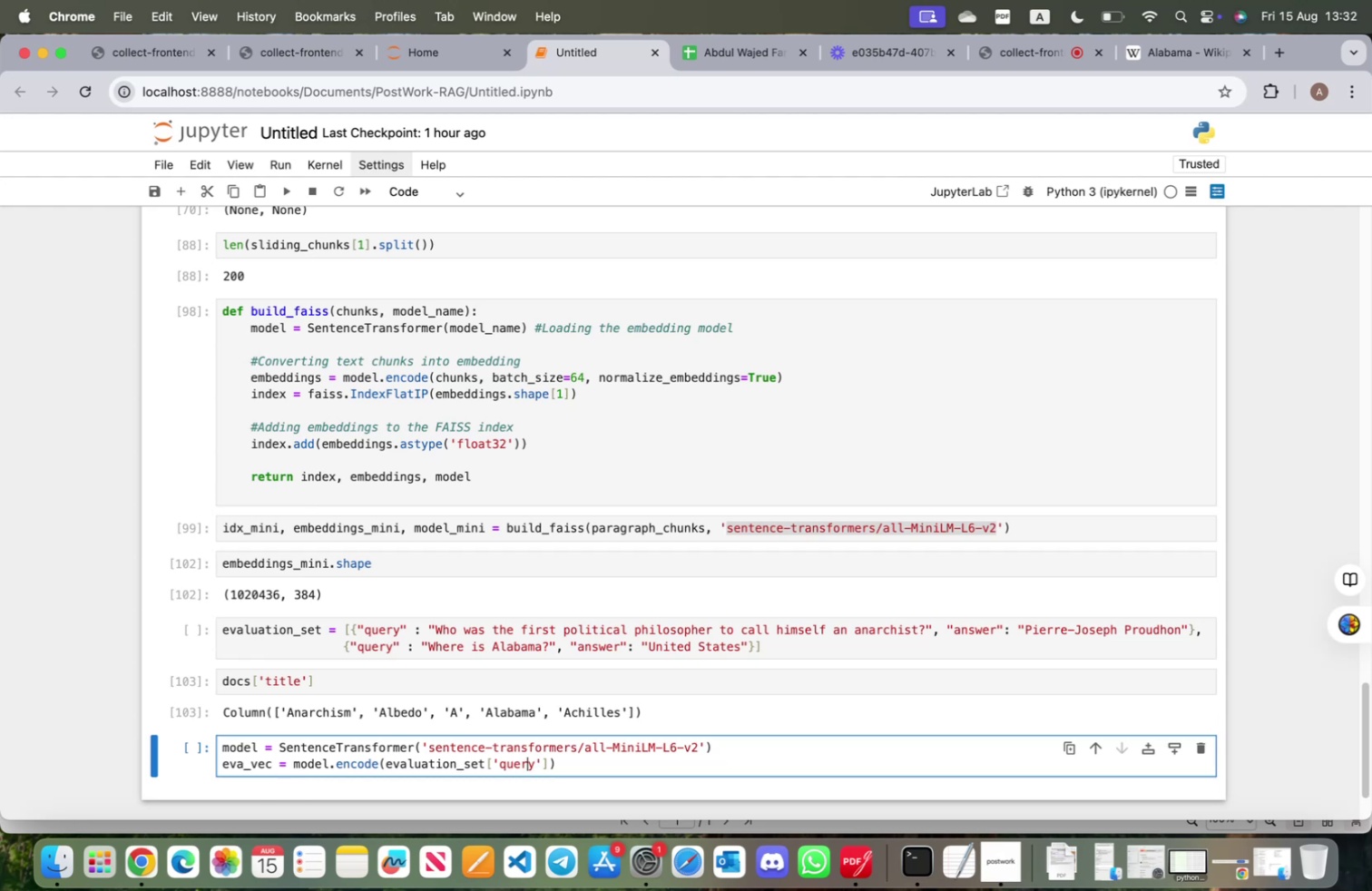 
hold_key(key=ArrowLeft, duration=0.42)
 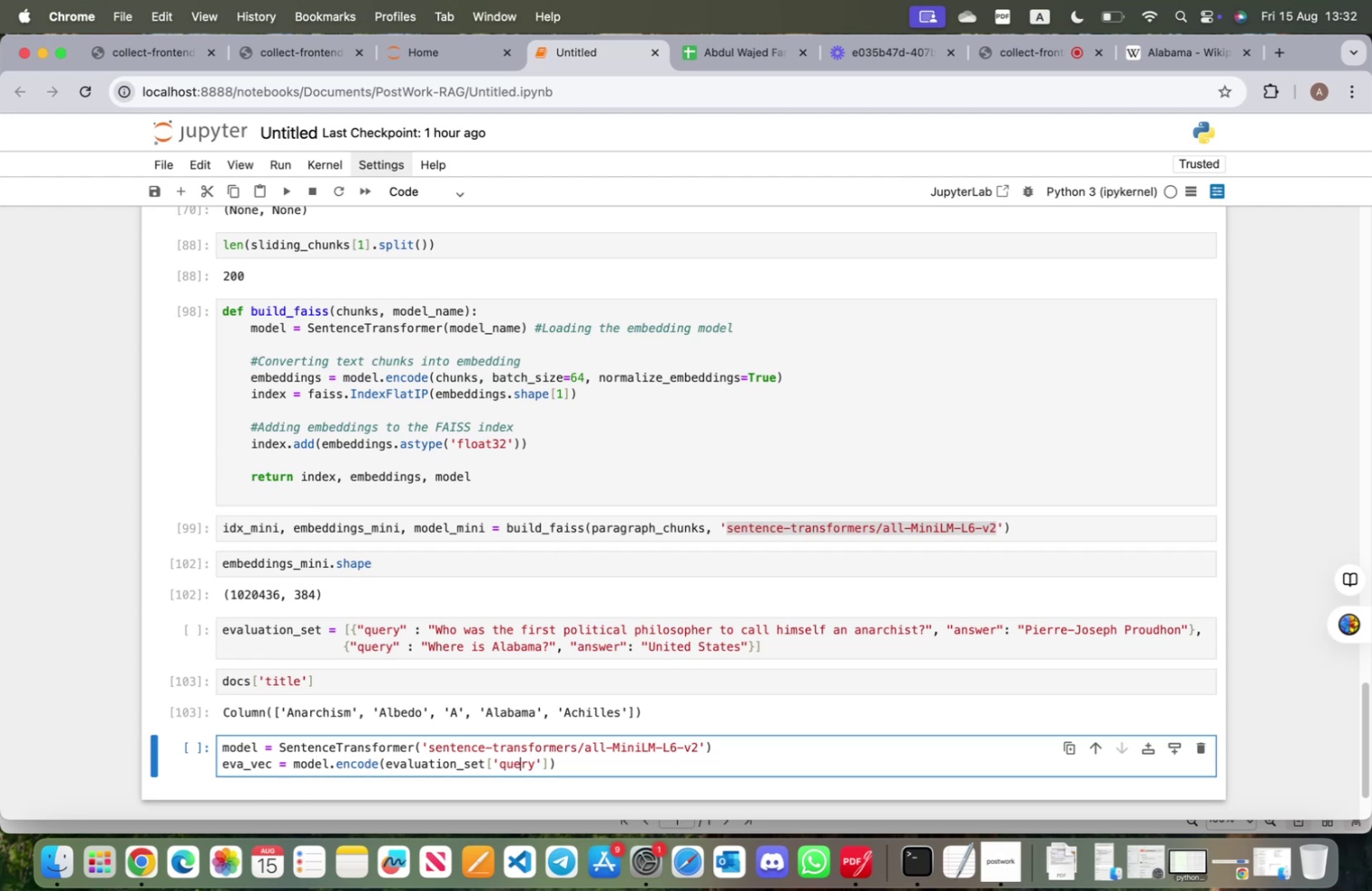 
key(ArrowRight)
 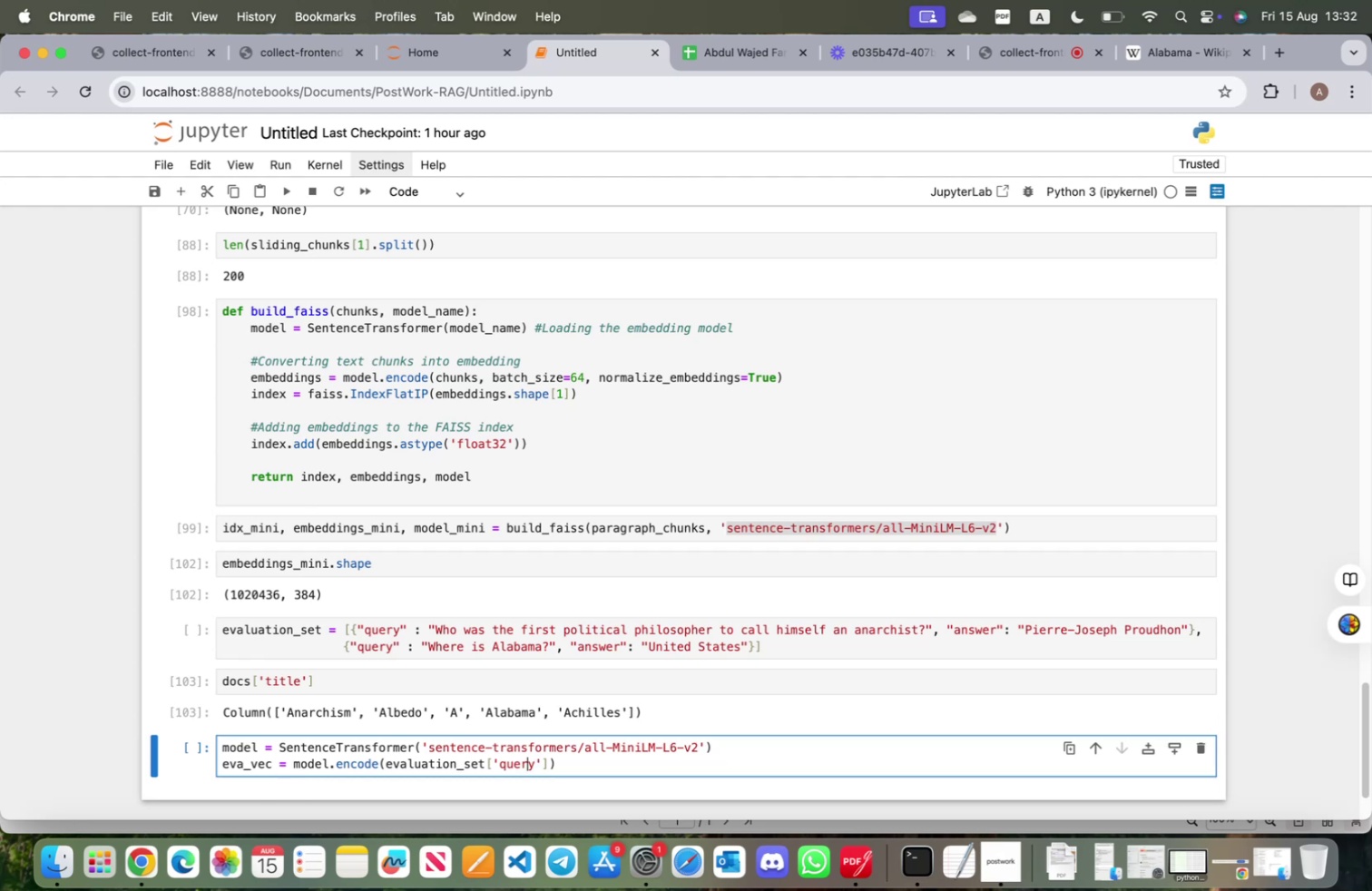 
key(ArrowRight)
 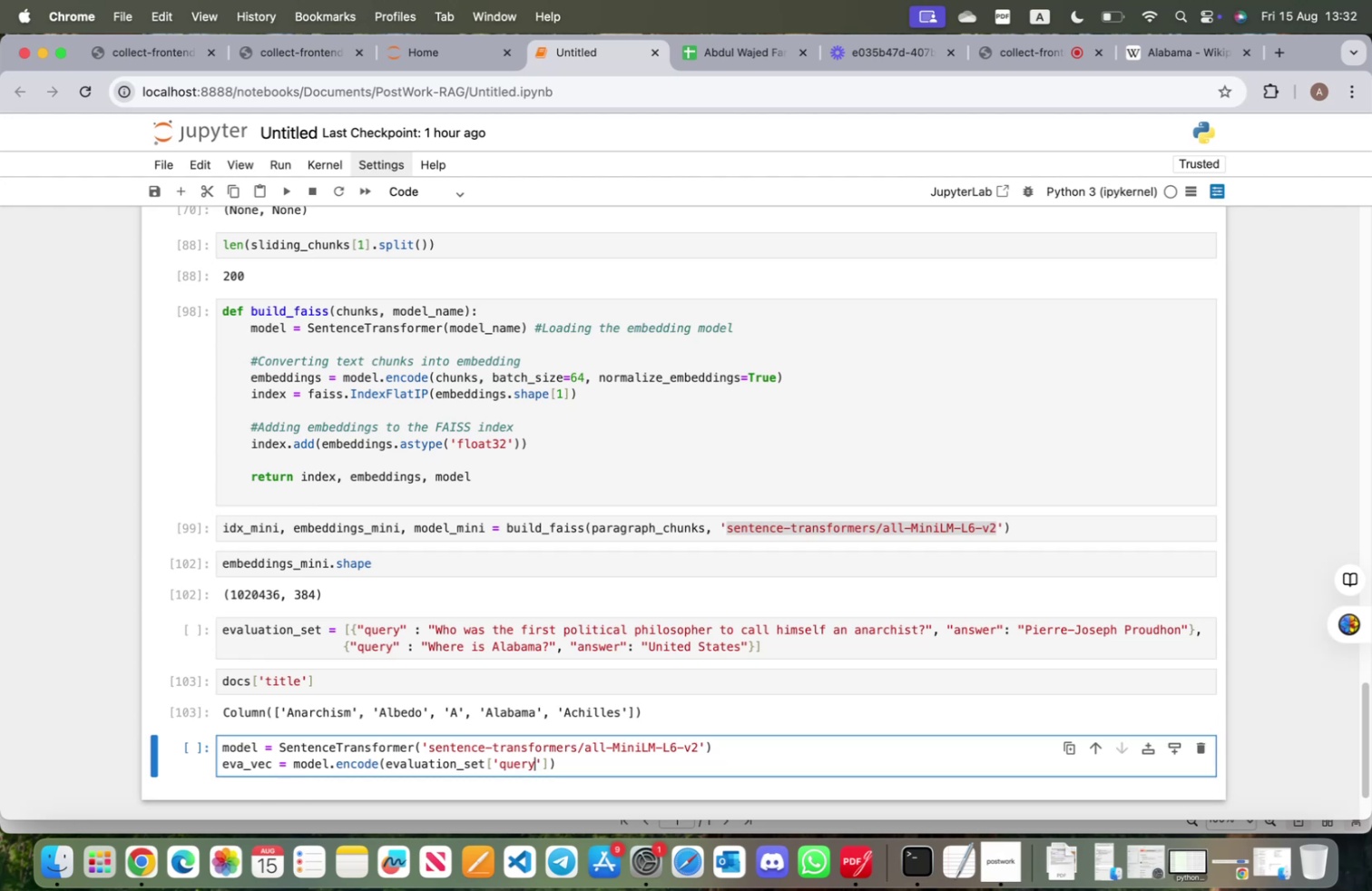 
key(ArrowRight)
 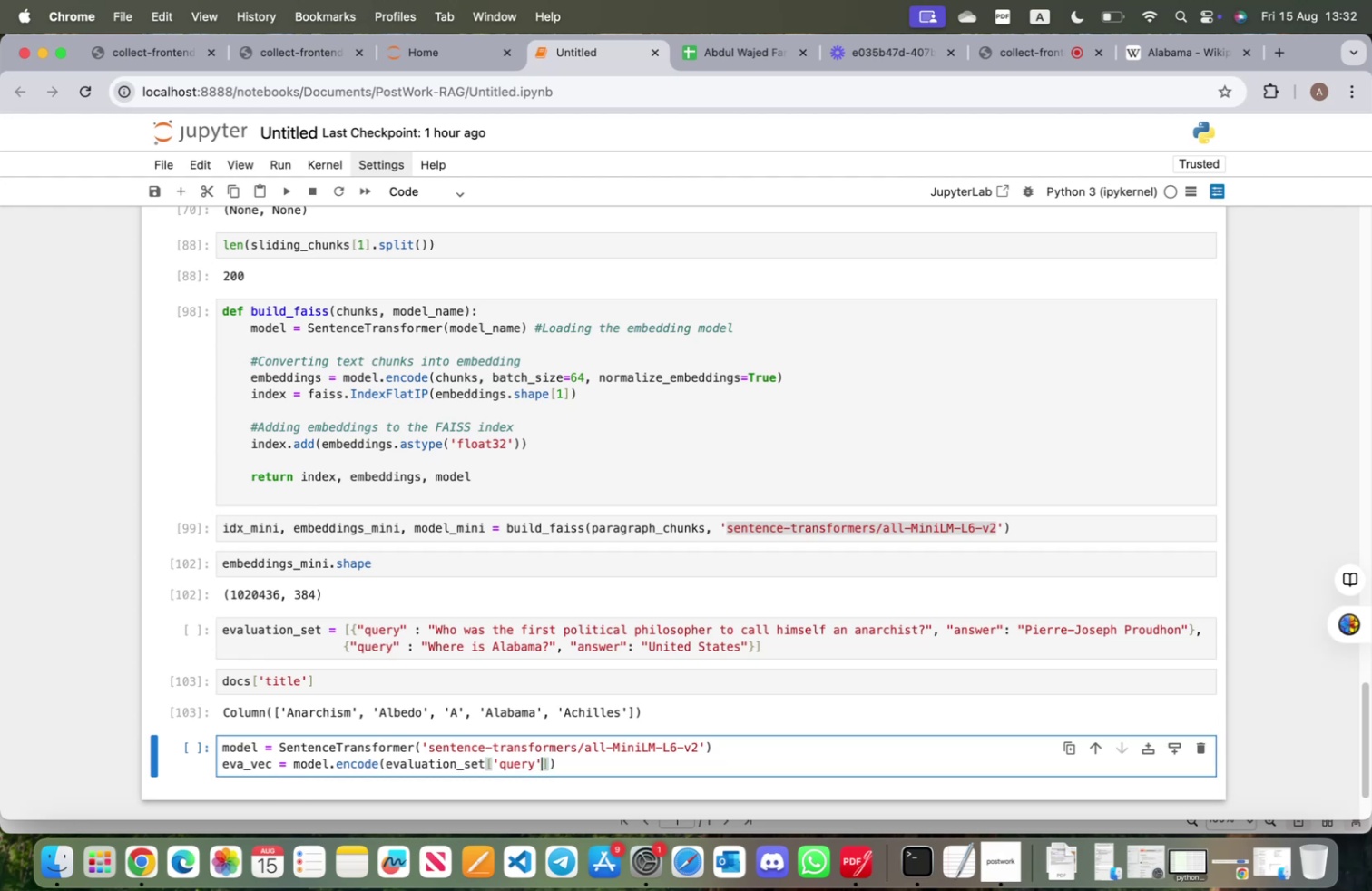 
key(ArrowRight)
 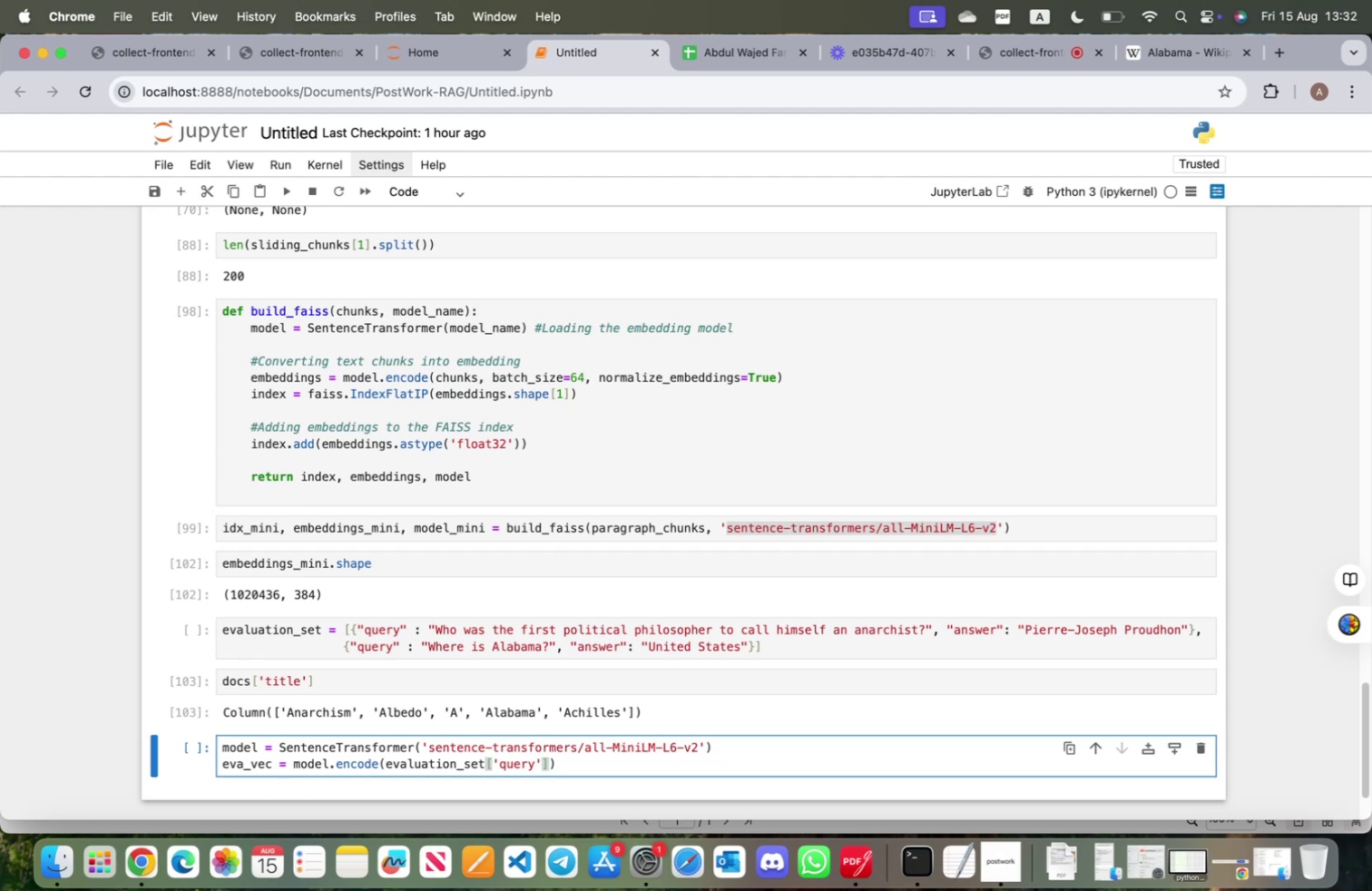 
key(BracketRight)
 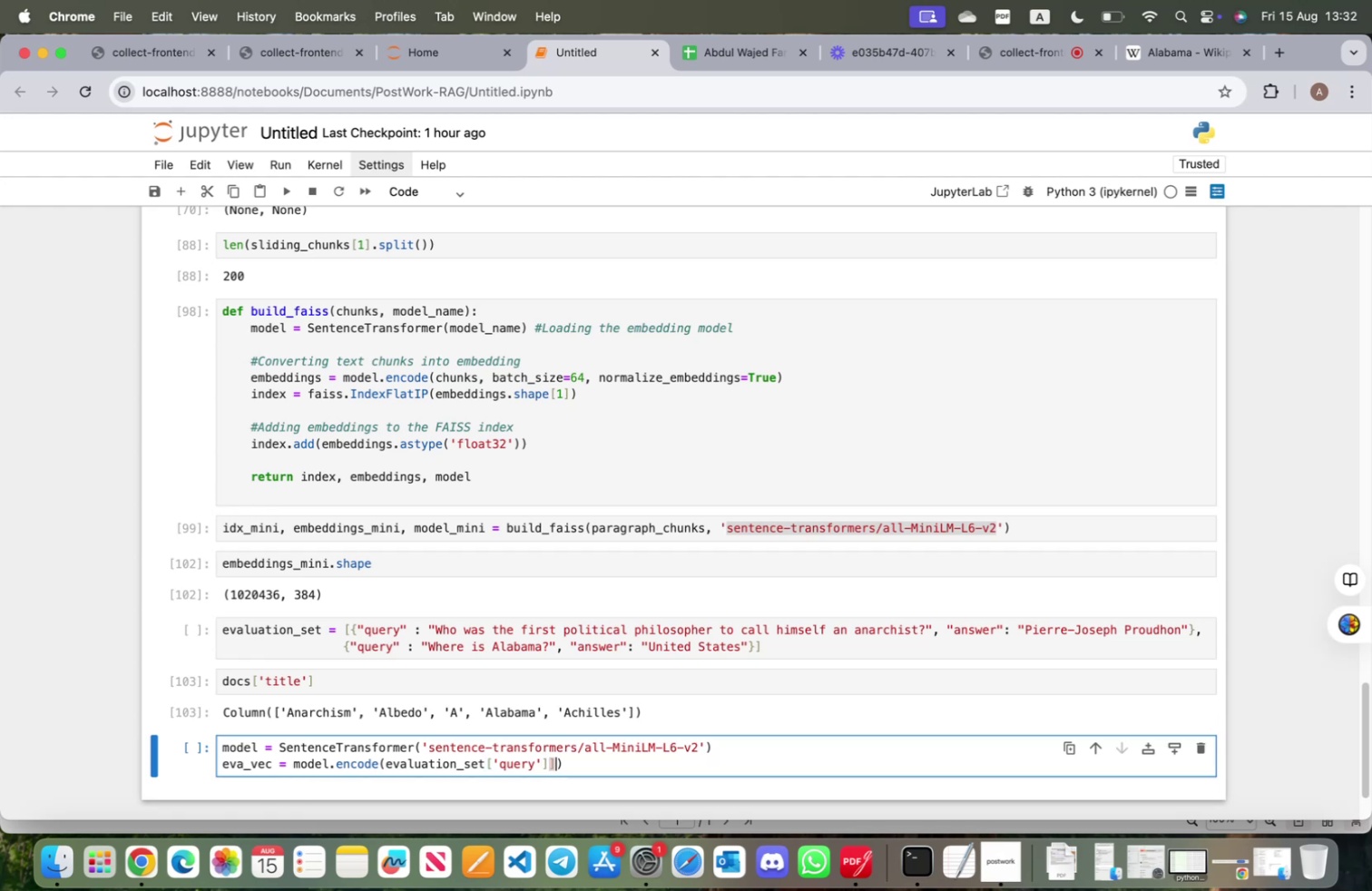 
hold_key(key=ArrowLeft, duration=1.5)
 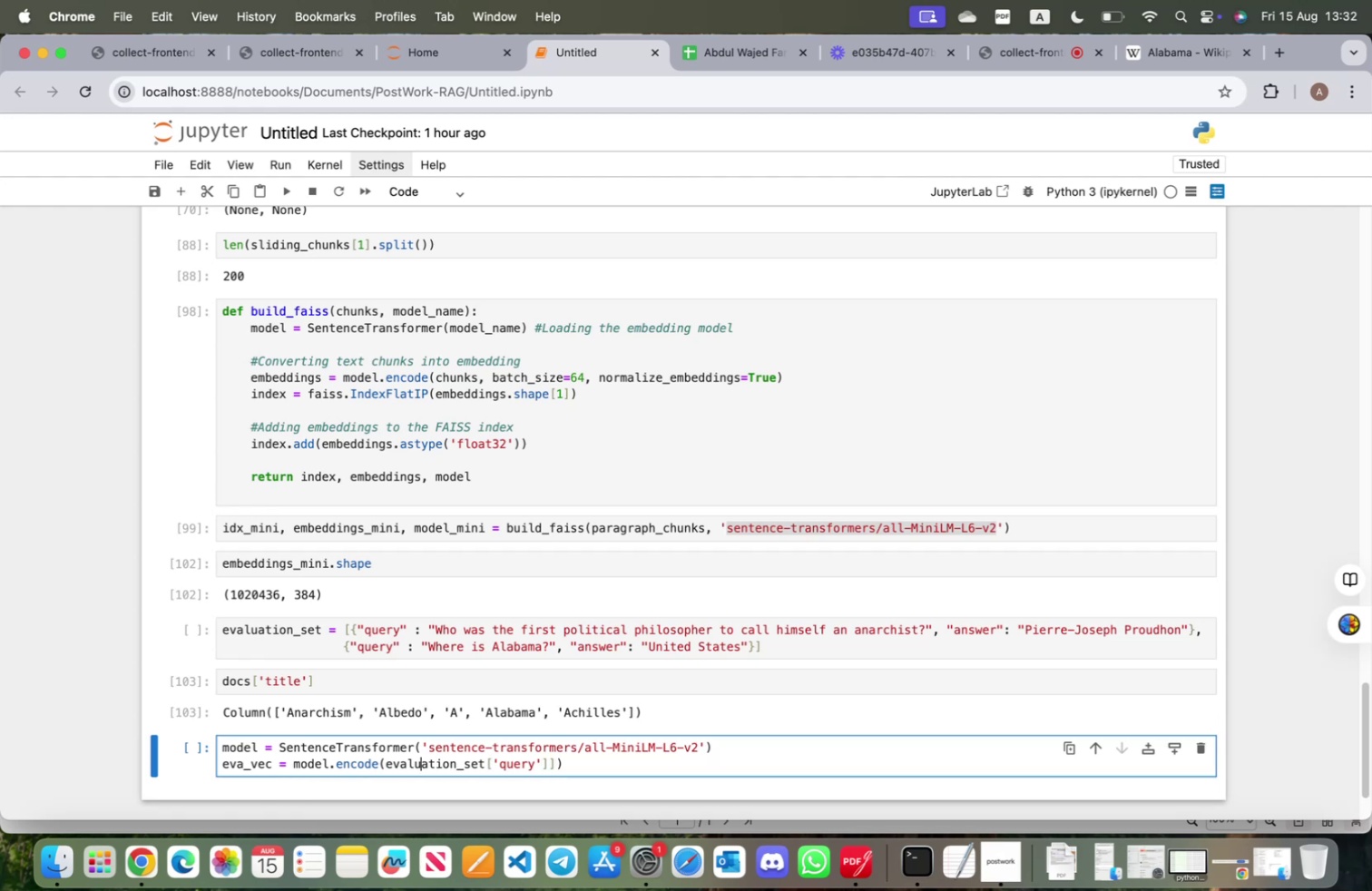 
hold_key(key=ArrowLeft, duration=0.64)
 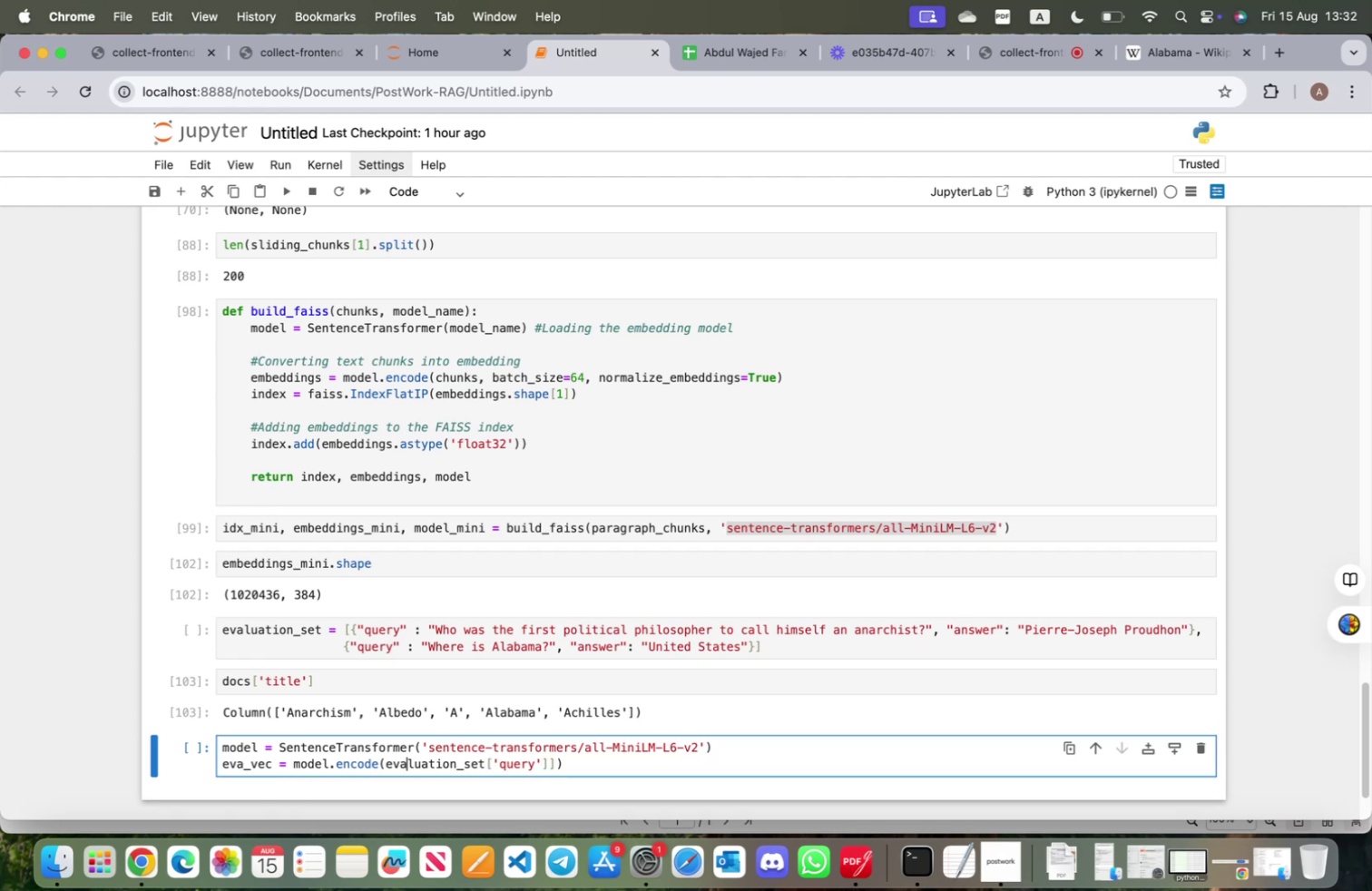 
key(ArrowLeft)
 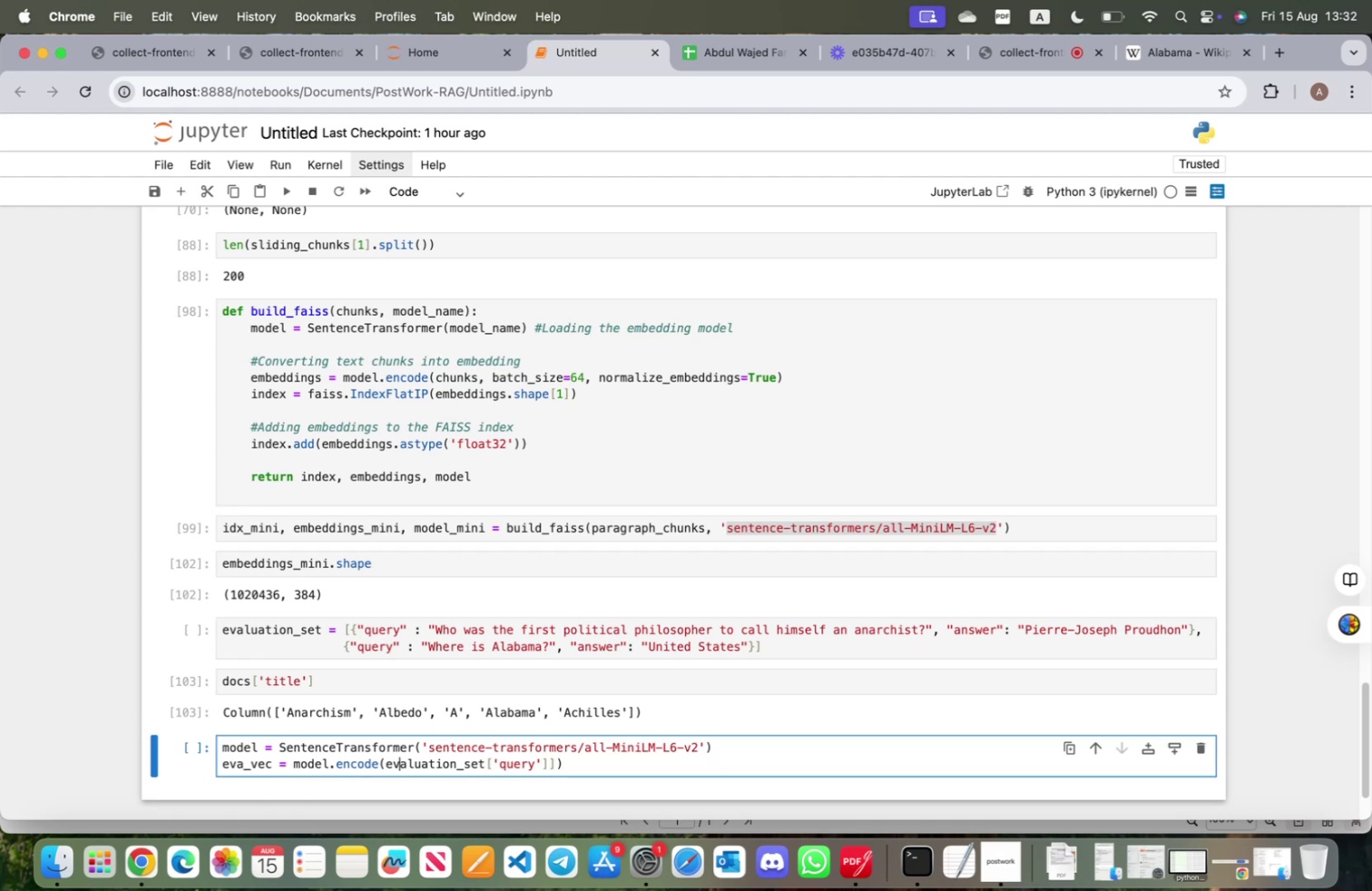 
key(ArrowLeft)
 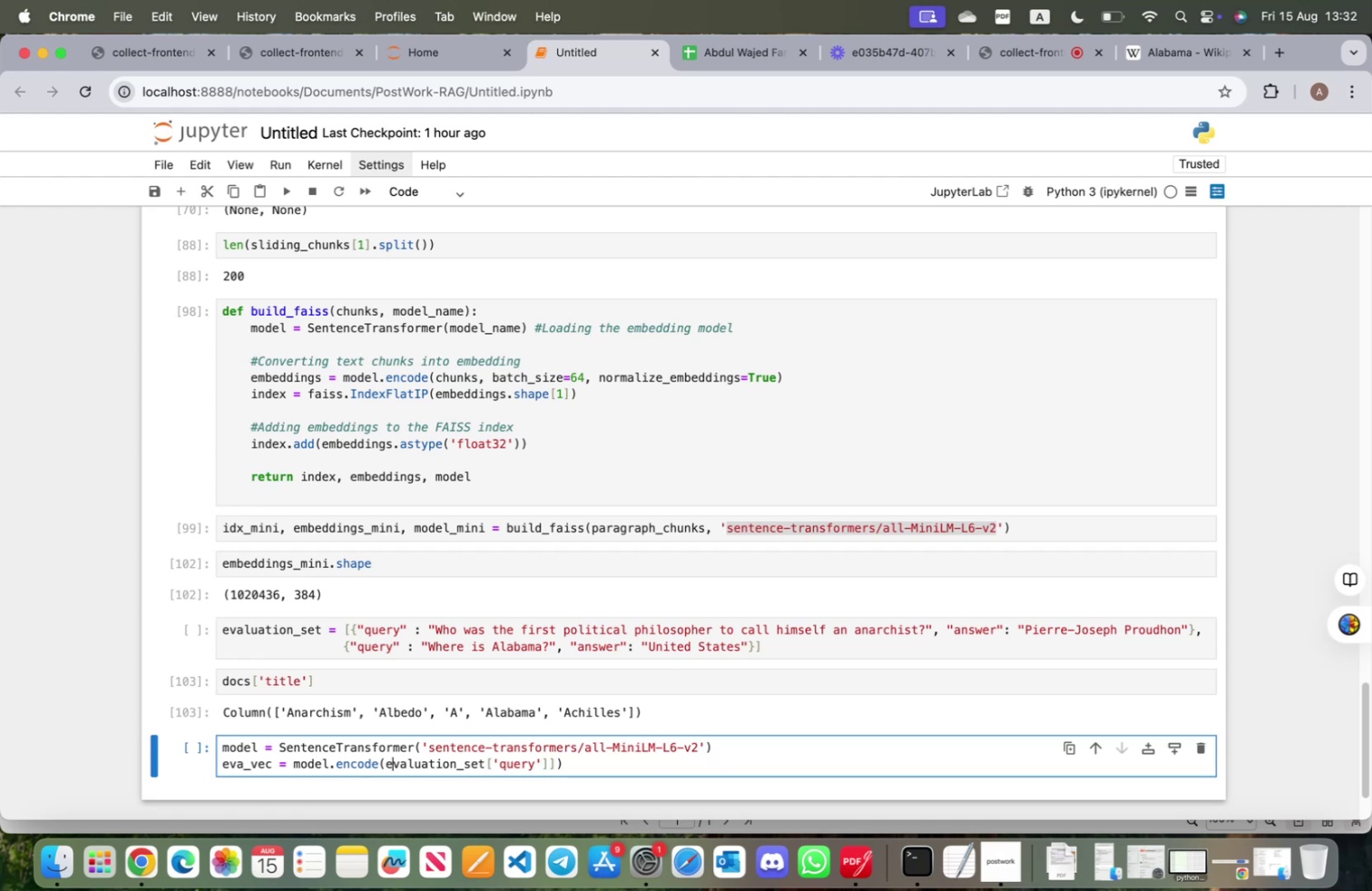 
key(ArrowLeft)
 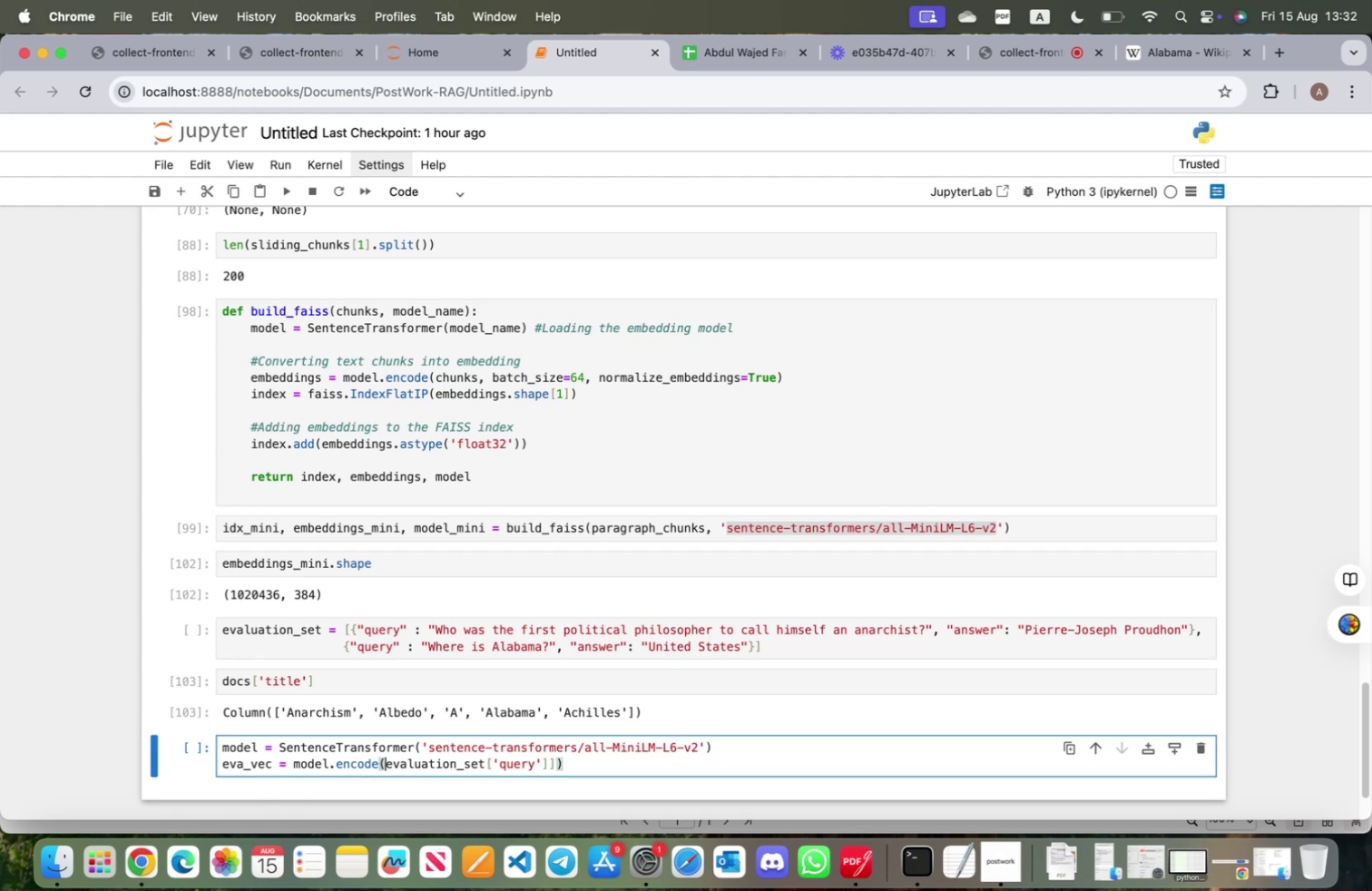 
key(BracketLeft)
 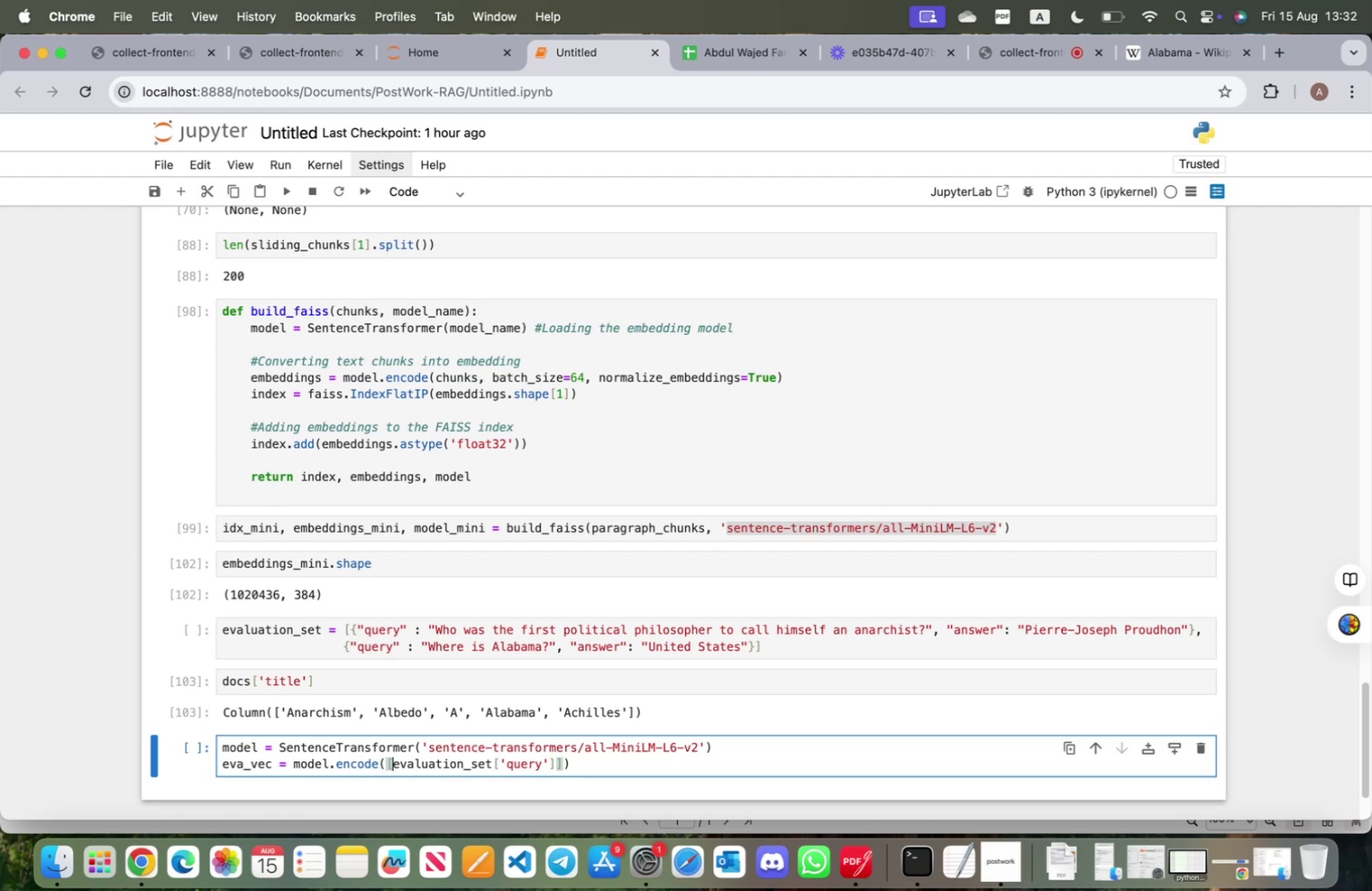 
hold_key(key=ArrowRight, duration=1.51)
 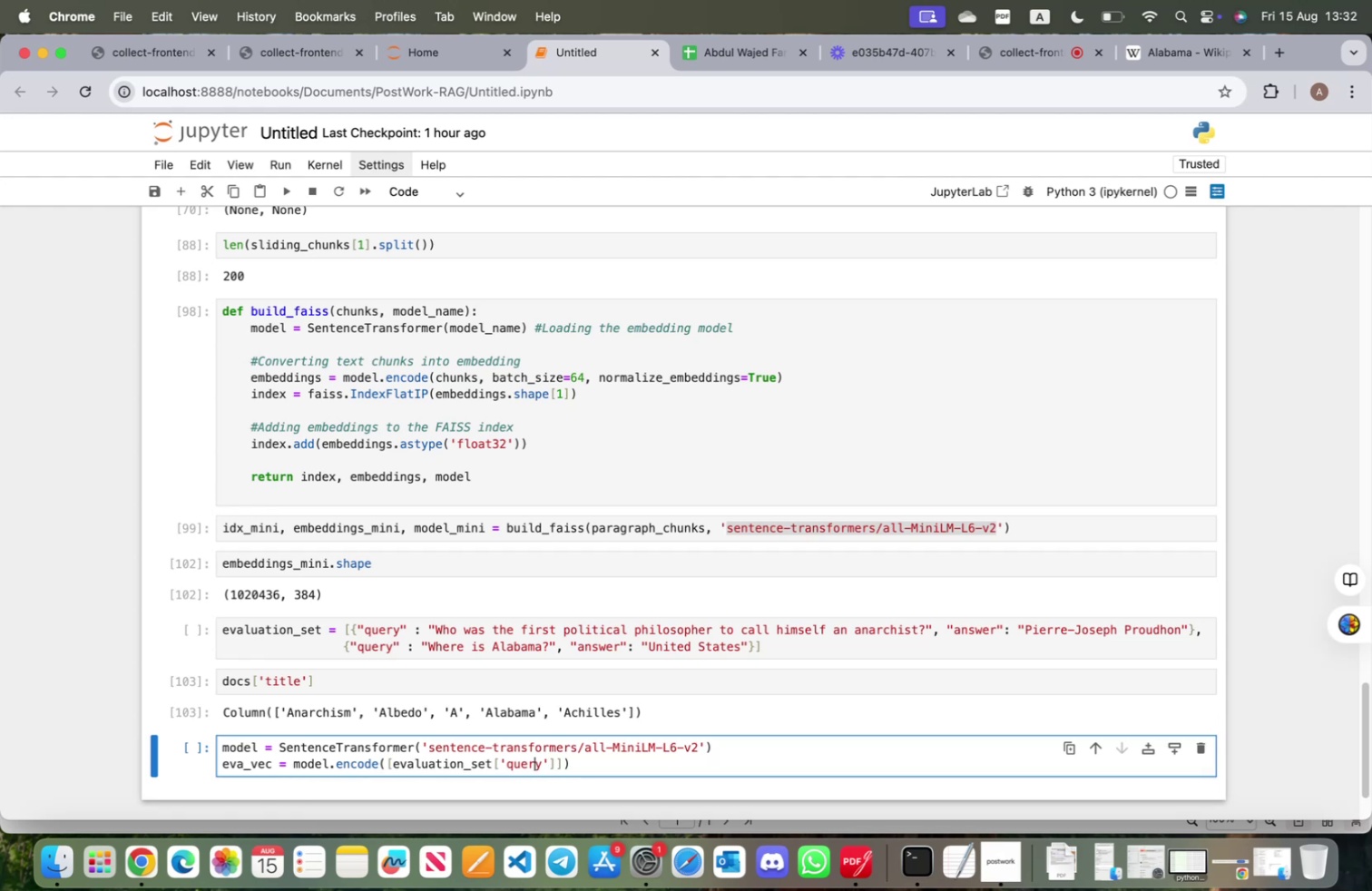 
hold_key(key=ArrowRight, duration=0.69)
 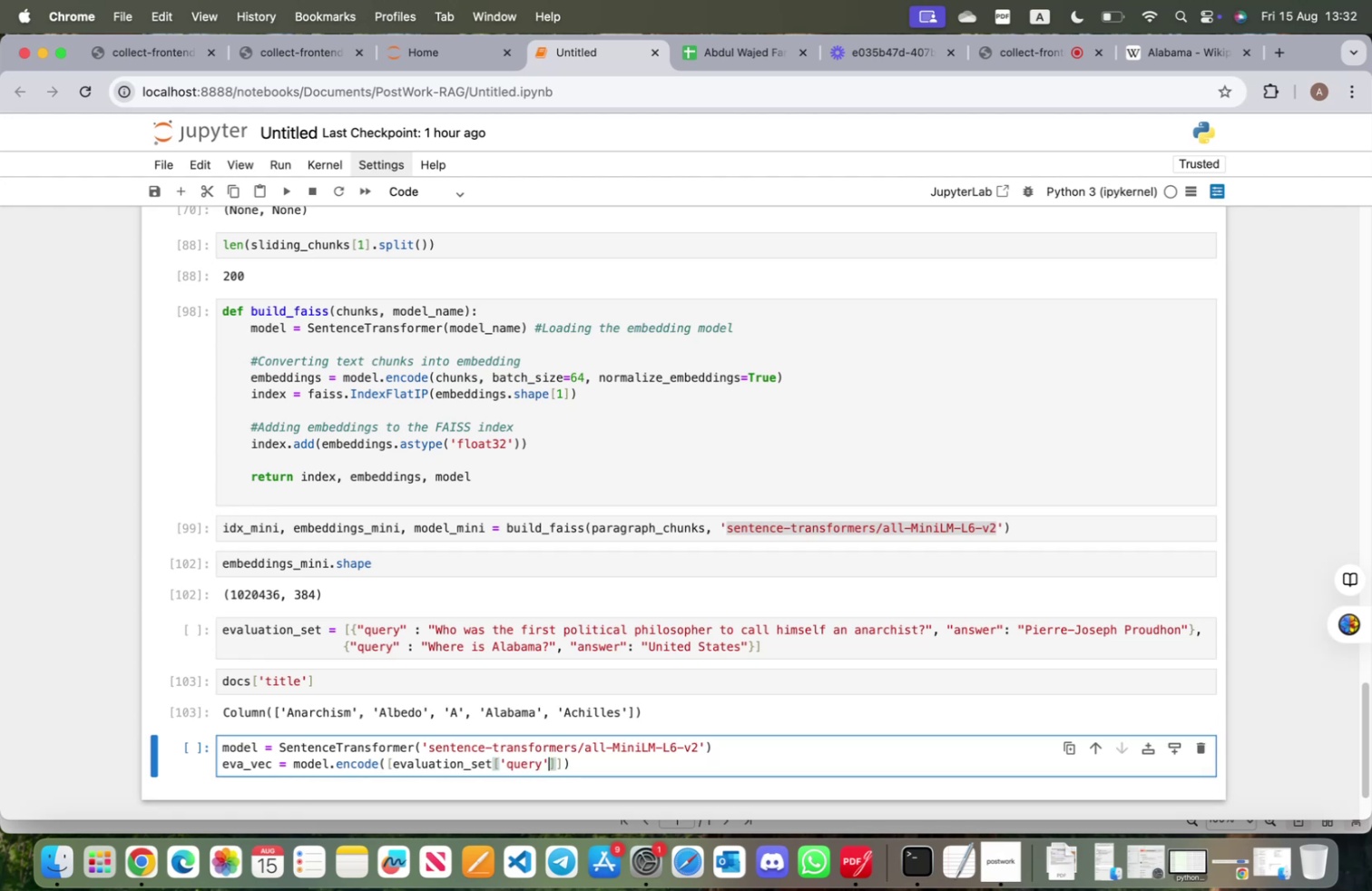 
key(ArrowRight)
 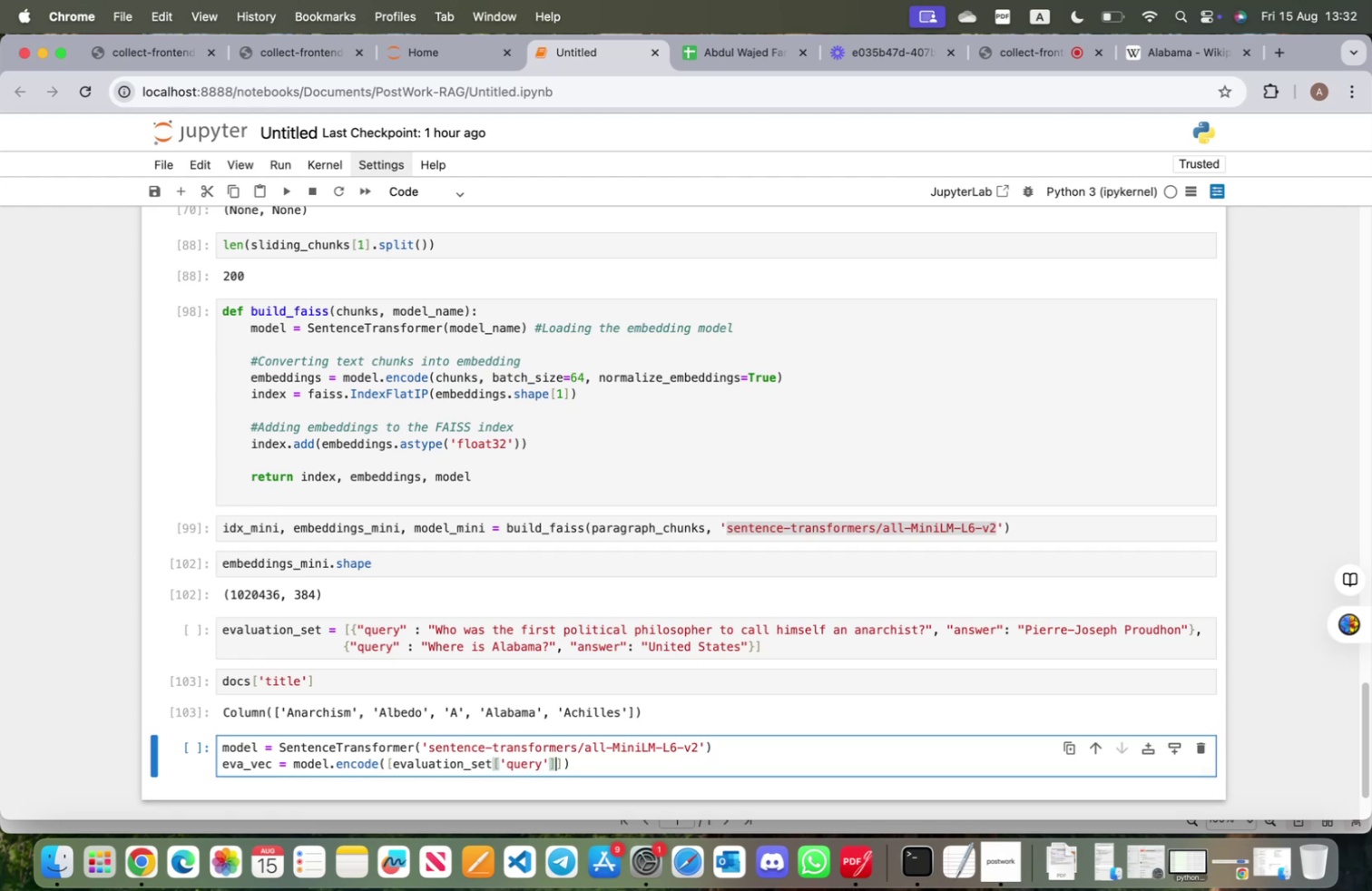 
key(ArrowRight)
 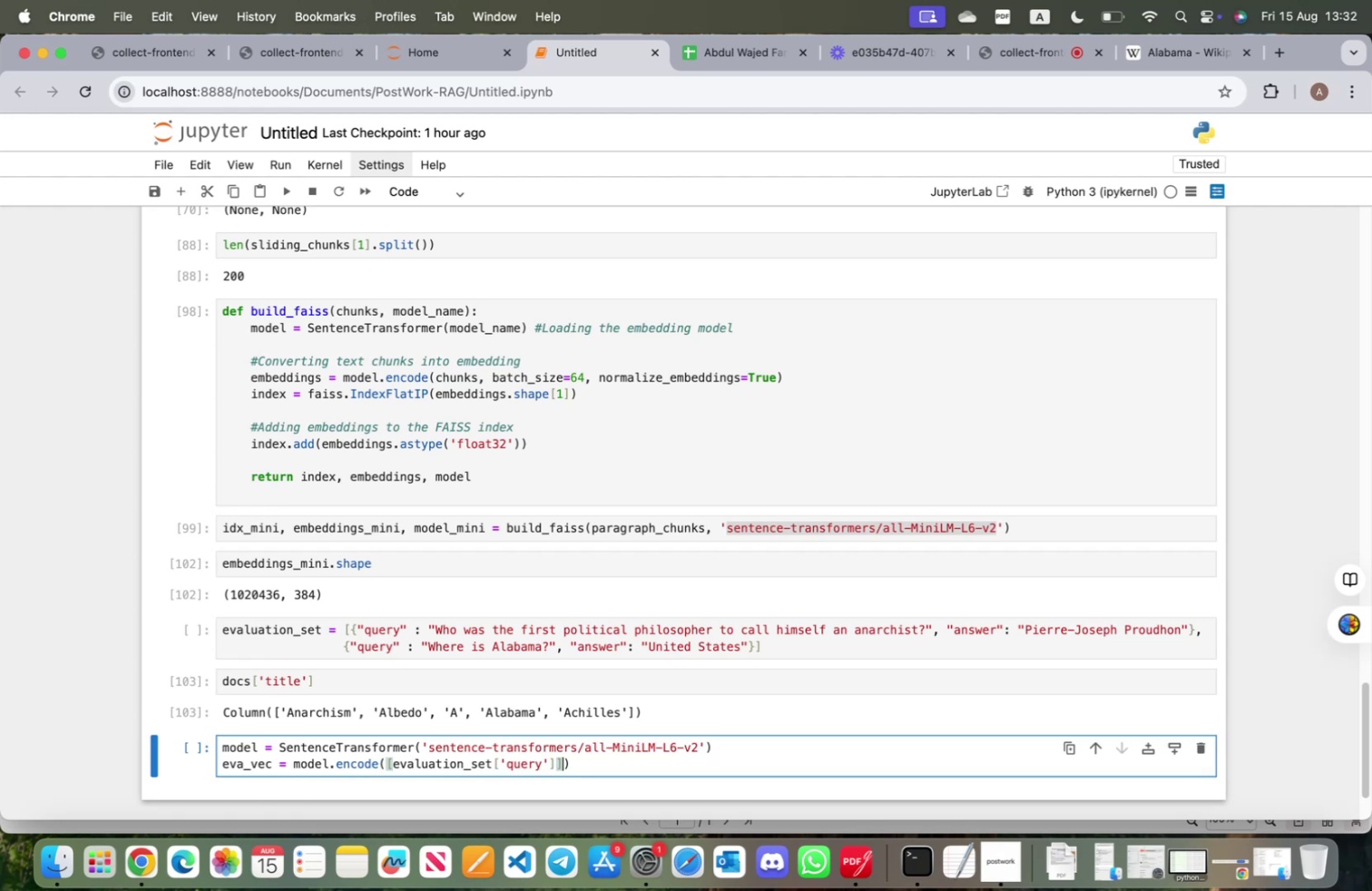 
key(Comma)
 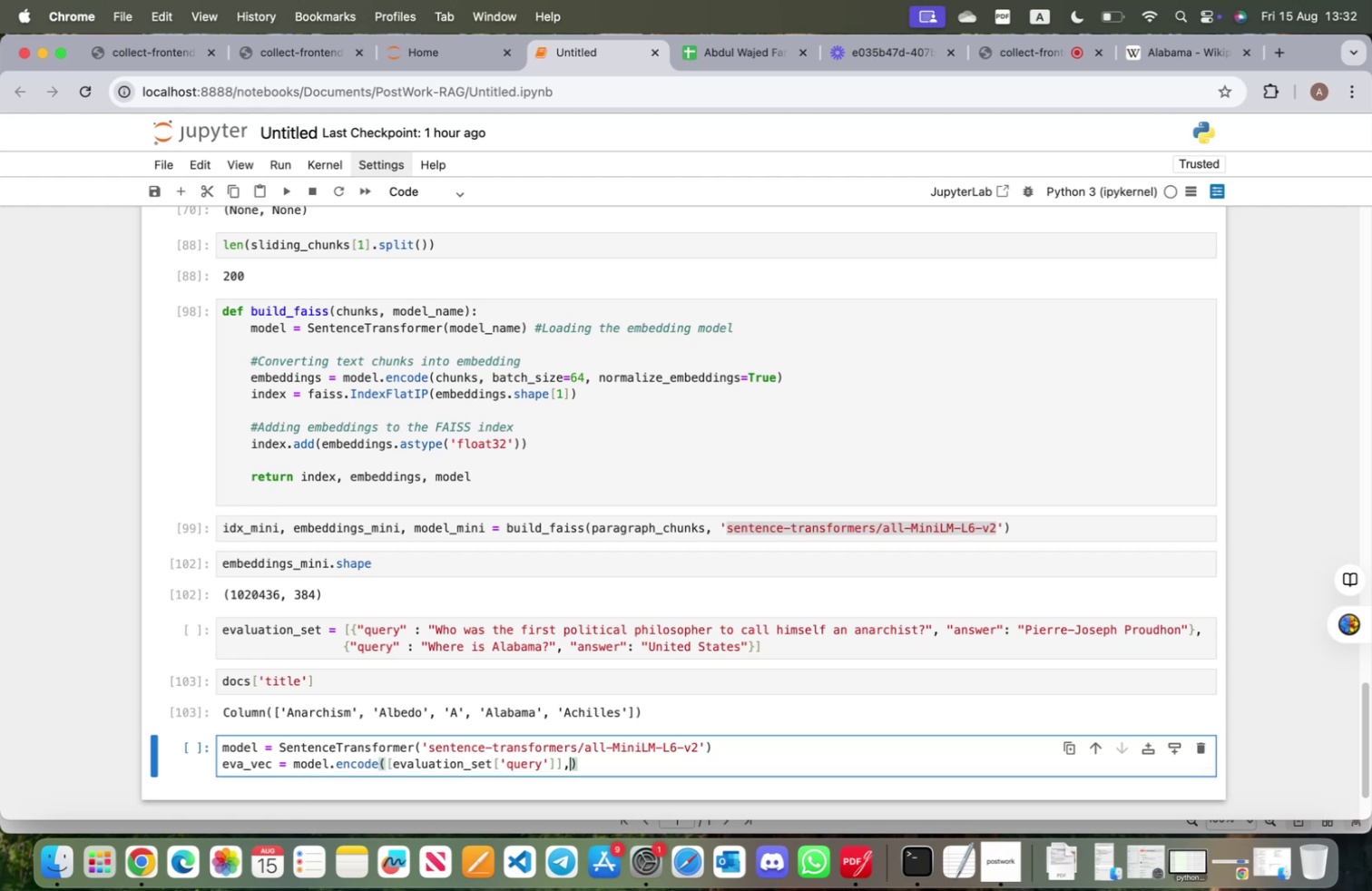 
key(Space)
 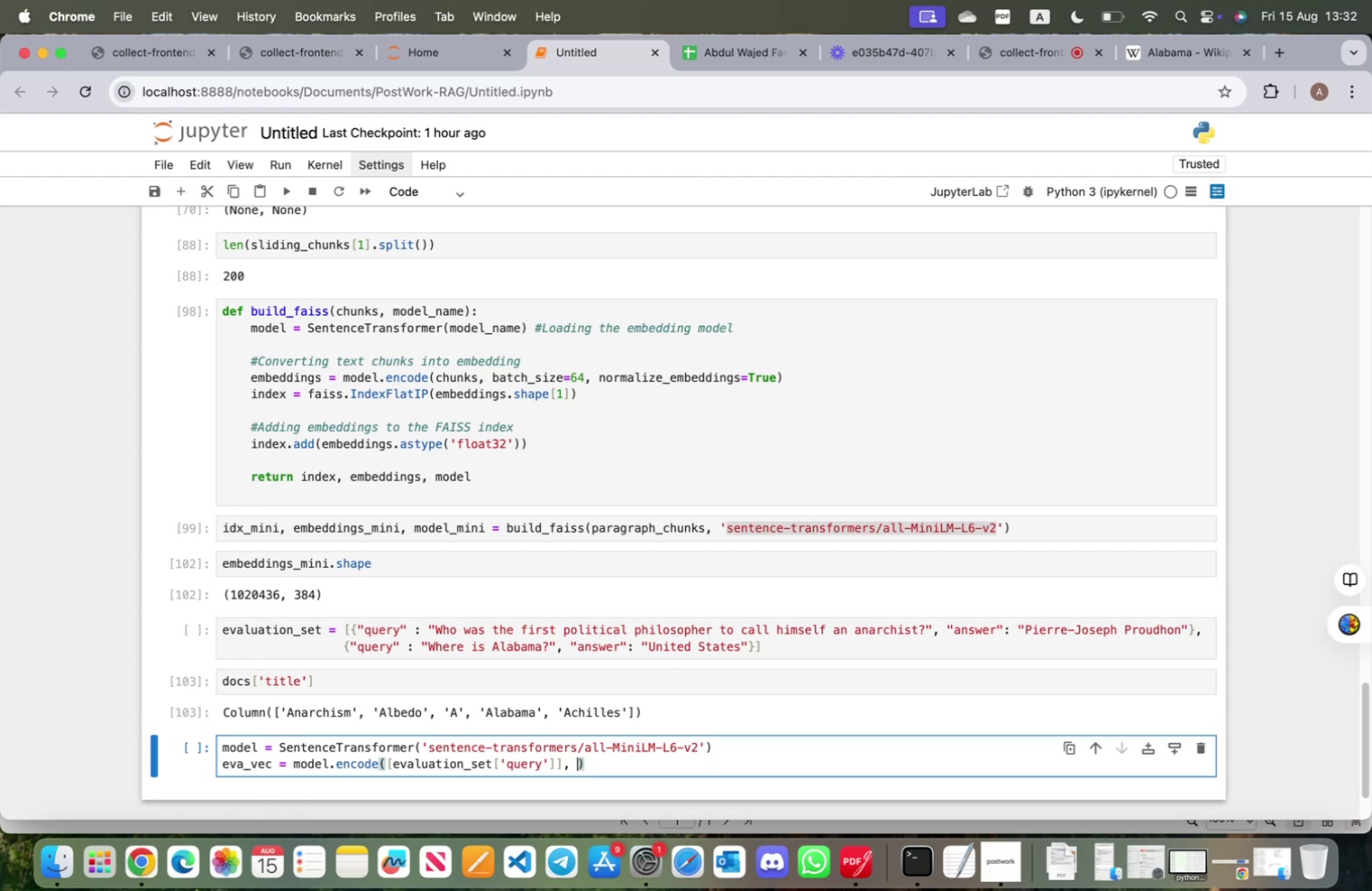 
wait(6.59)
 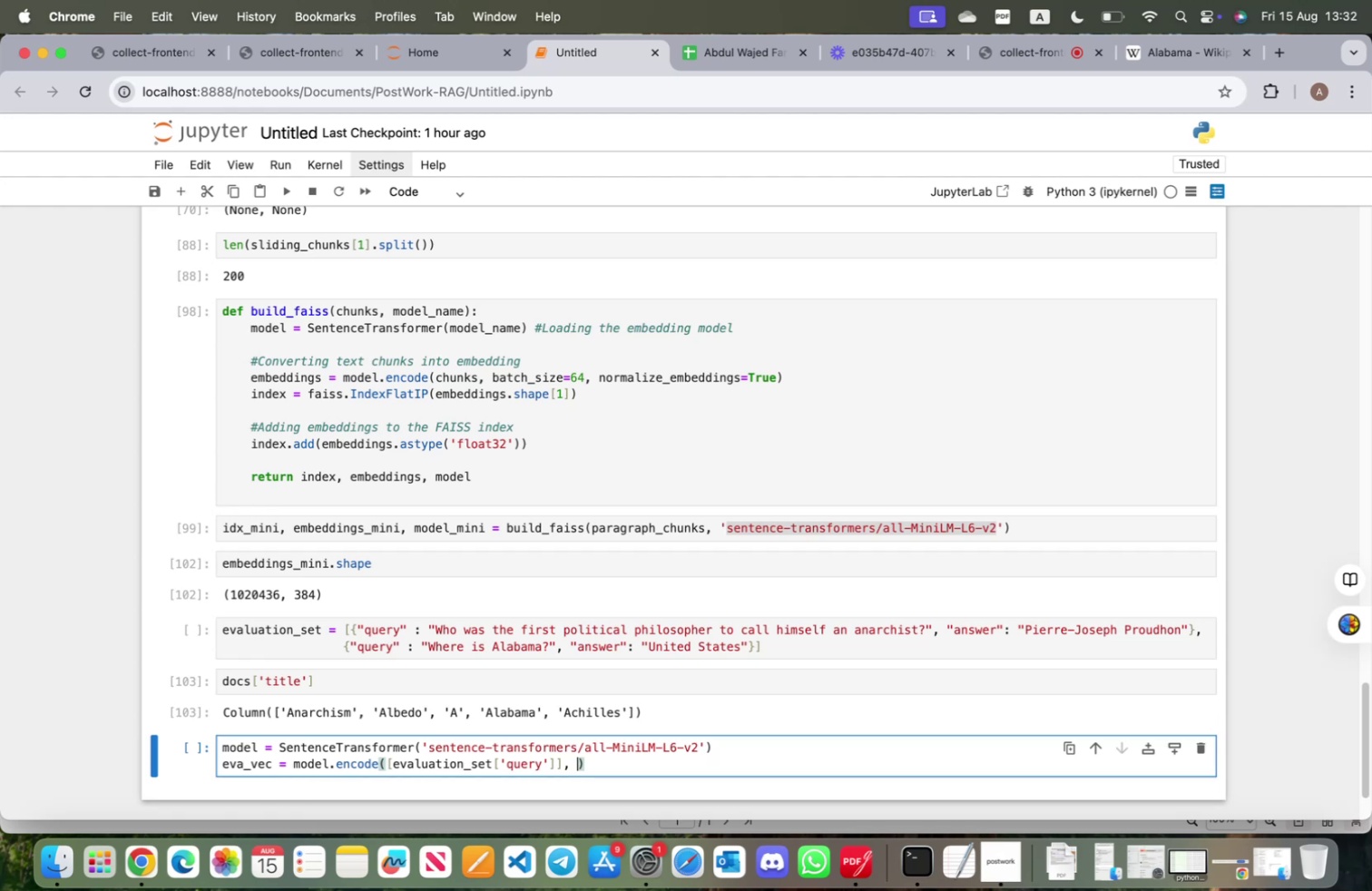 
type(nor)
key(Tab)
 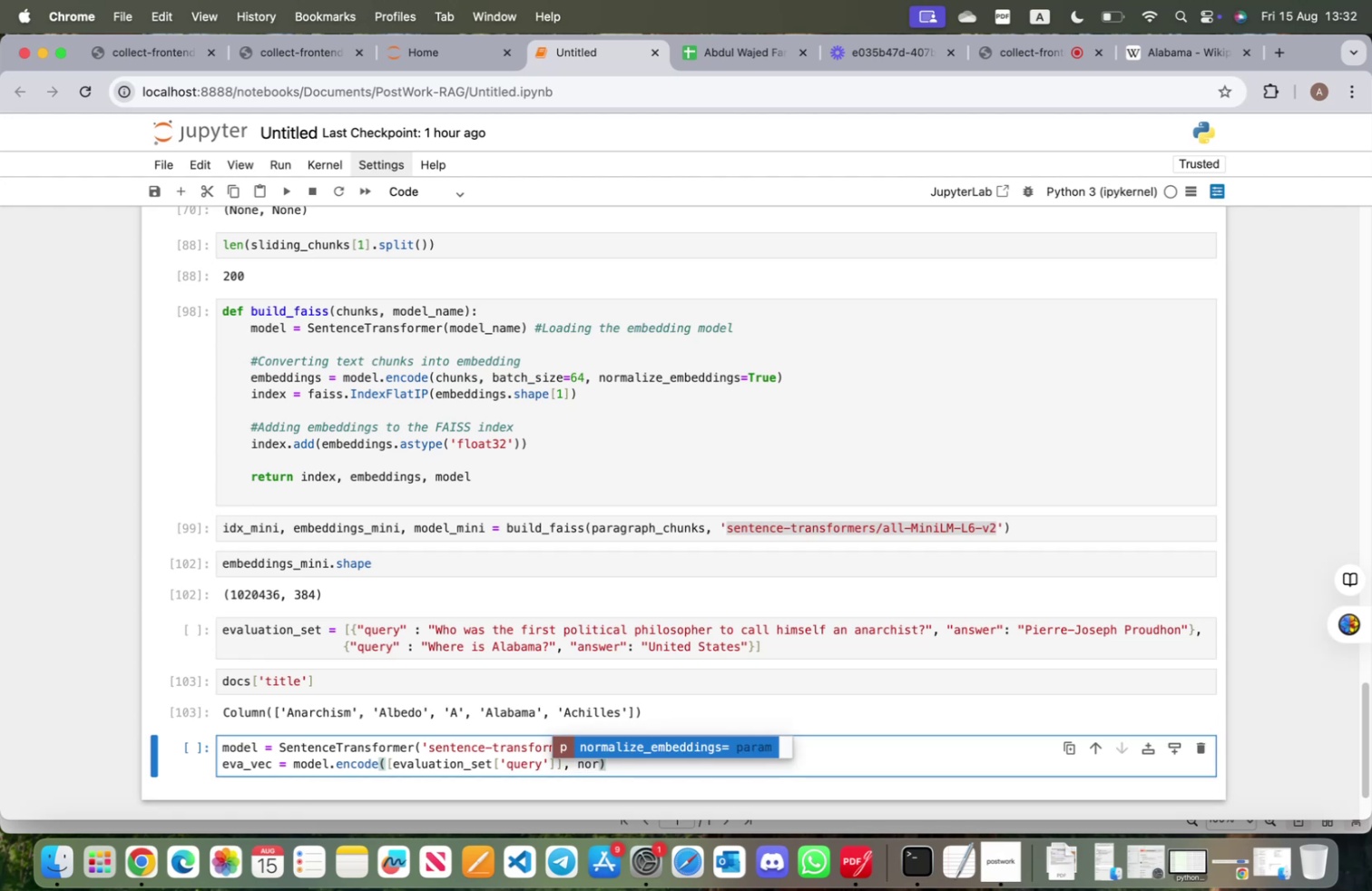 
key(Enter)
 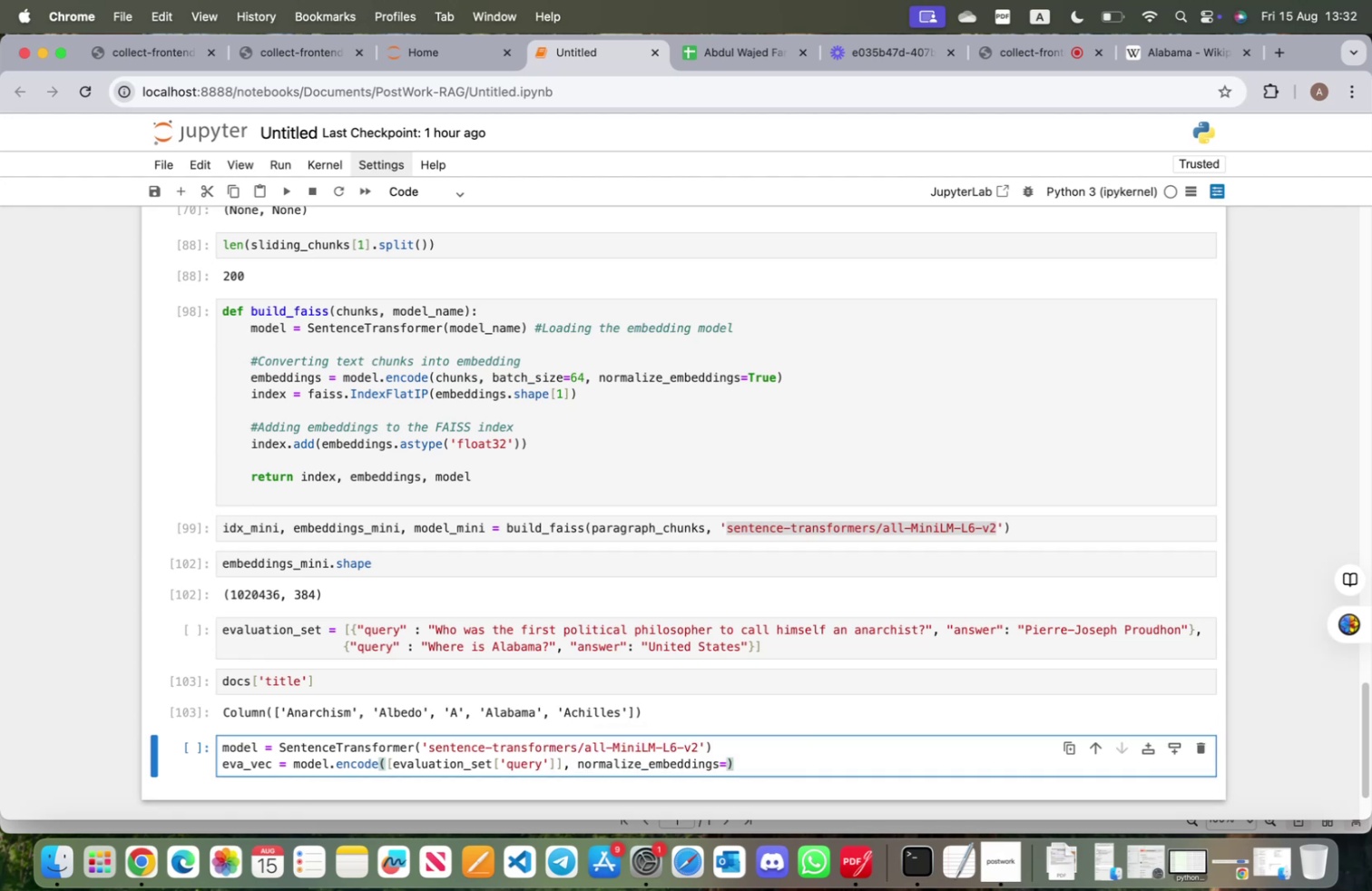 
type(True)
 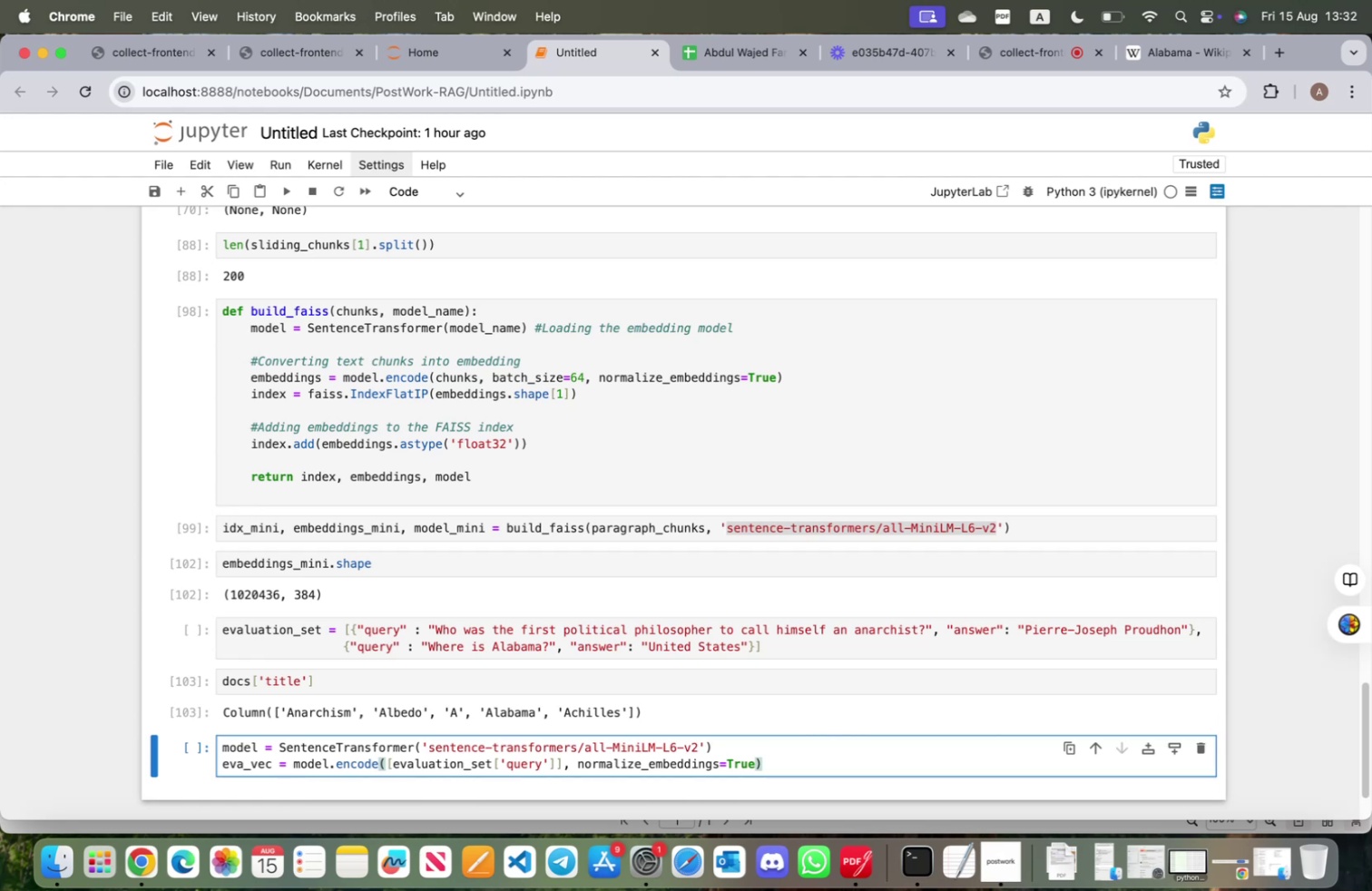 
key(ArrowRight)
 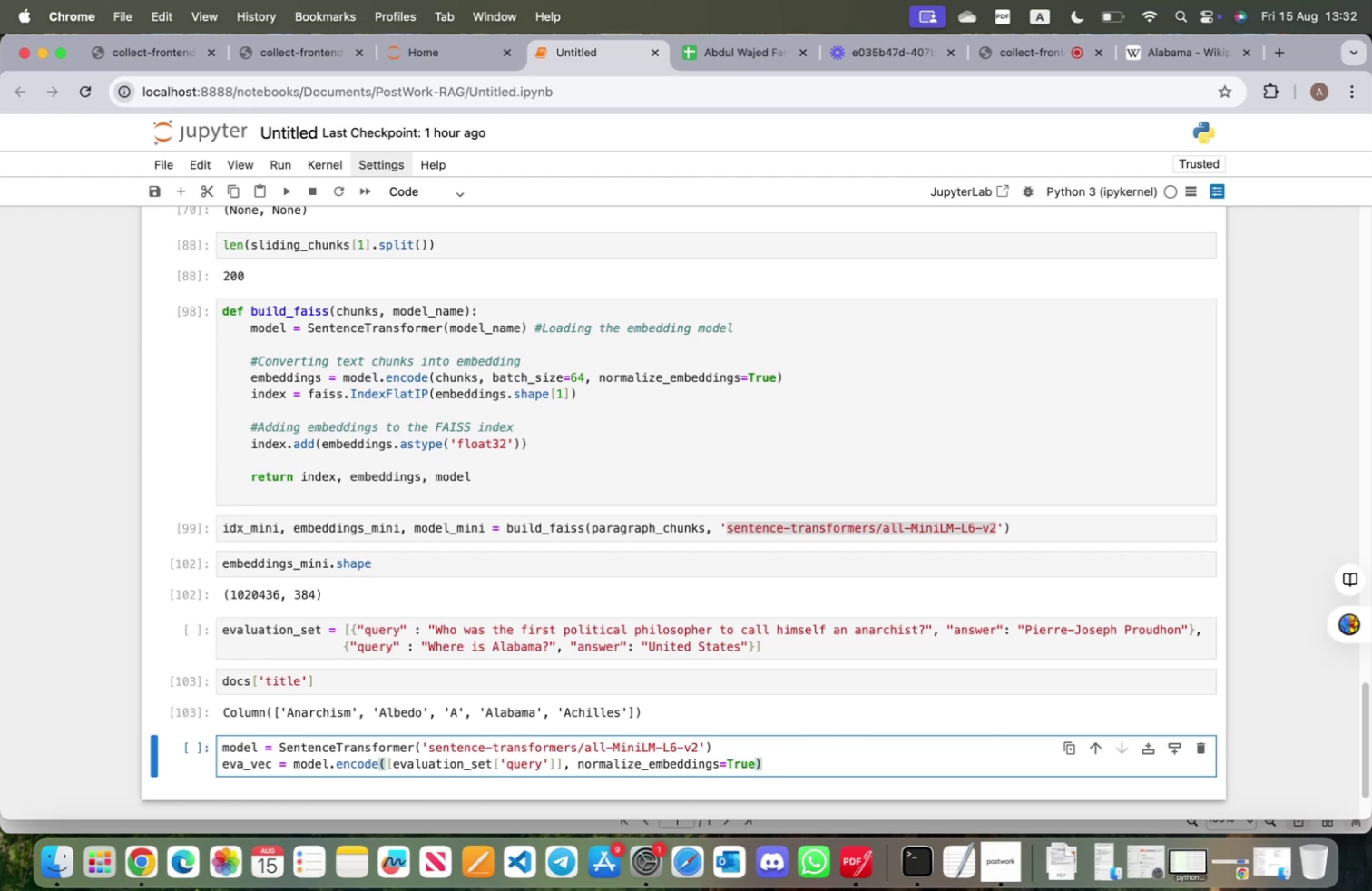 
type(.as)
 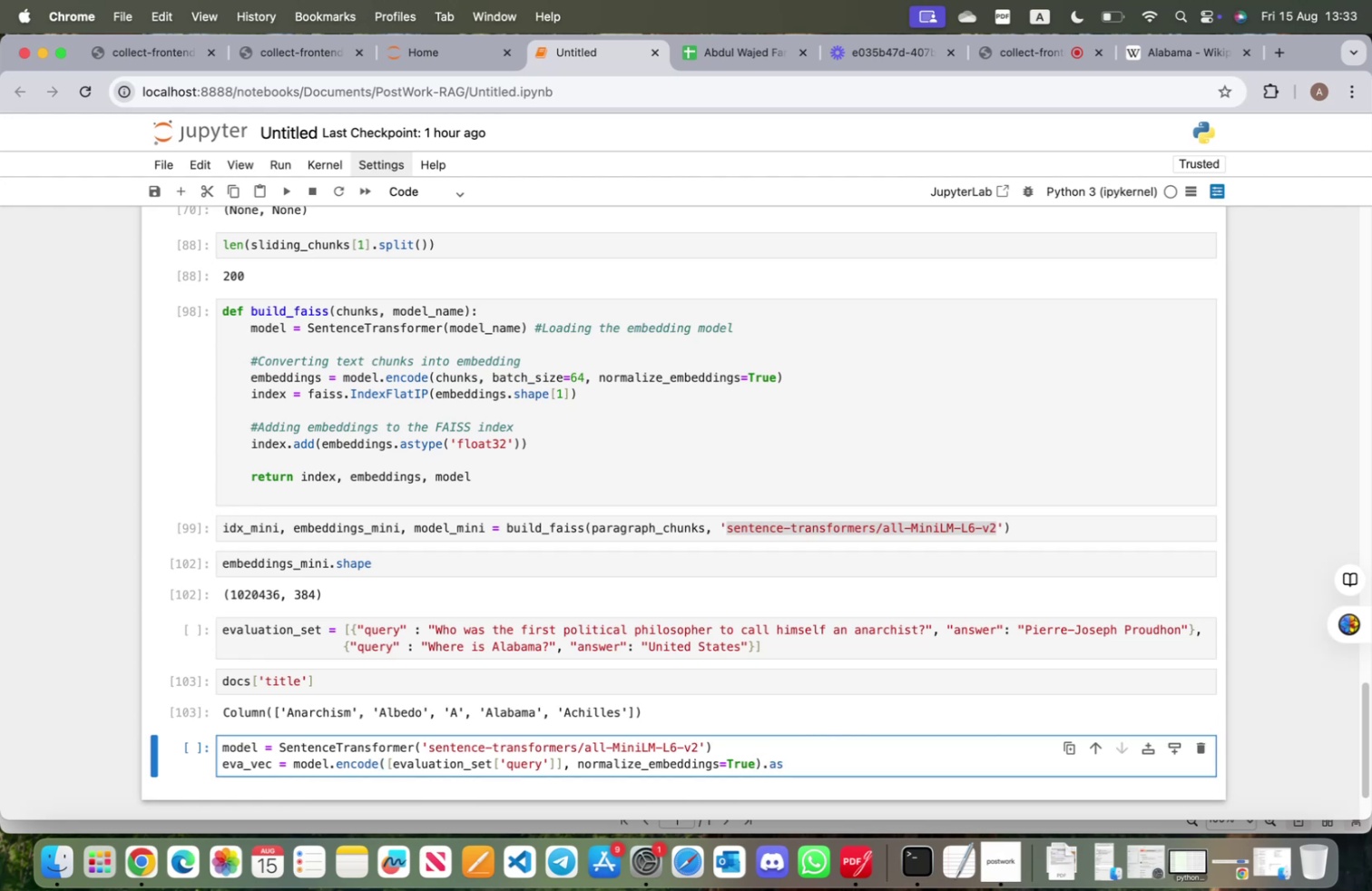 
wait(5.7)
 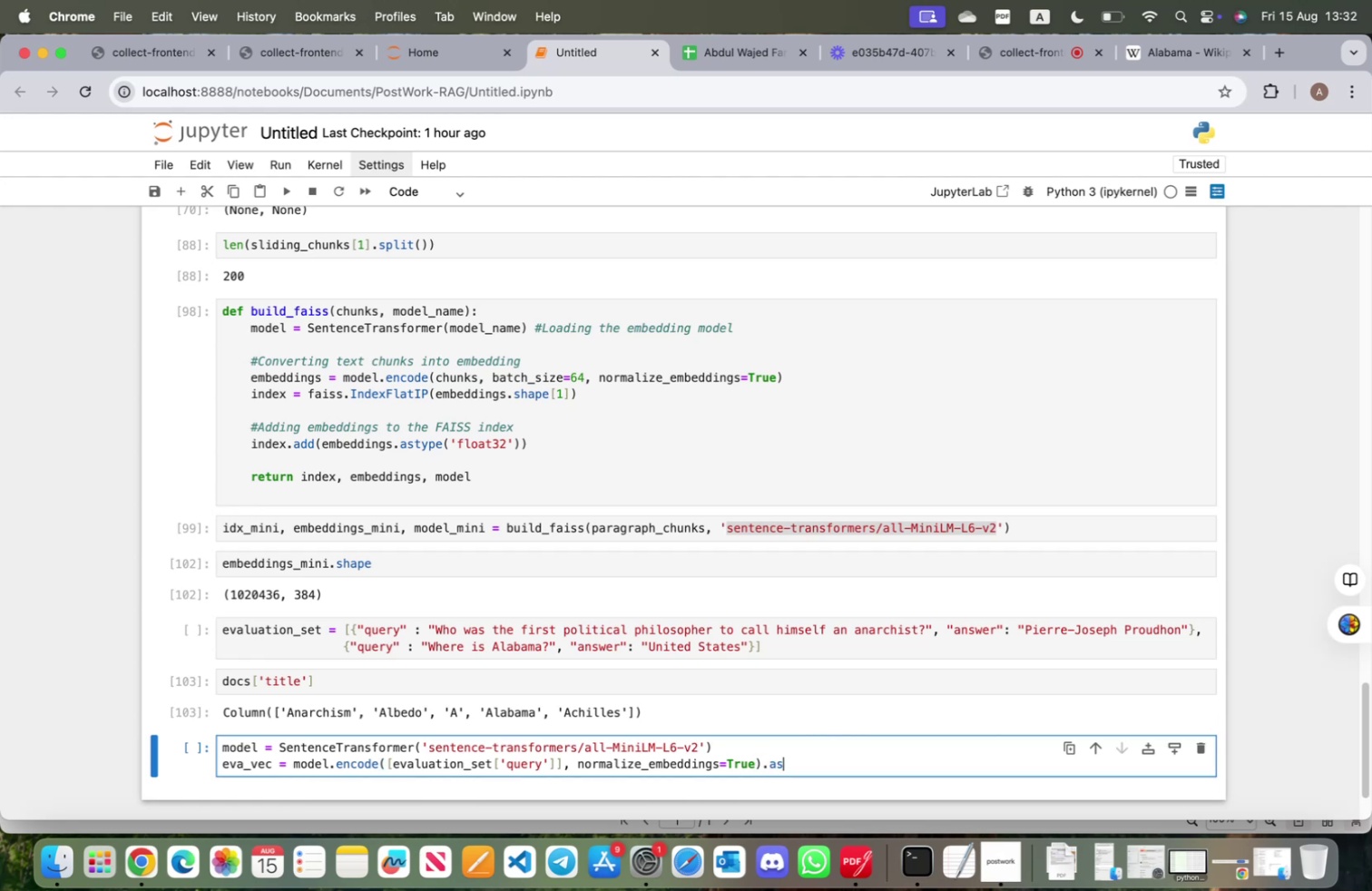 
type(ty)
key(Tab)
type(pe('float32)
 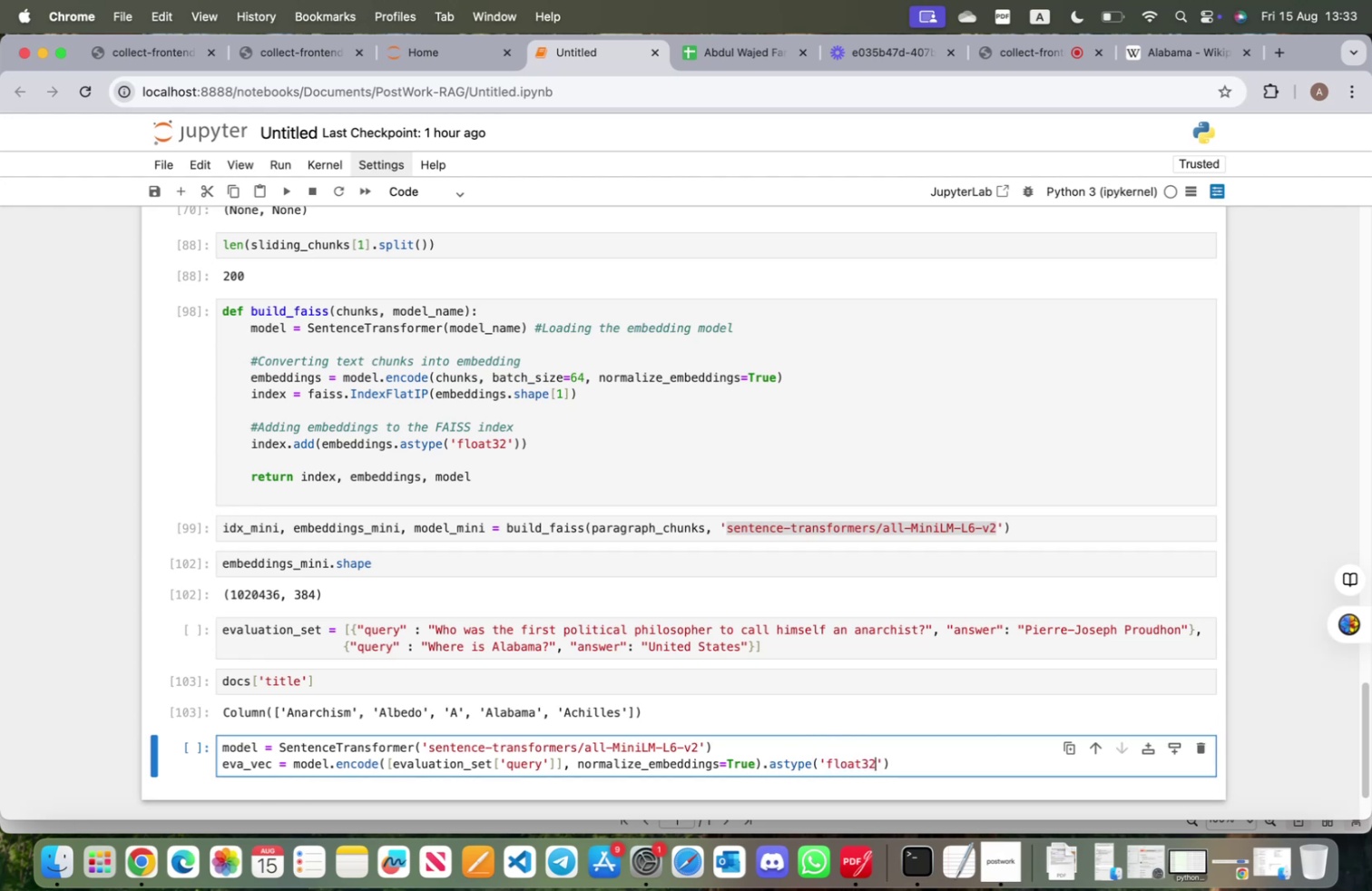 
wait(39.02)
 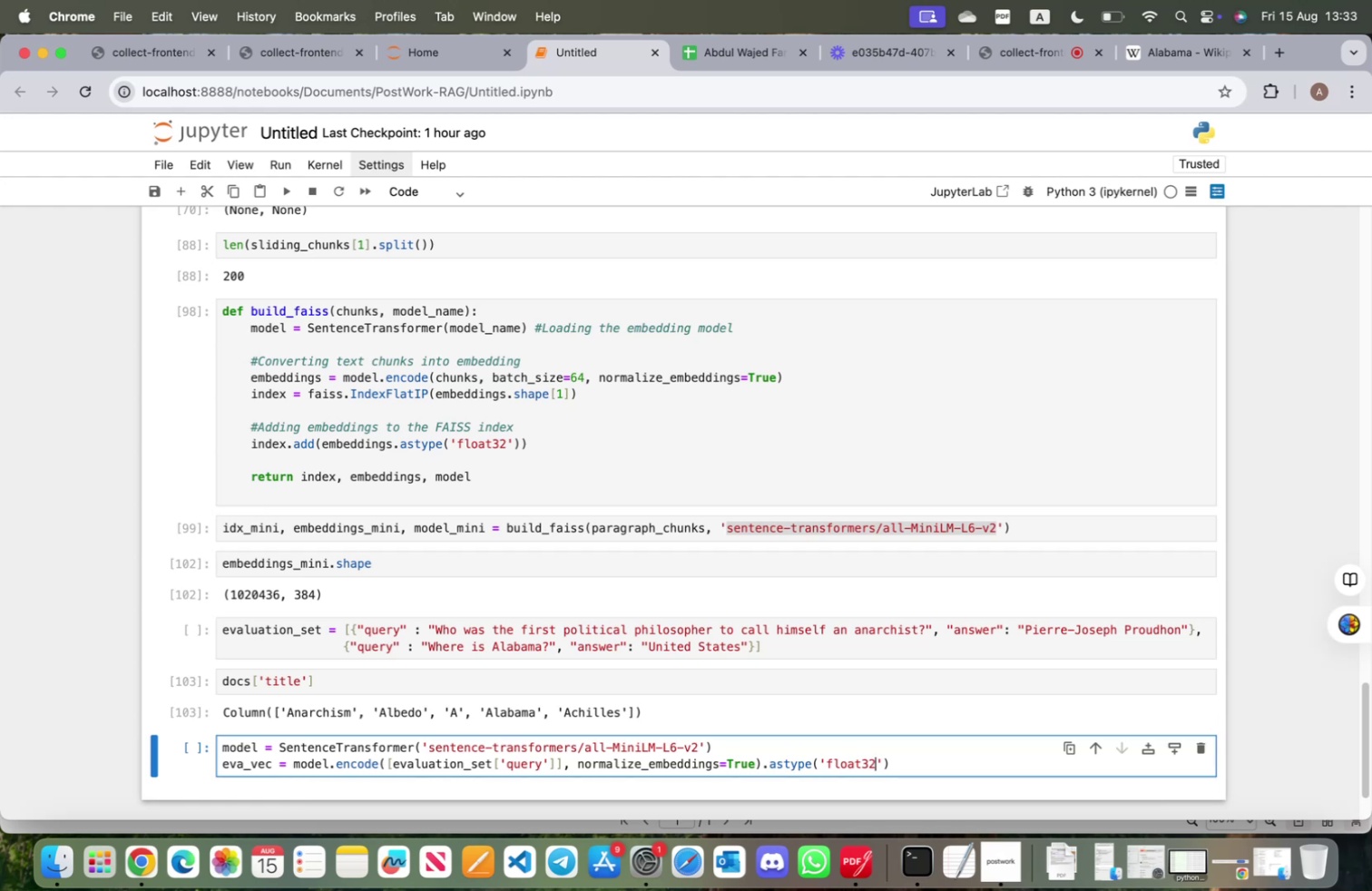 
left_click_drag(start_coordinate=[278, 744], to_coordinate=[737, 752])
 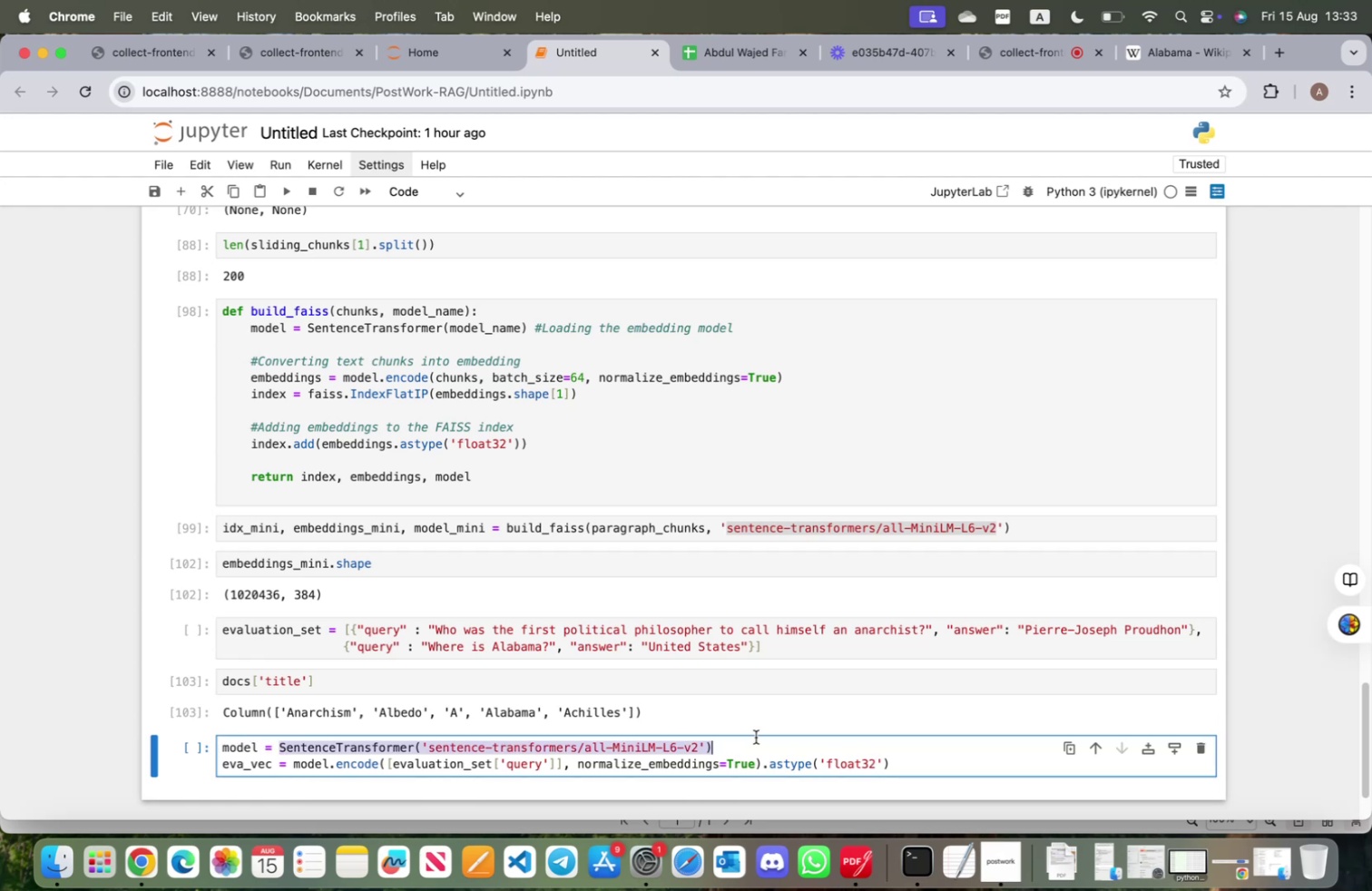 
type(model_n)
key(Backspace)
type(mini)
 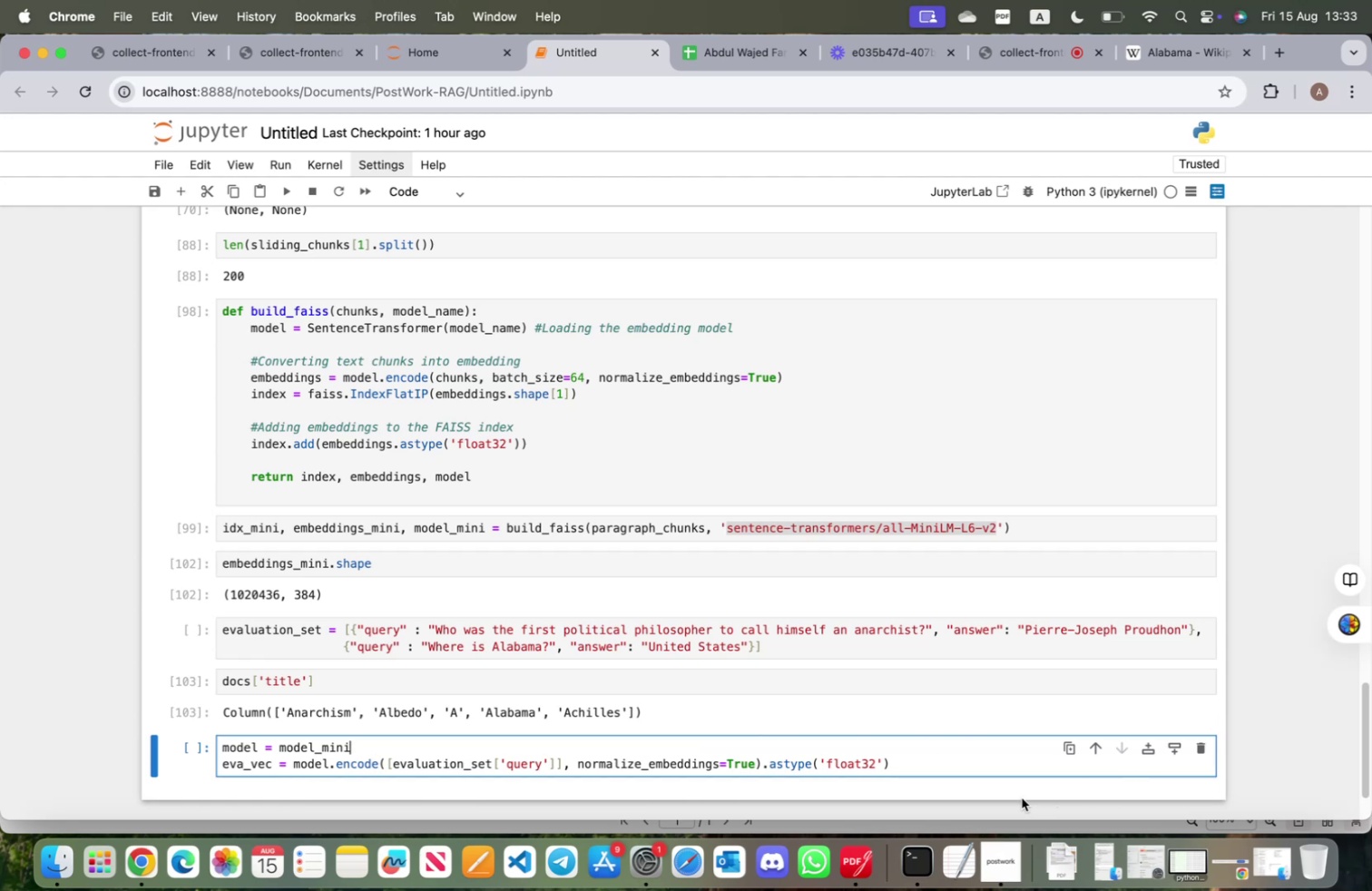 
left_click([984, 763])
 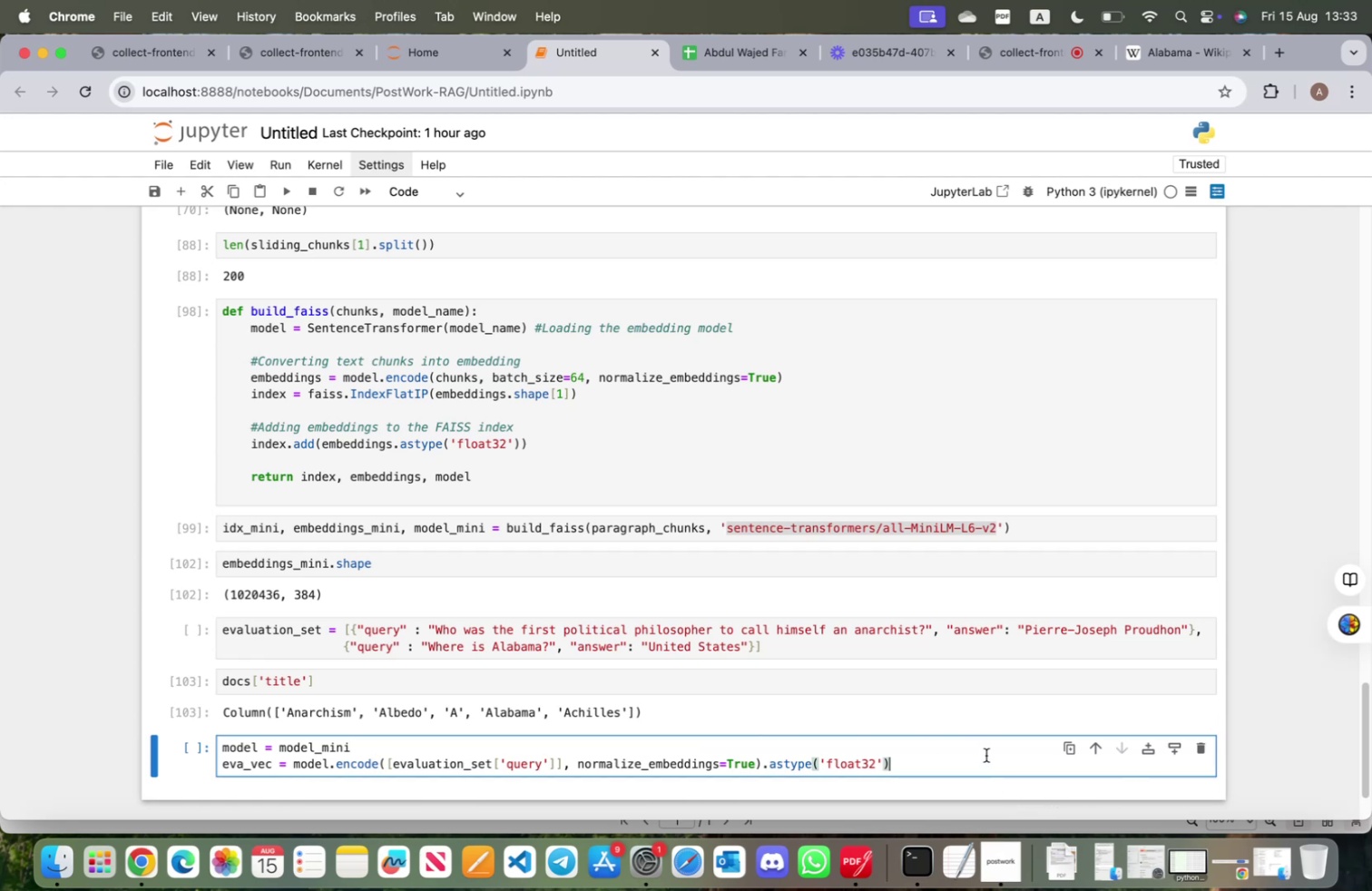 
key(Enter)
 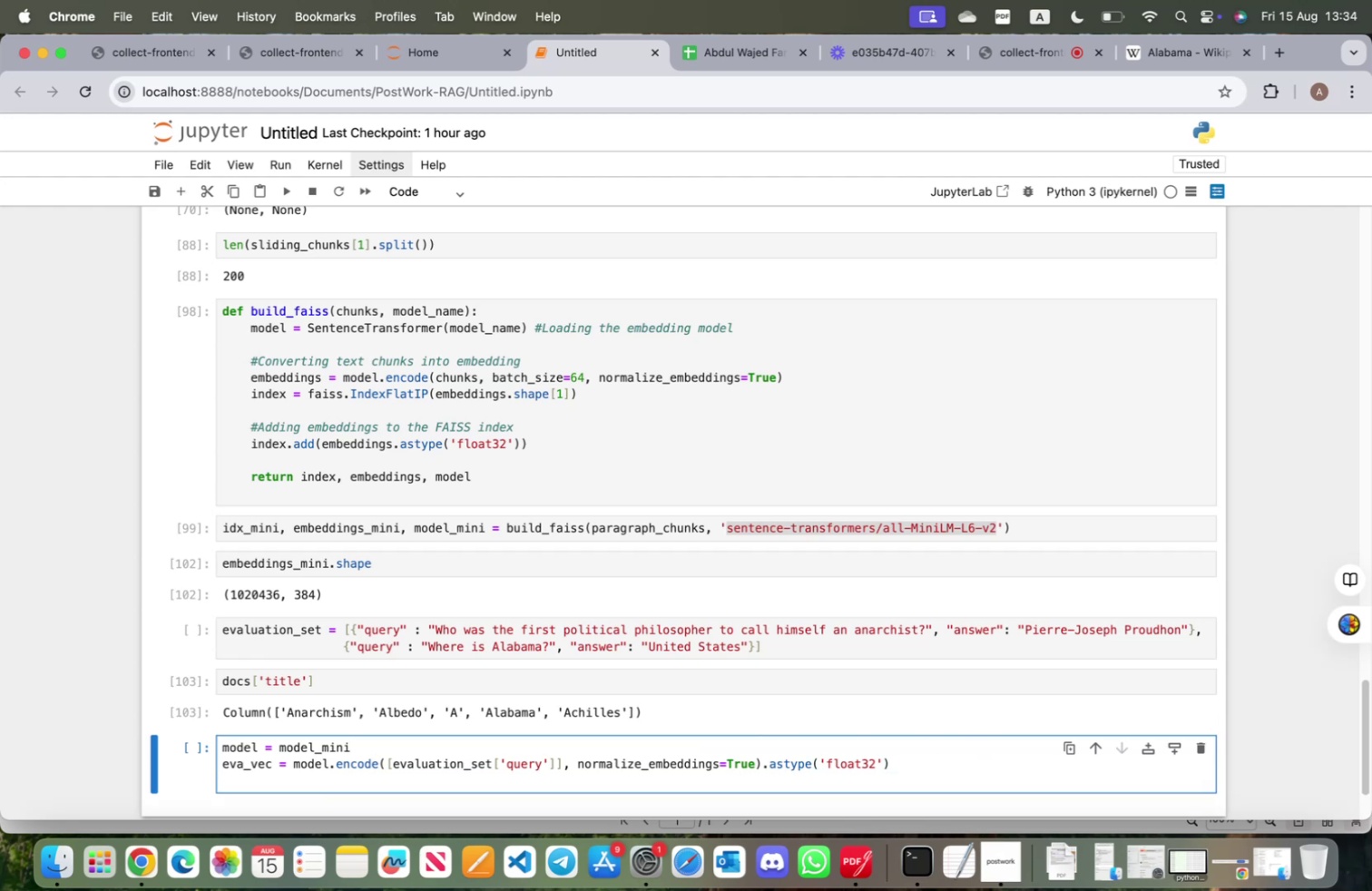 
type(cor)
key(Backspace)
key(Backspace)
key(Backspace)
type(scores, idx)
key(Backspace)
type(s = index.search()
 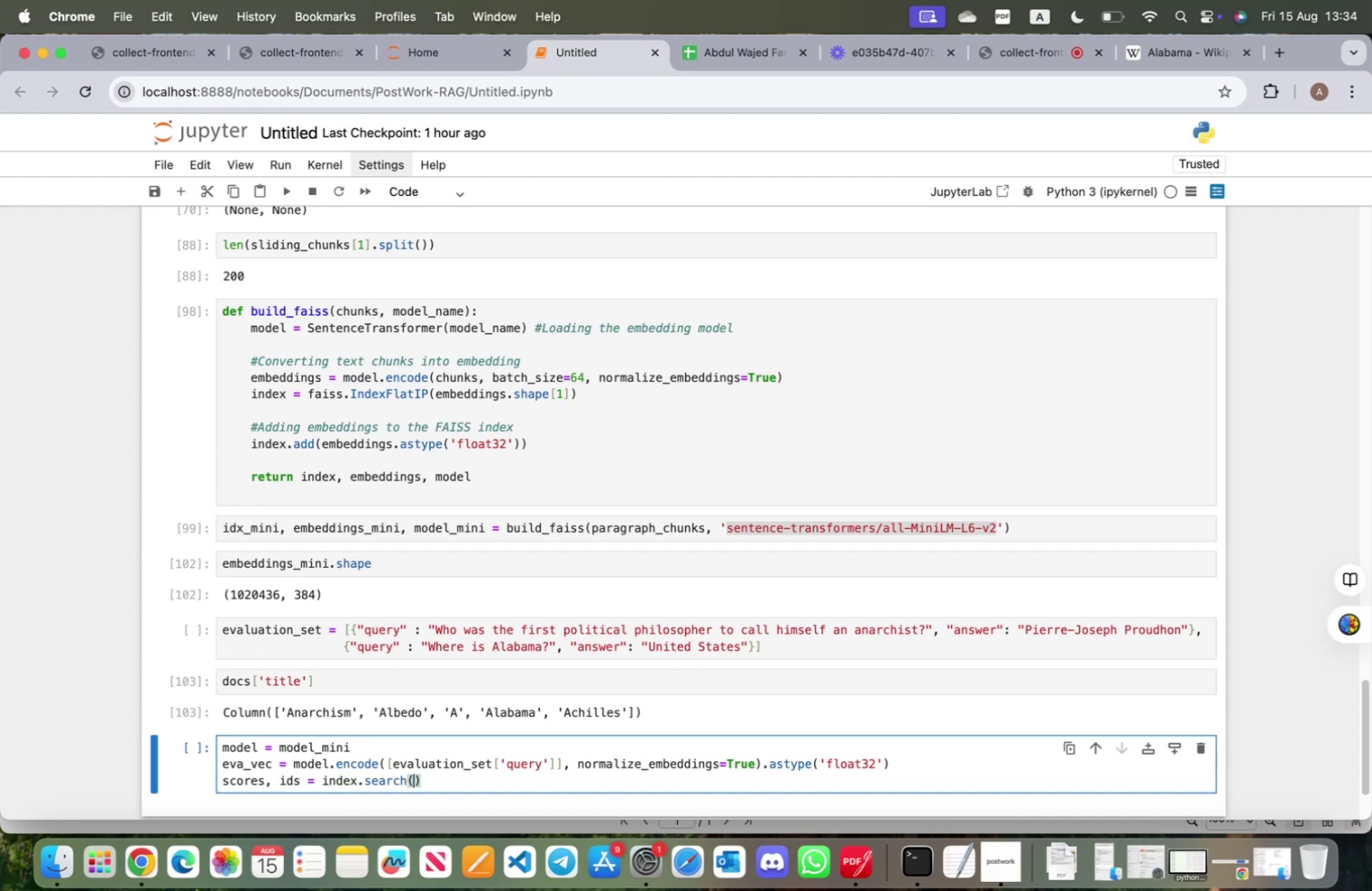 
type(eva_vec, 5)
 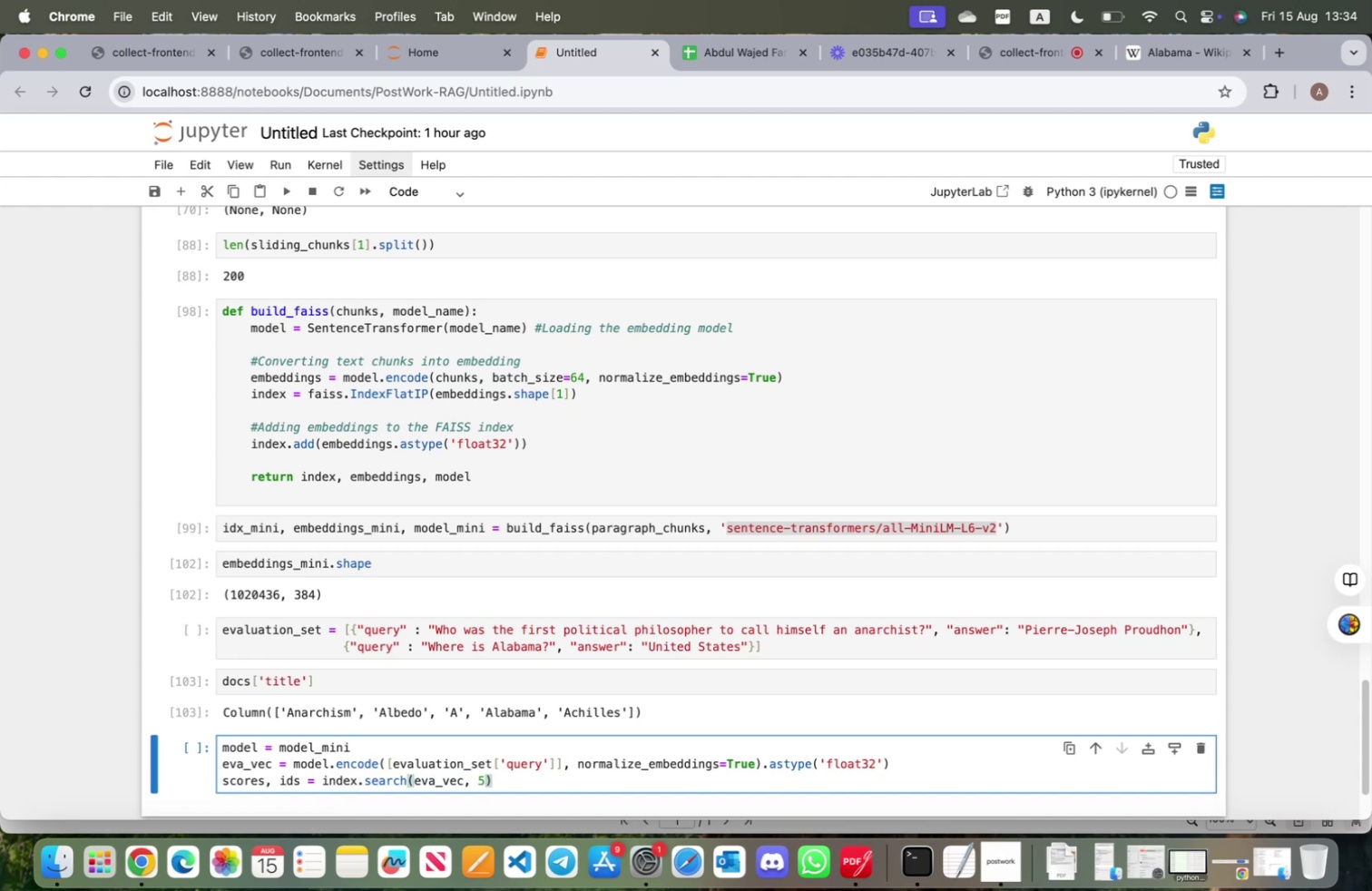 
key(ArrowRight)
 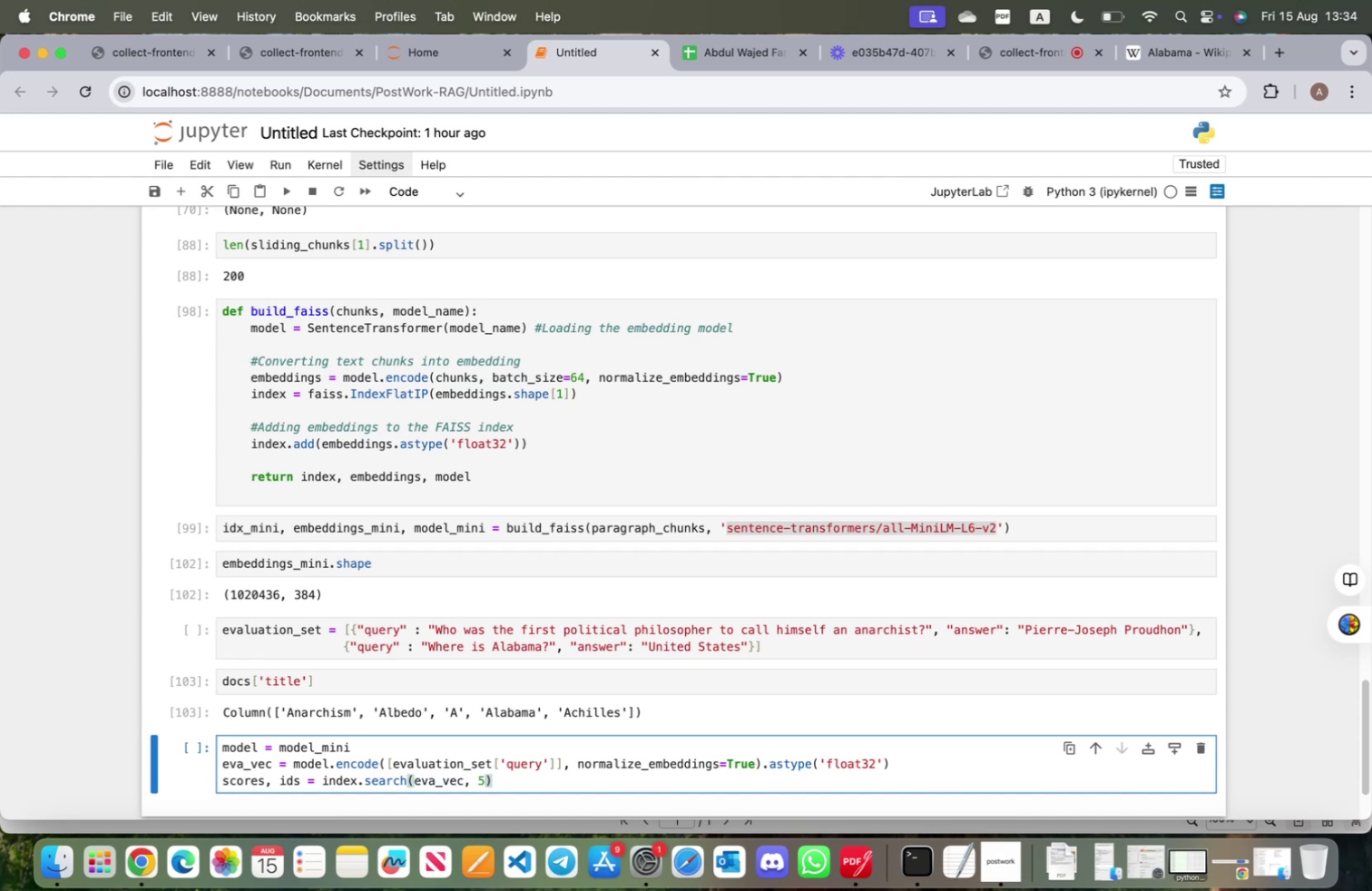 
key(Shift+ShiftRight)
 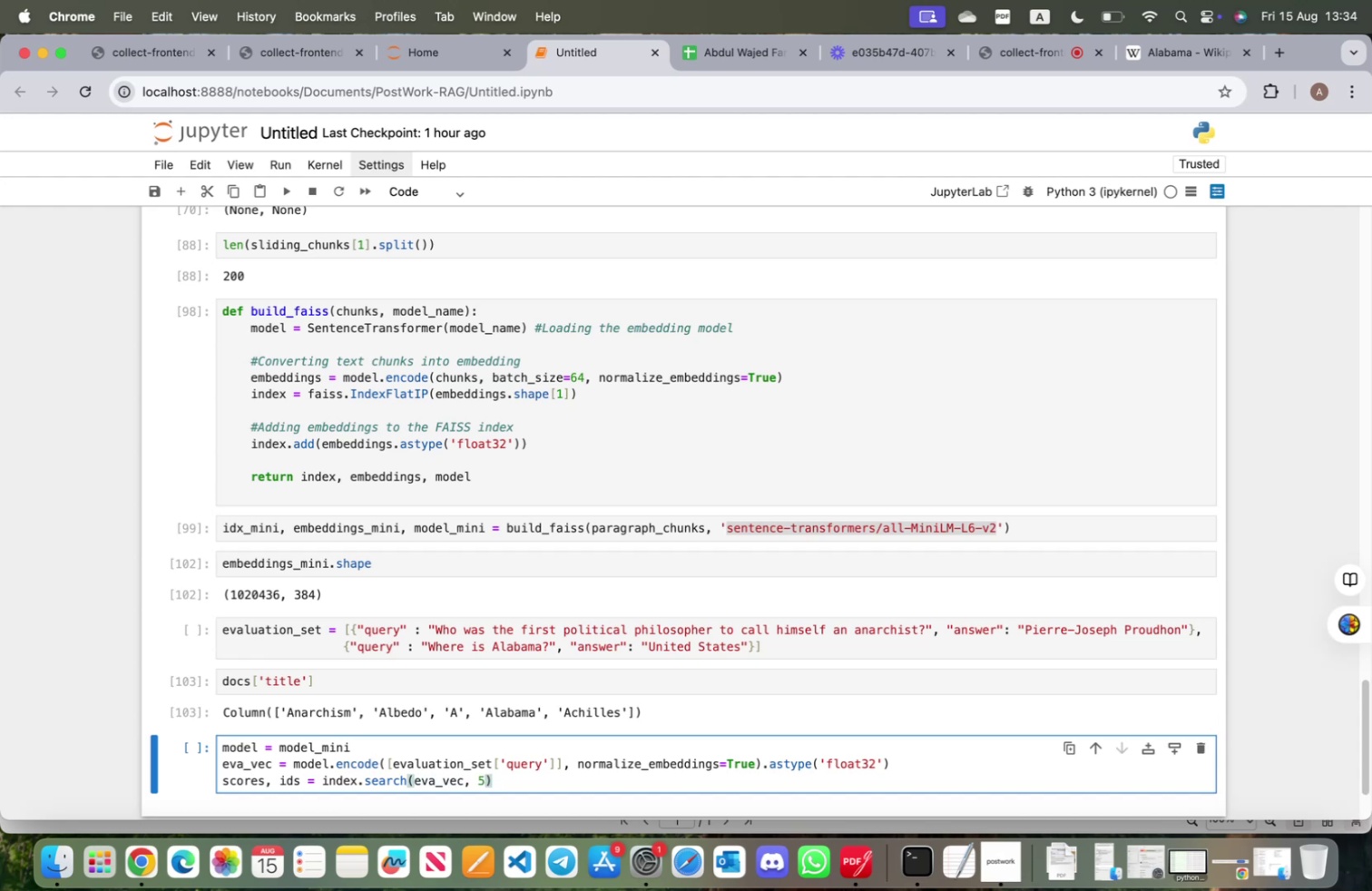 
key(Shift+Enter)
 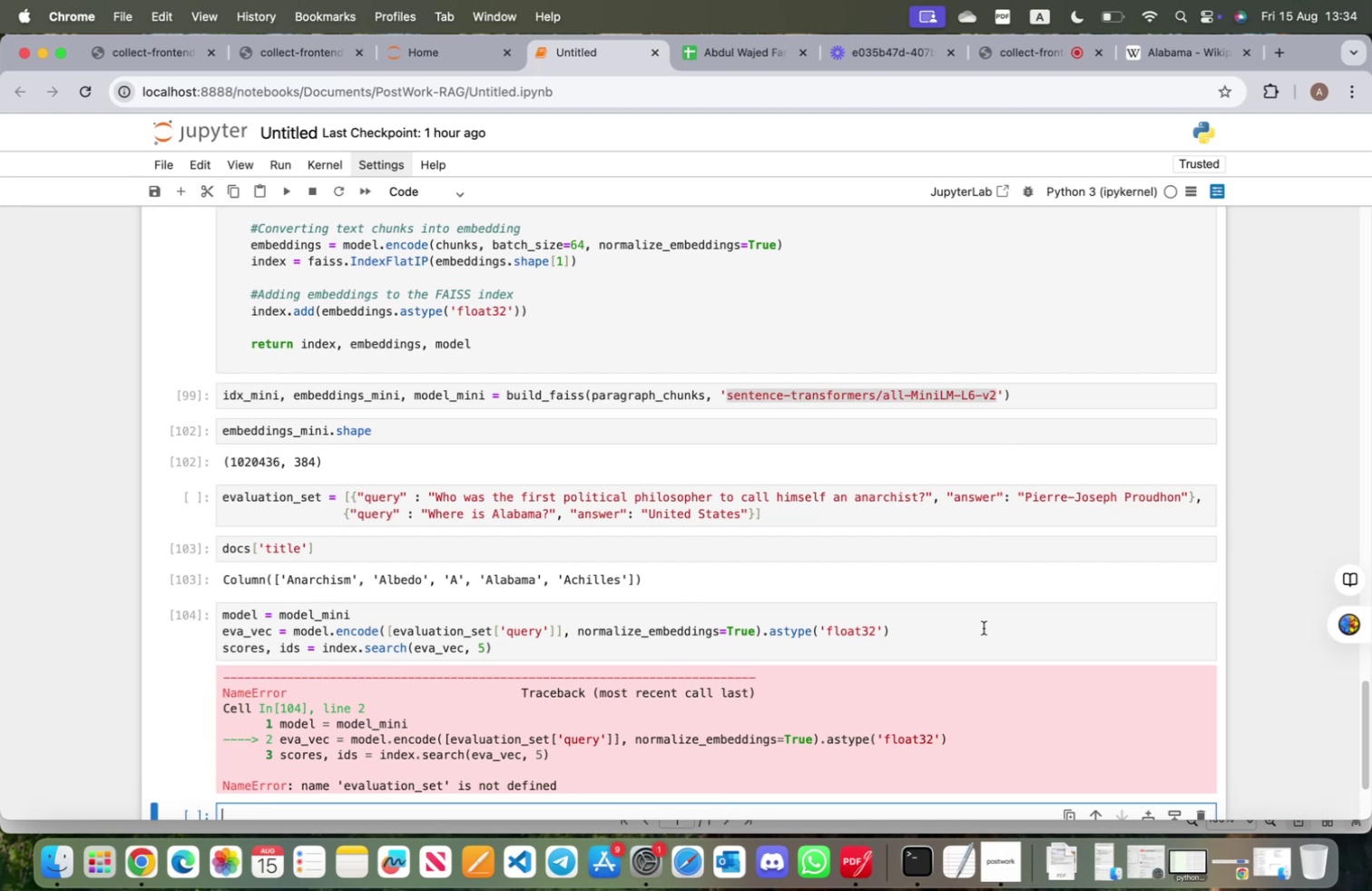 
left_click([671, 511])
 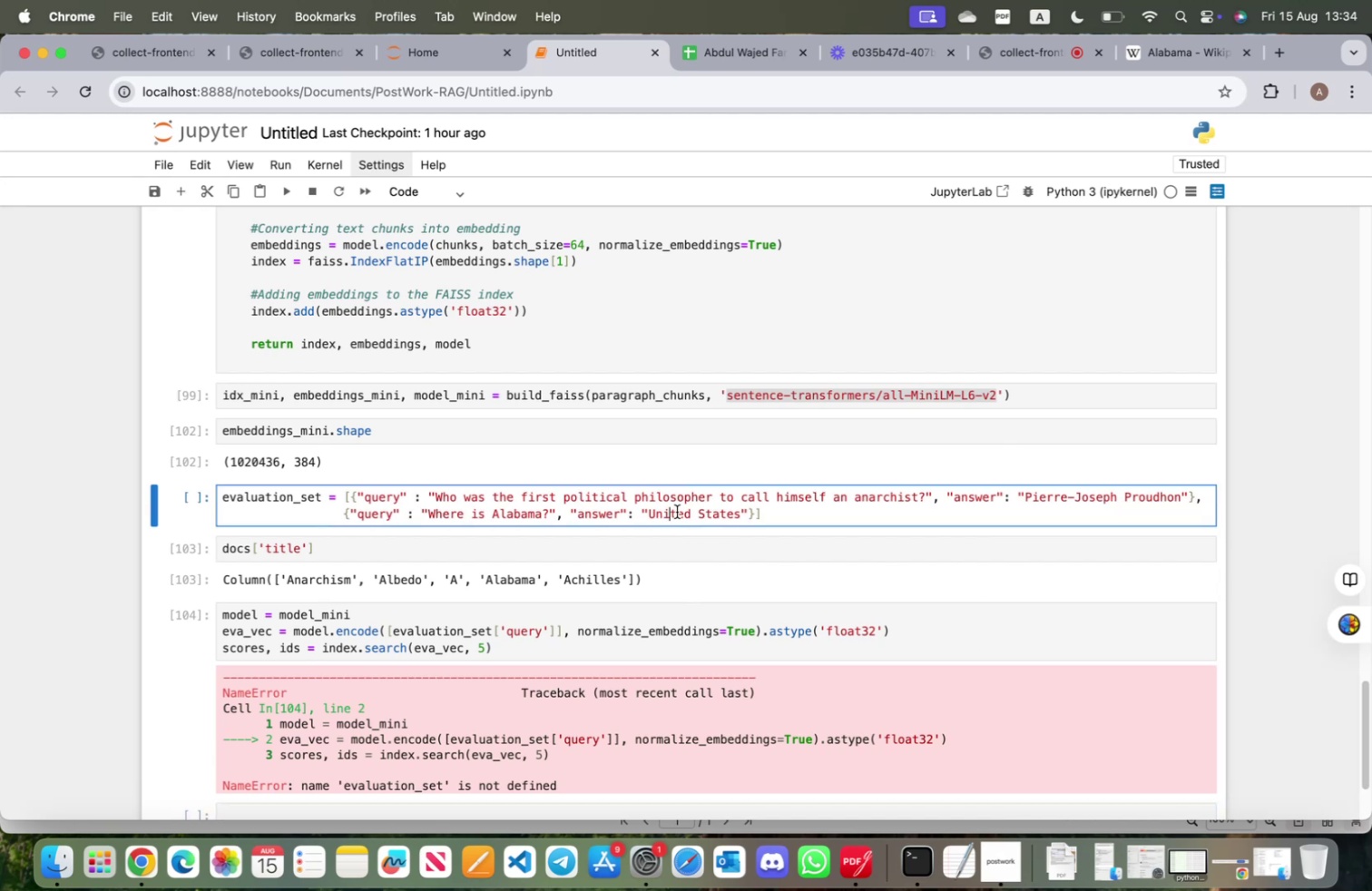 
key(Shift+ShiftRight)
 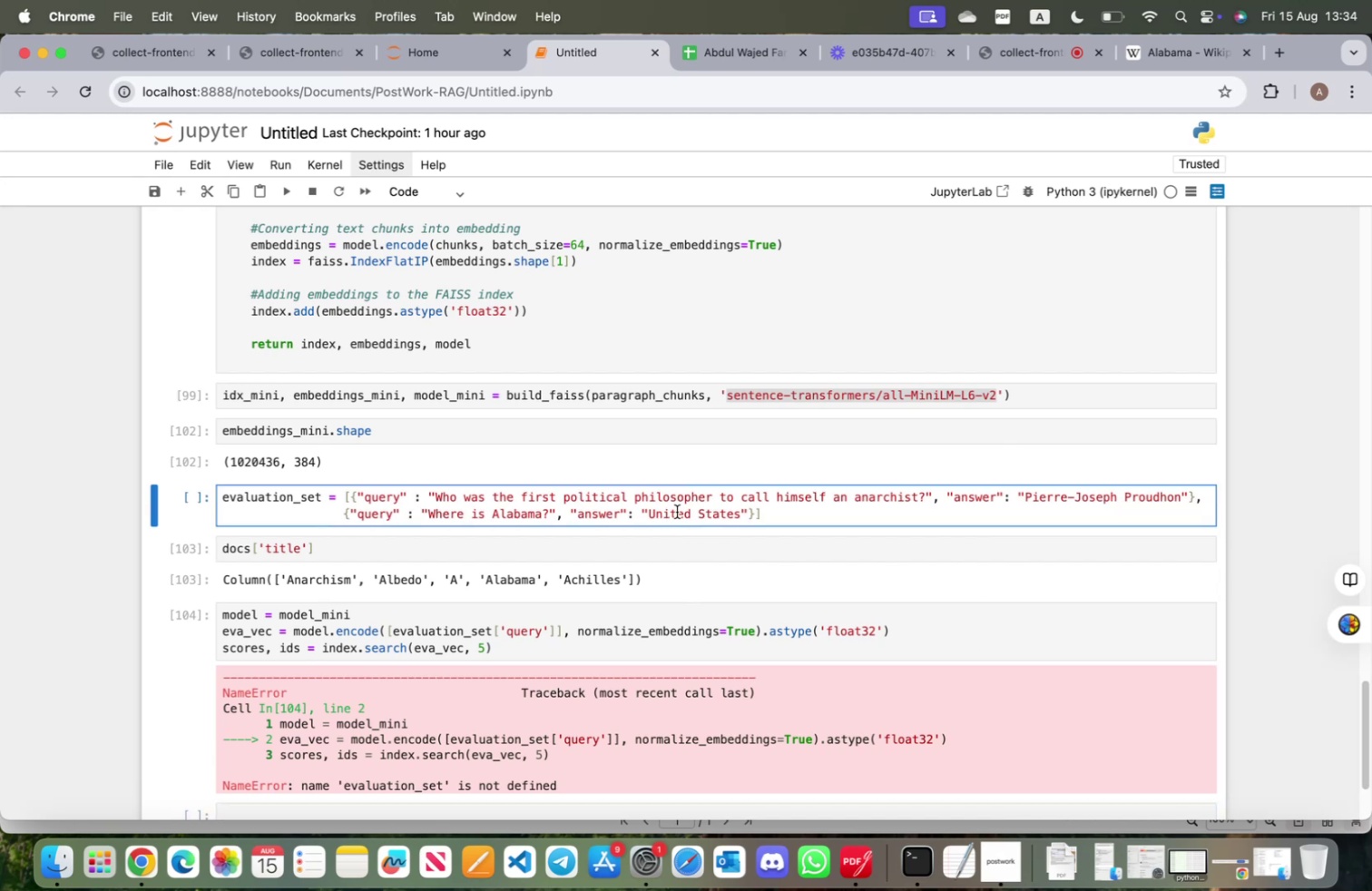 
key(Shift+Enter)
 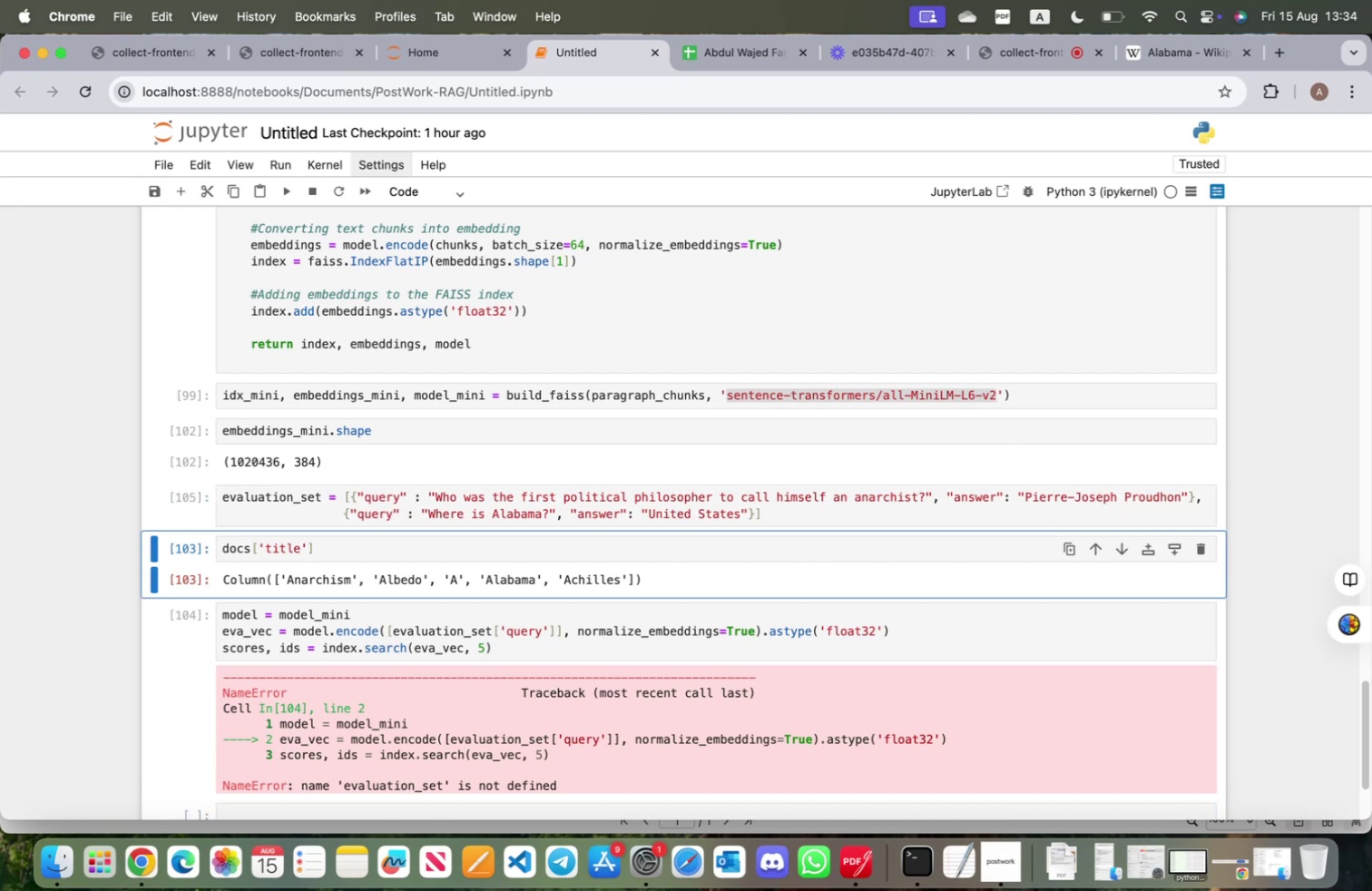 
key(Shift+ShiftRight)
 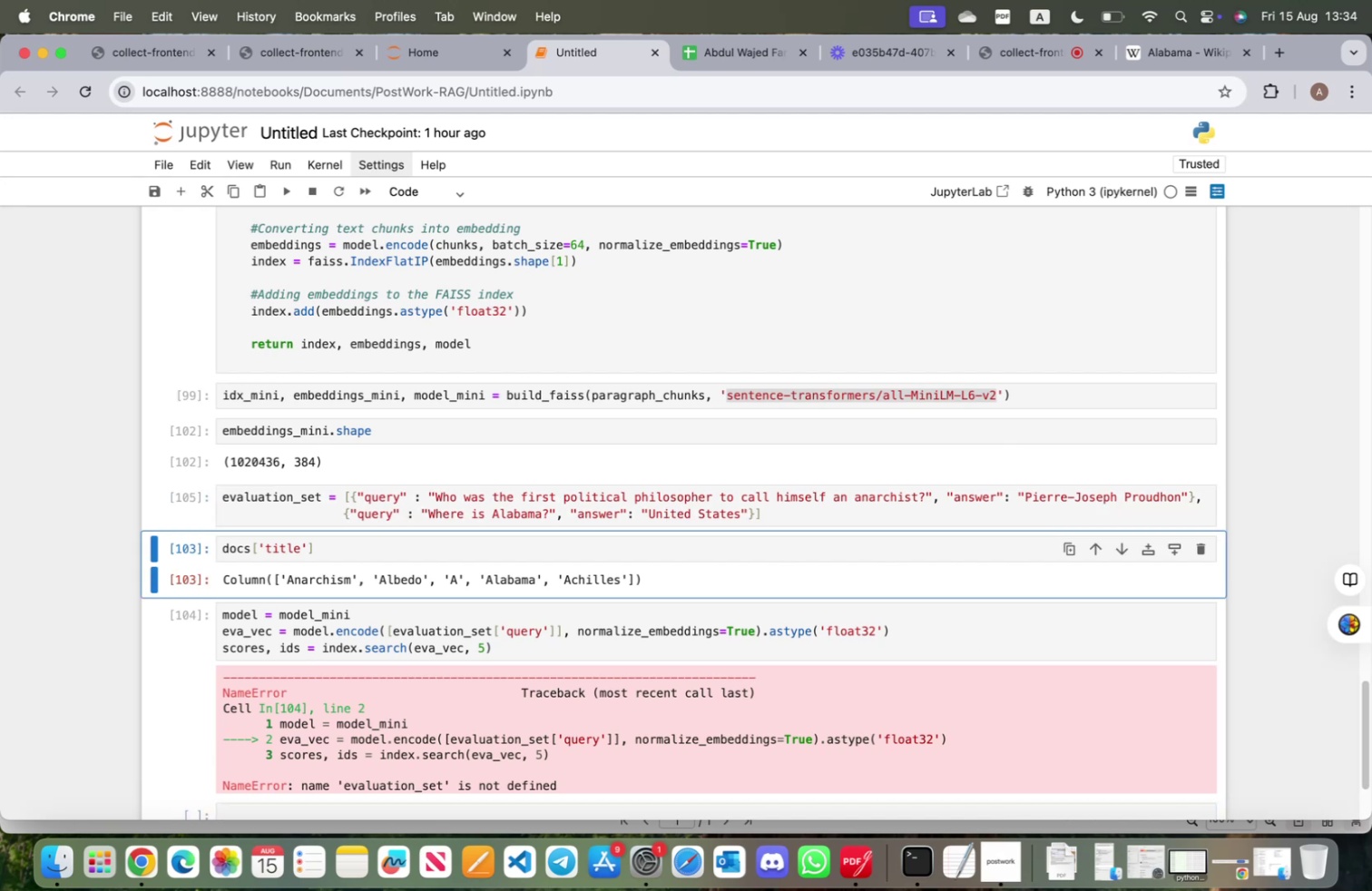 
key(Shift+Enter)
 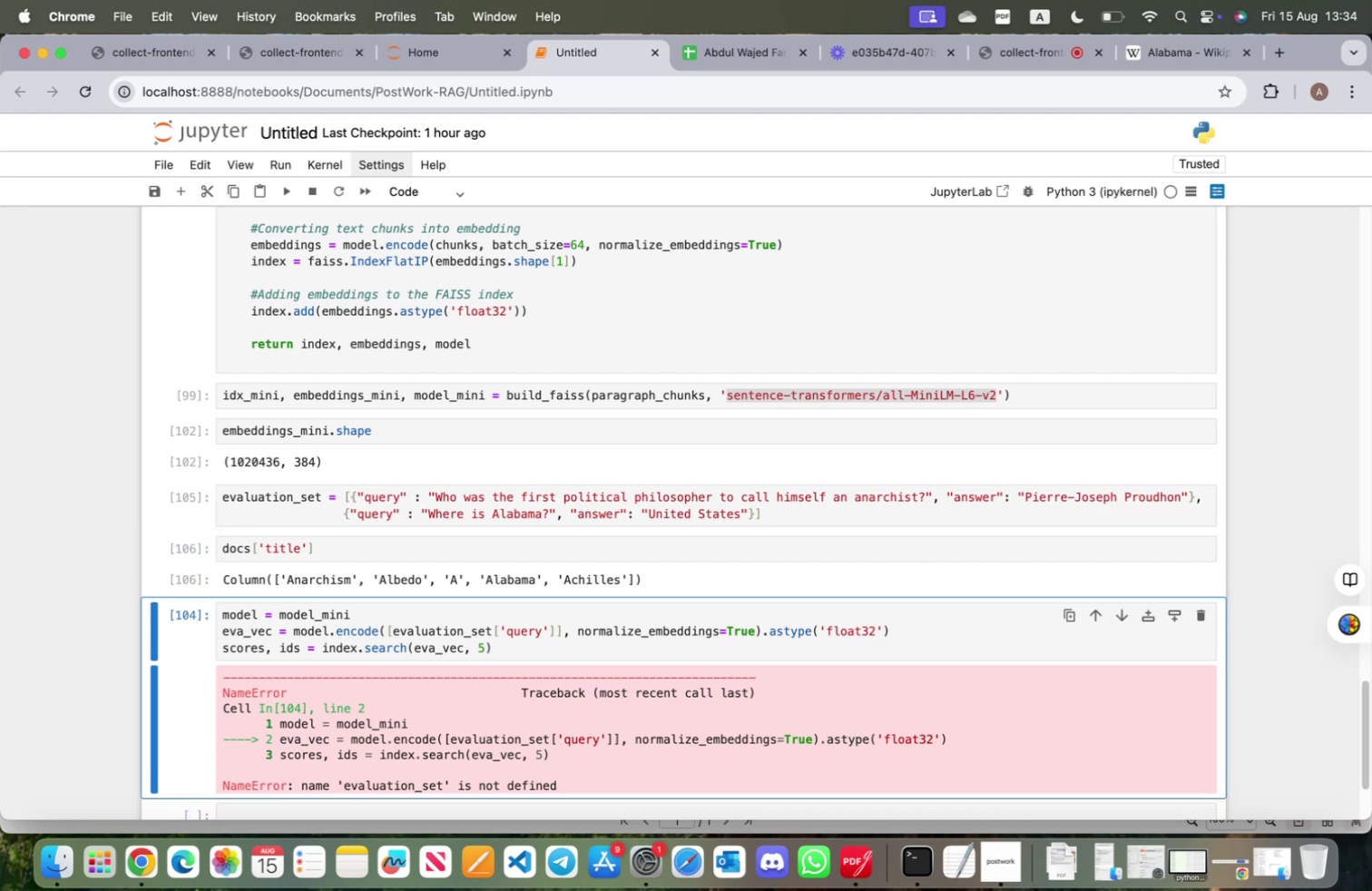 
key(Shift+ShiftRight)
 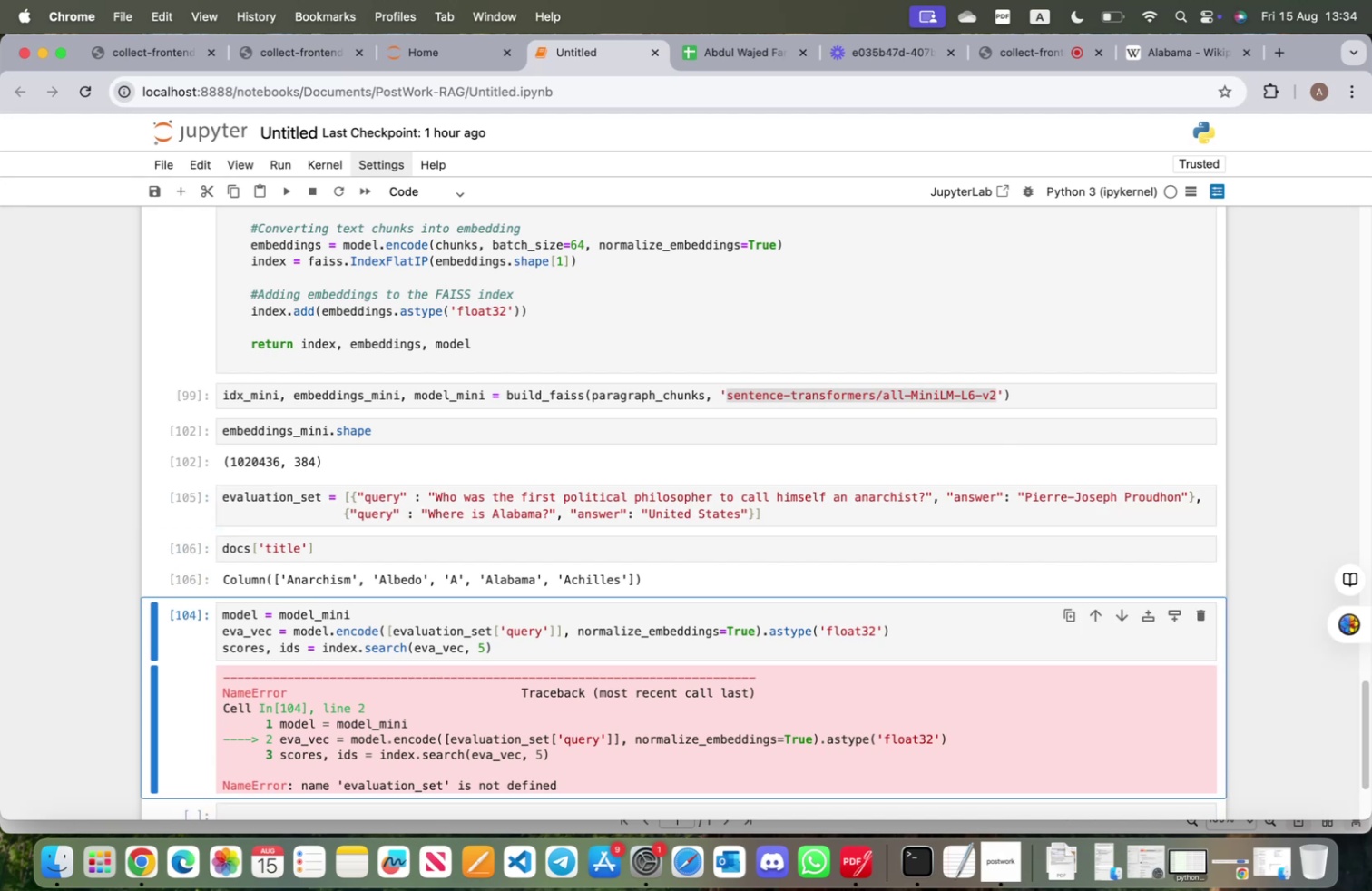 
key(Shift+Enter)
 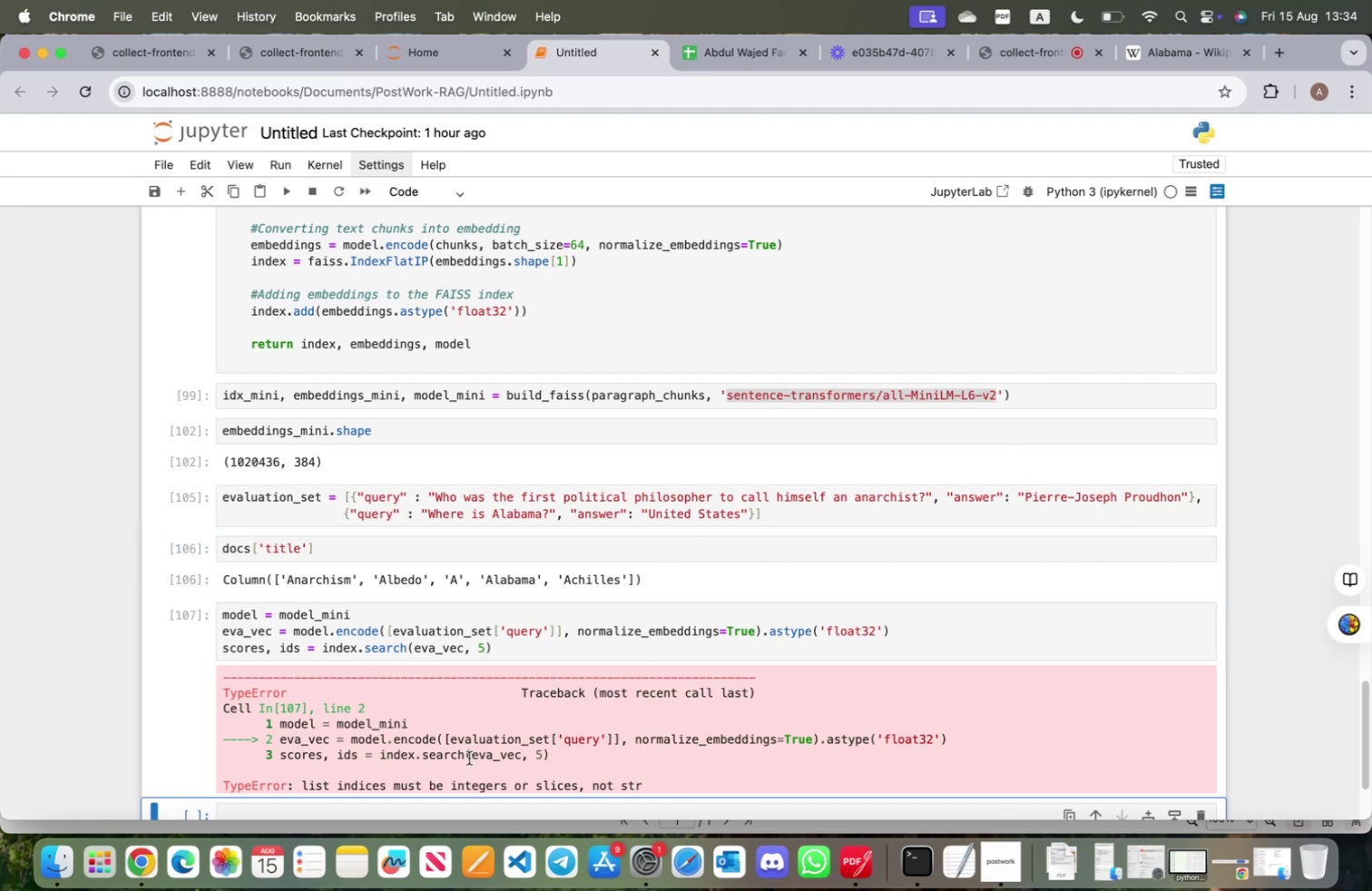 
scroll: coordinate [468, 760], scroll_direction: down, amount: 4.0
 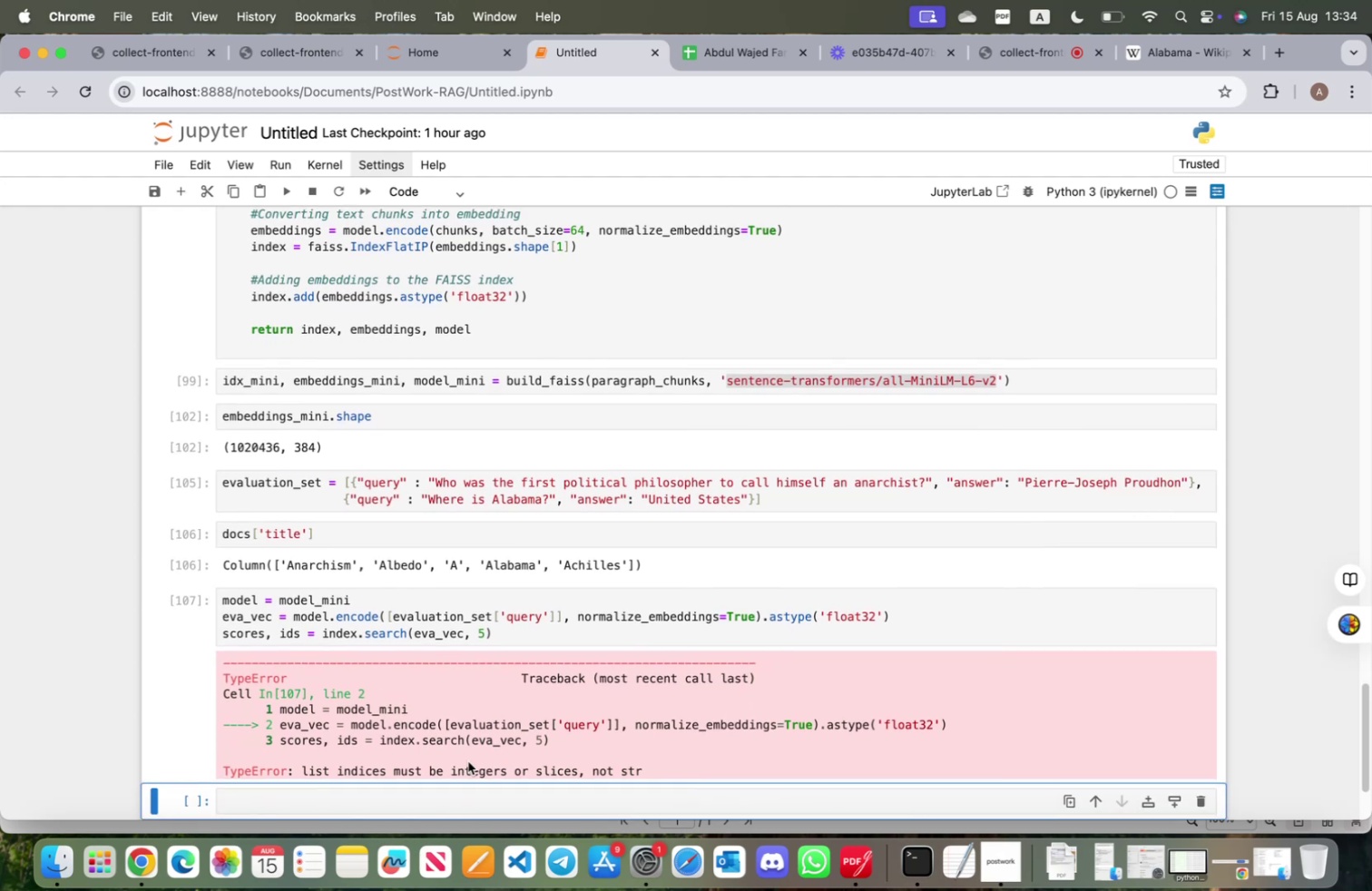 
wait(5.66)
 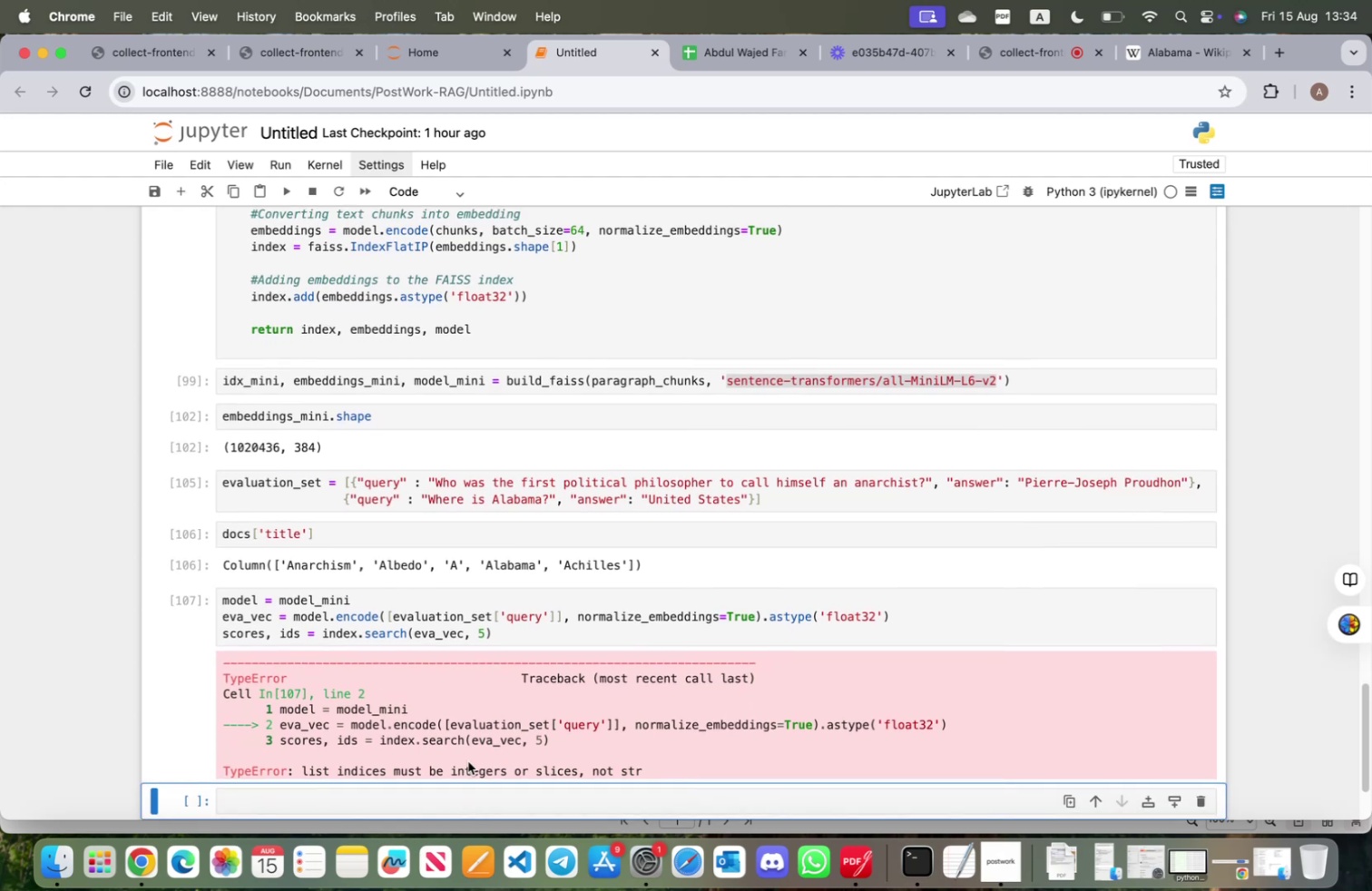 
scroll: coordinate [458, 771], scroll_direction: down, amount: 1.0
 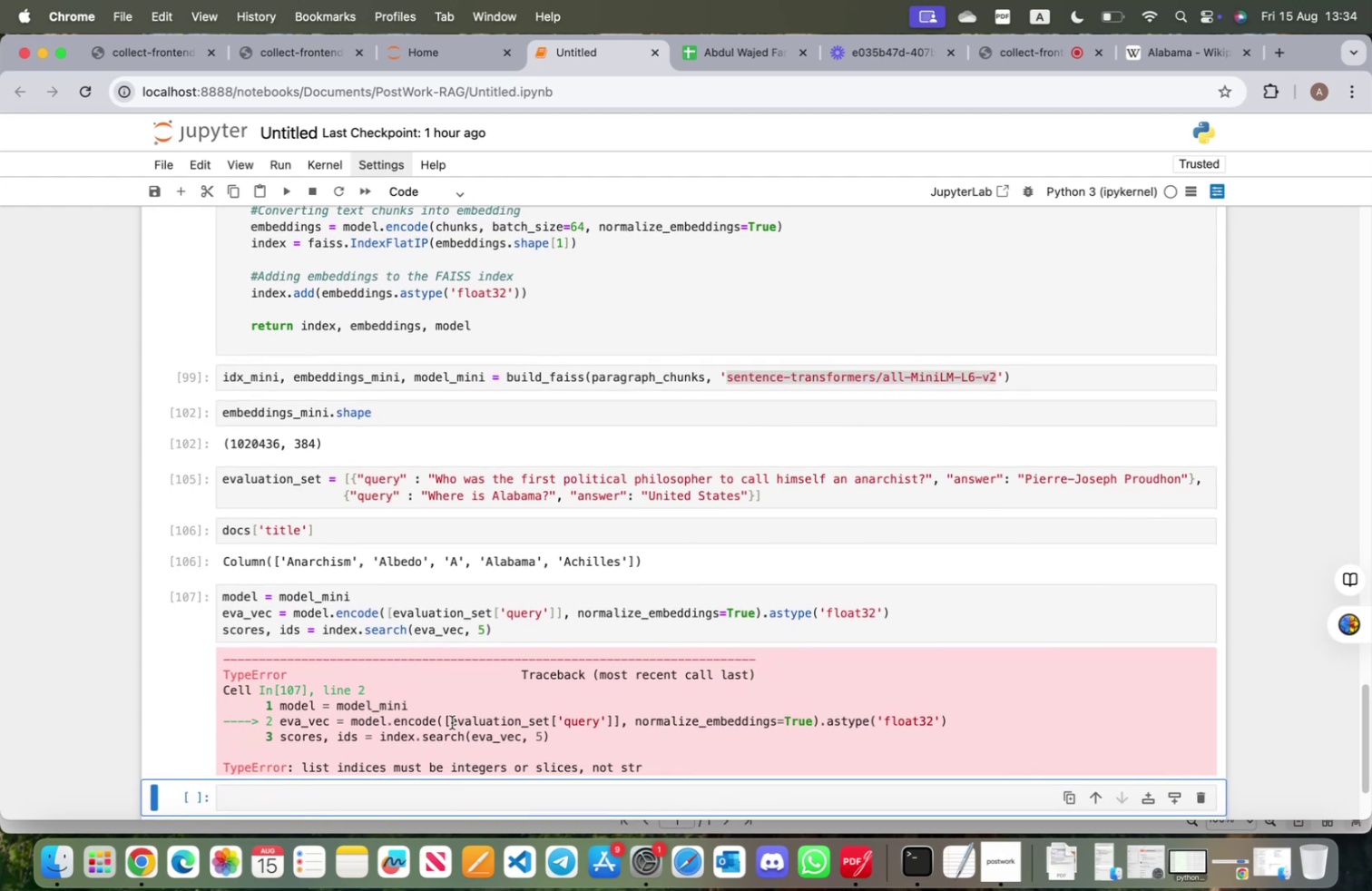 
left_click_drag(start_coordinate=[450, 721], to_coordinate=[612, 719])
 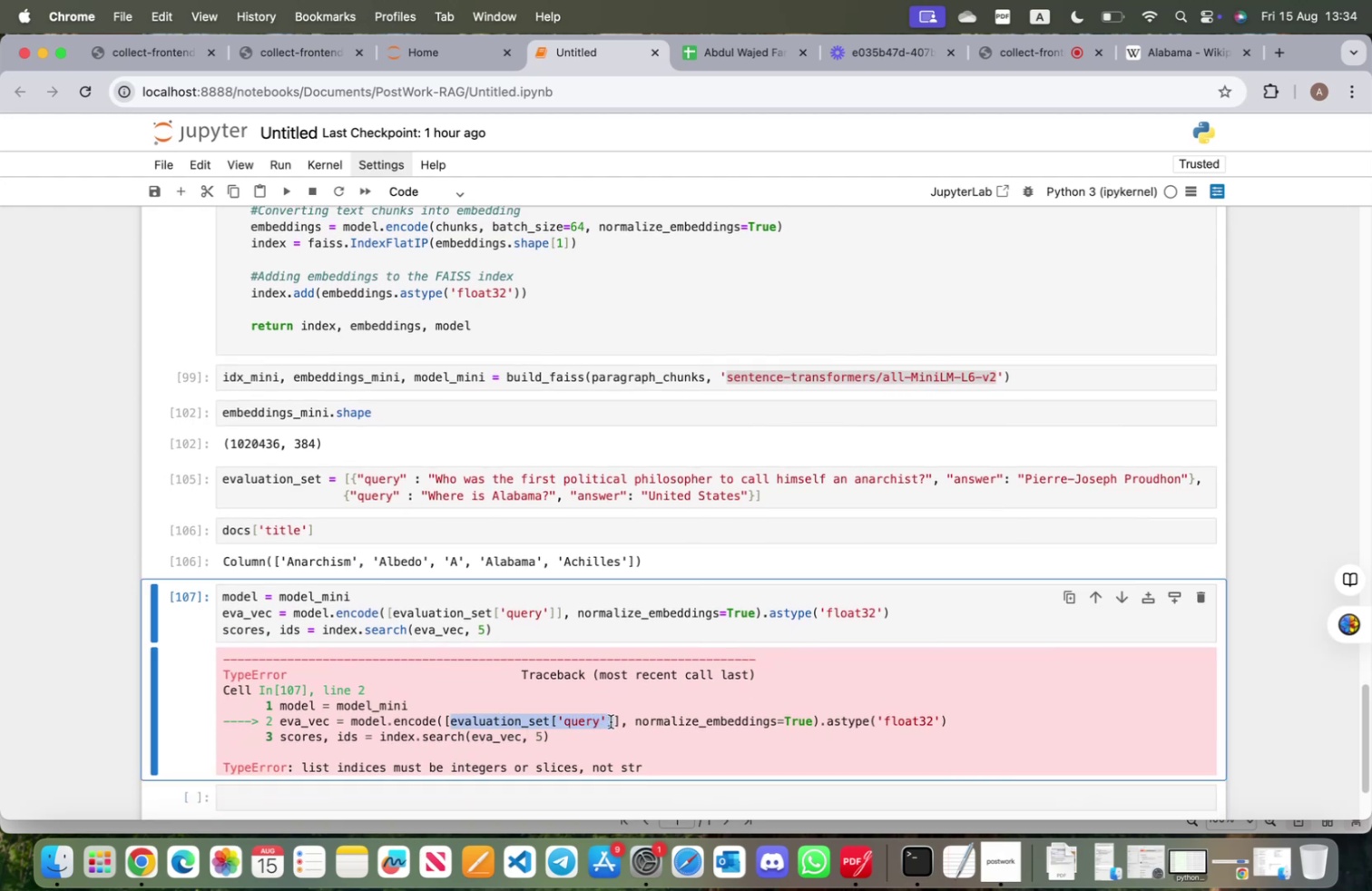 
key(Meta+CommandLeft)
 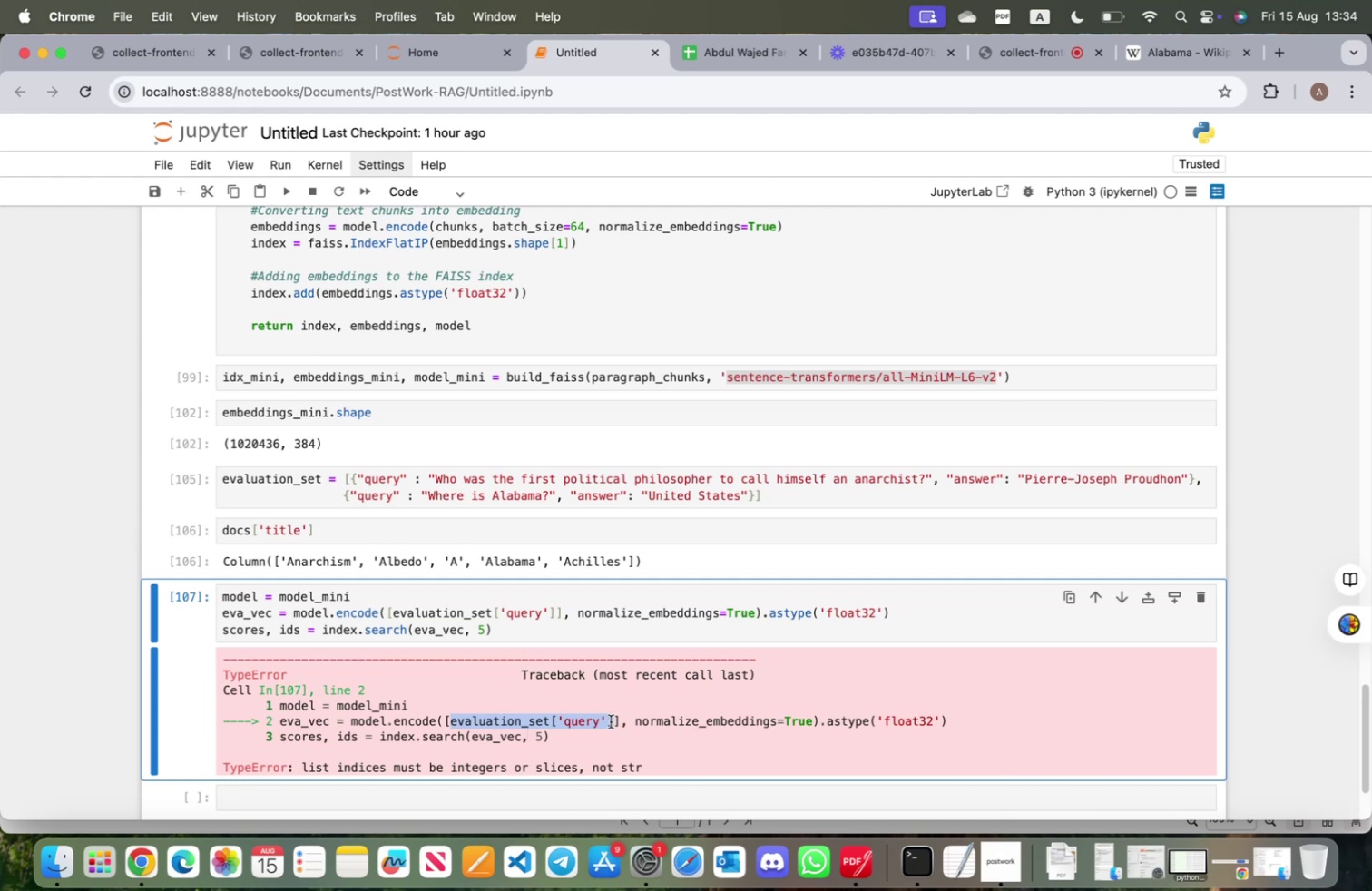 
key(Meta+C)
 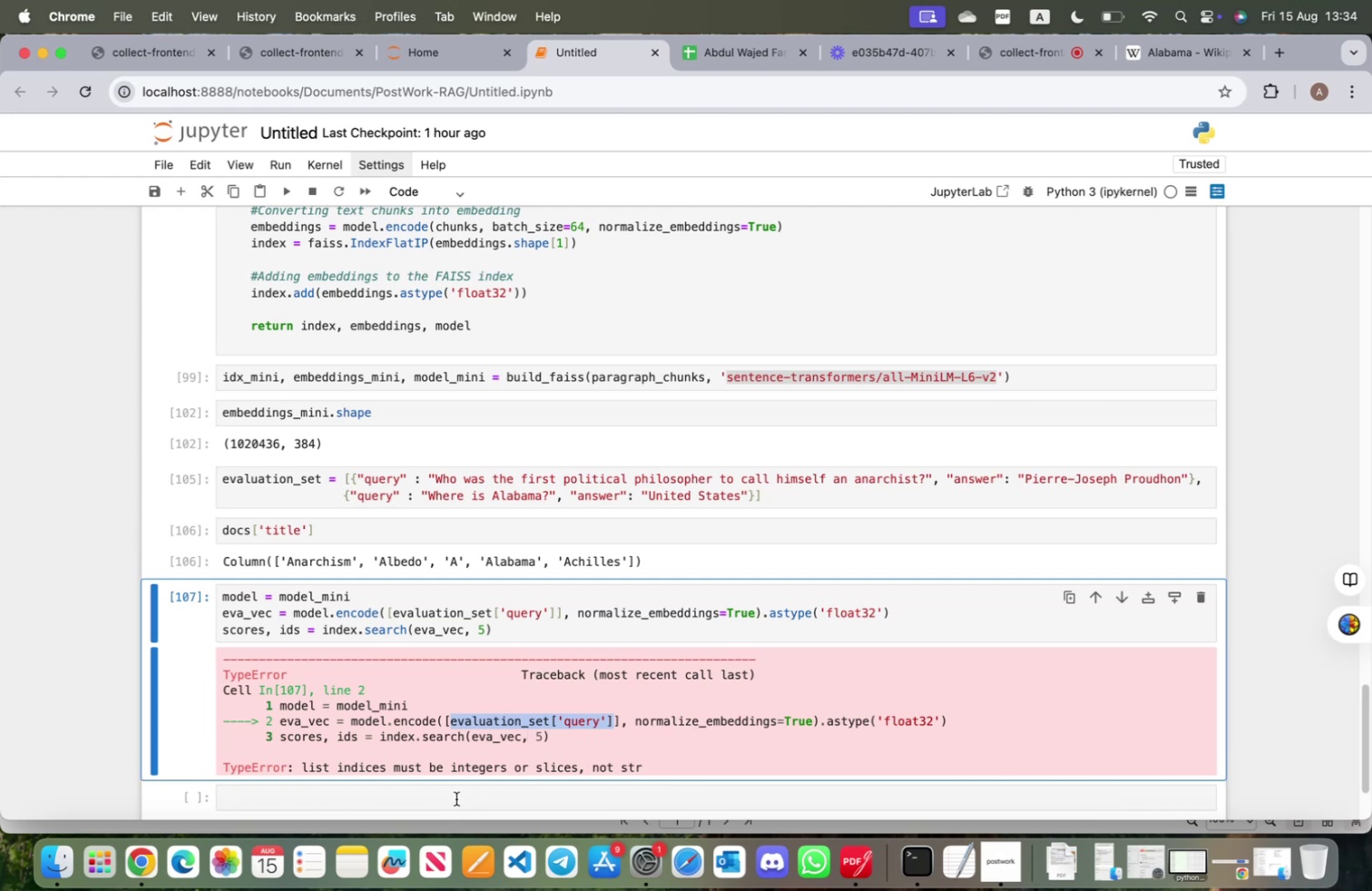 
left_click([456, 797])
 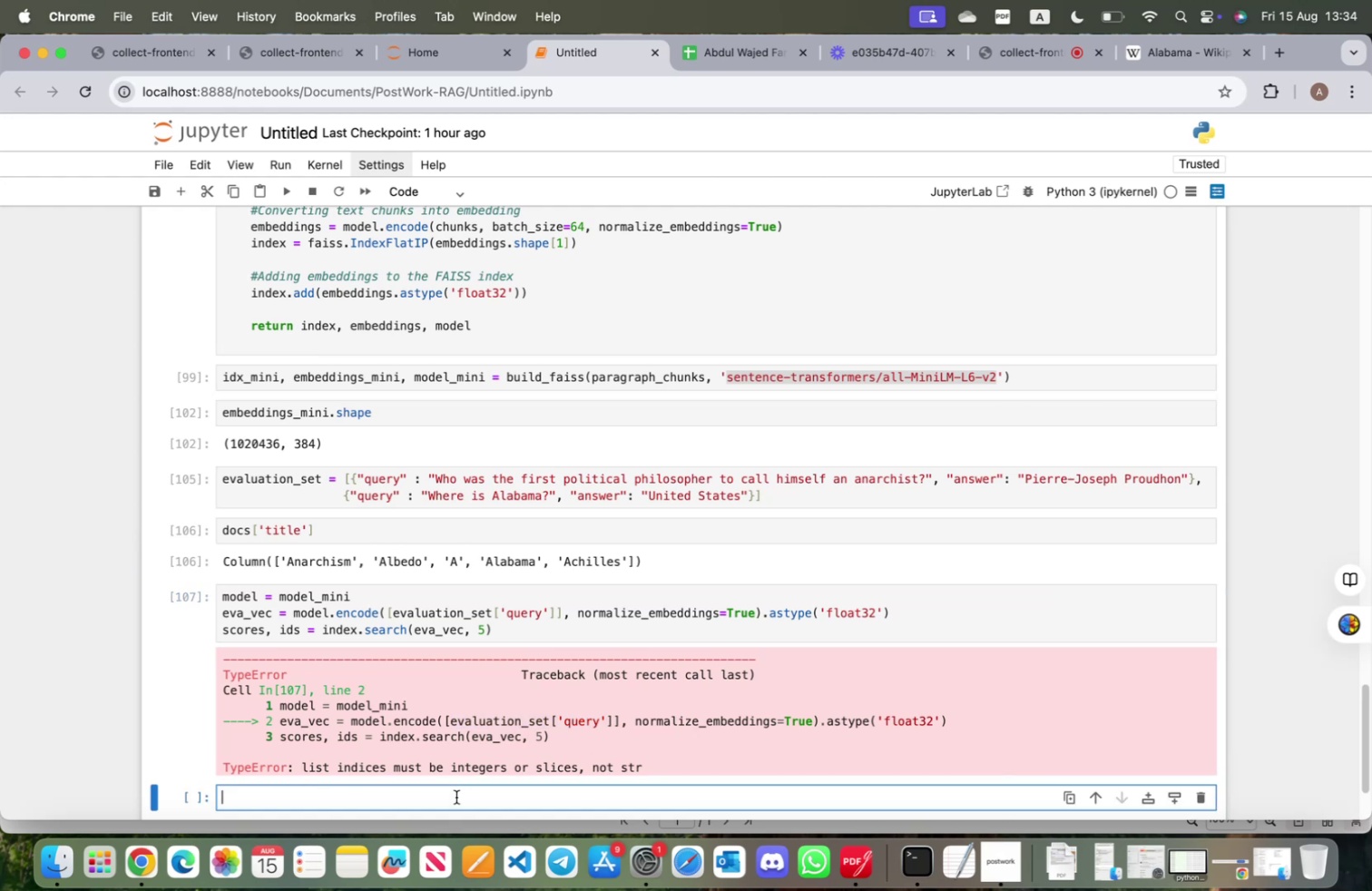 
key(Meta+V)
 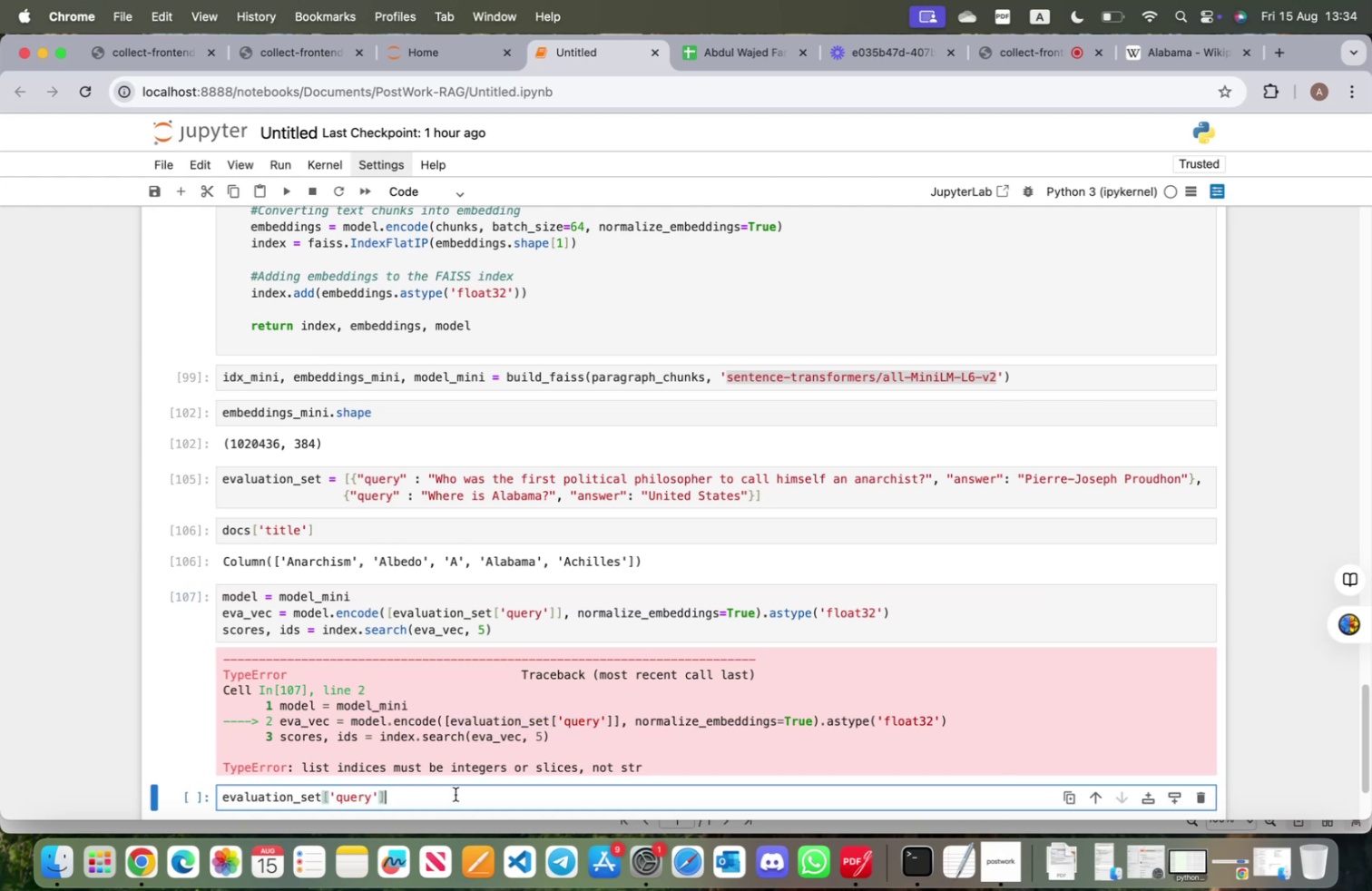 
key(Shift+ShiftRight)
 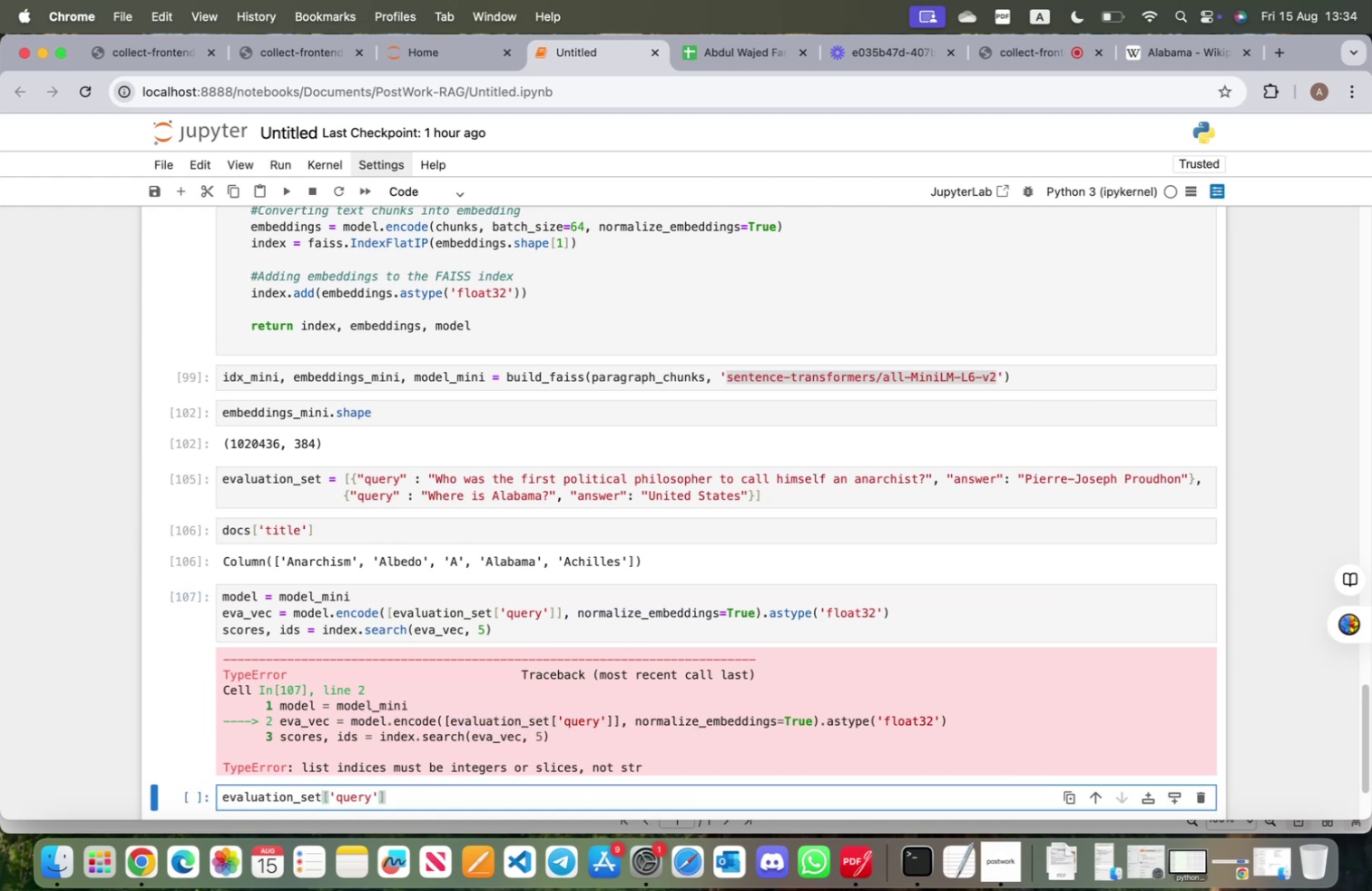 
key(Shift+Enter)
 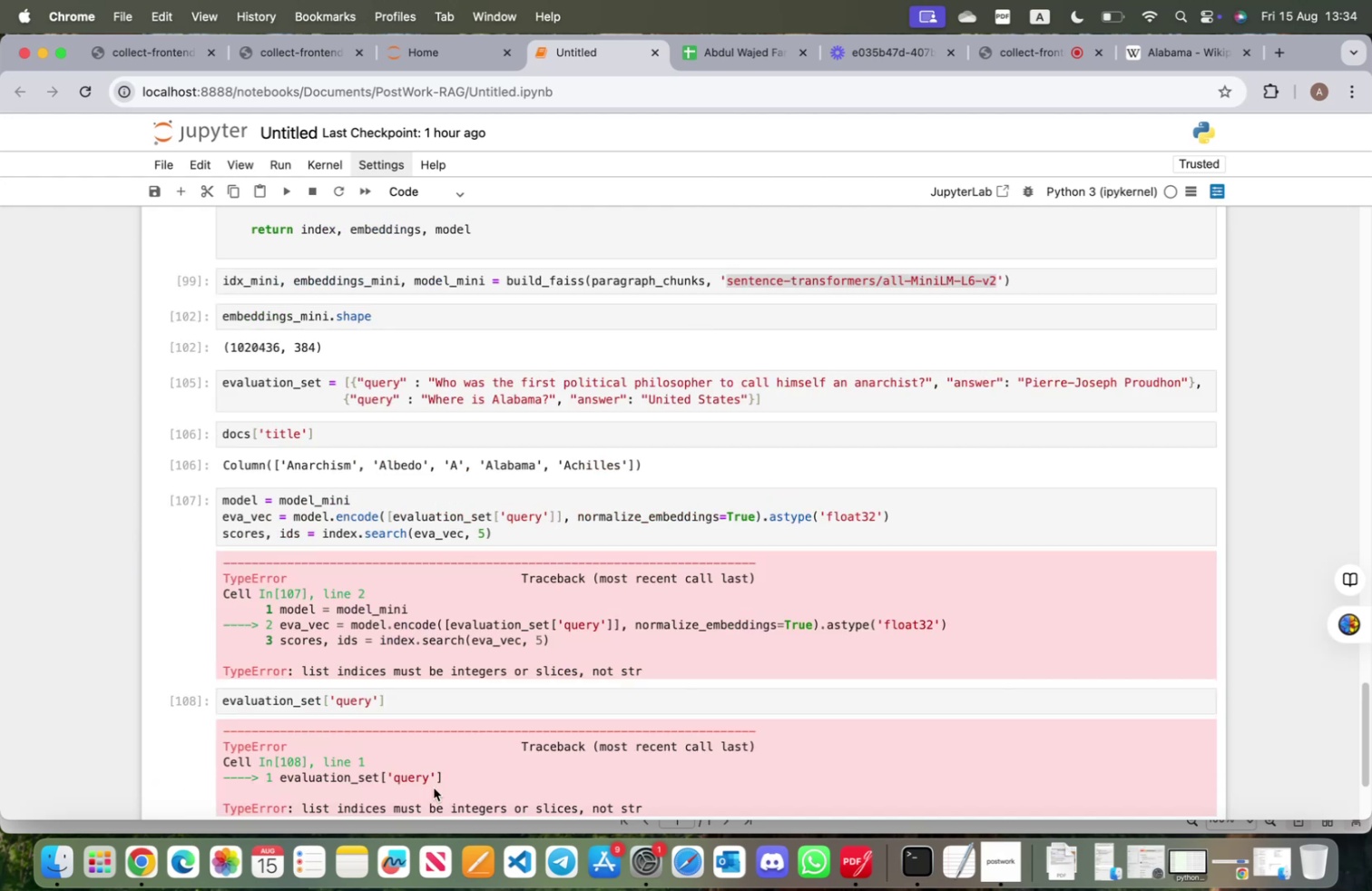 
scroll: coordinate [484, 749], scroll_direction: down, amount: 4.0
 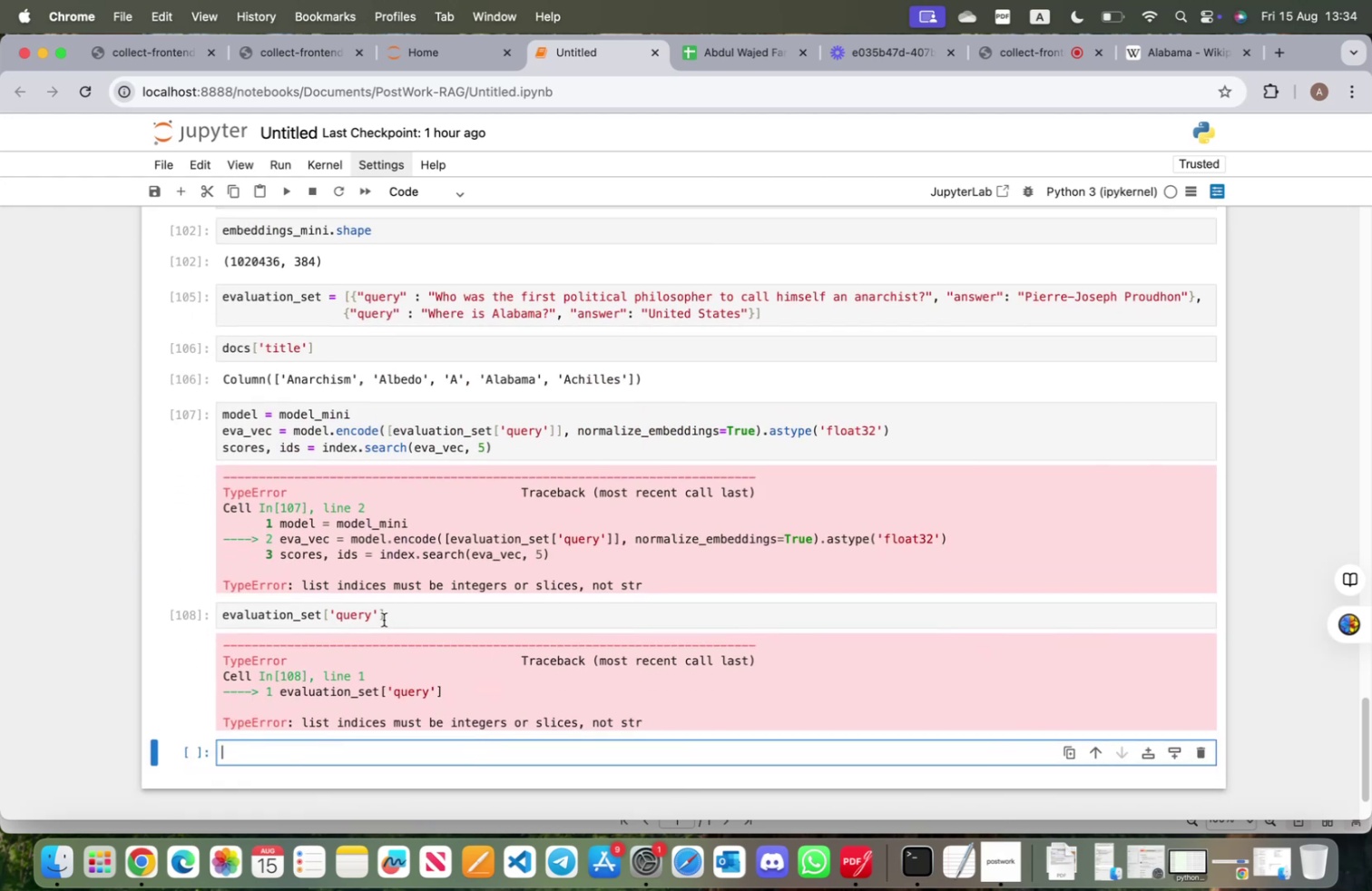 
left_click([377, 612])
 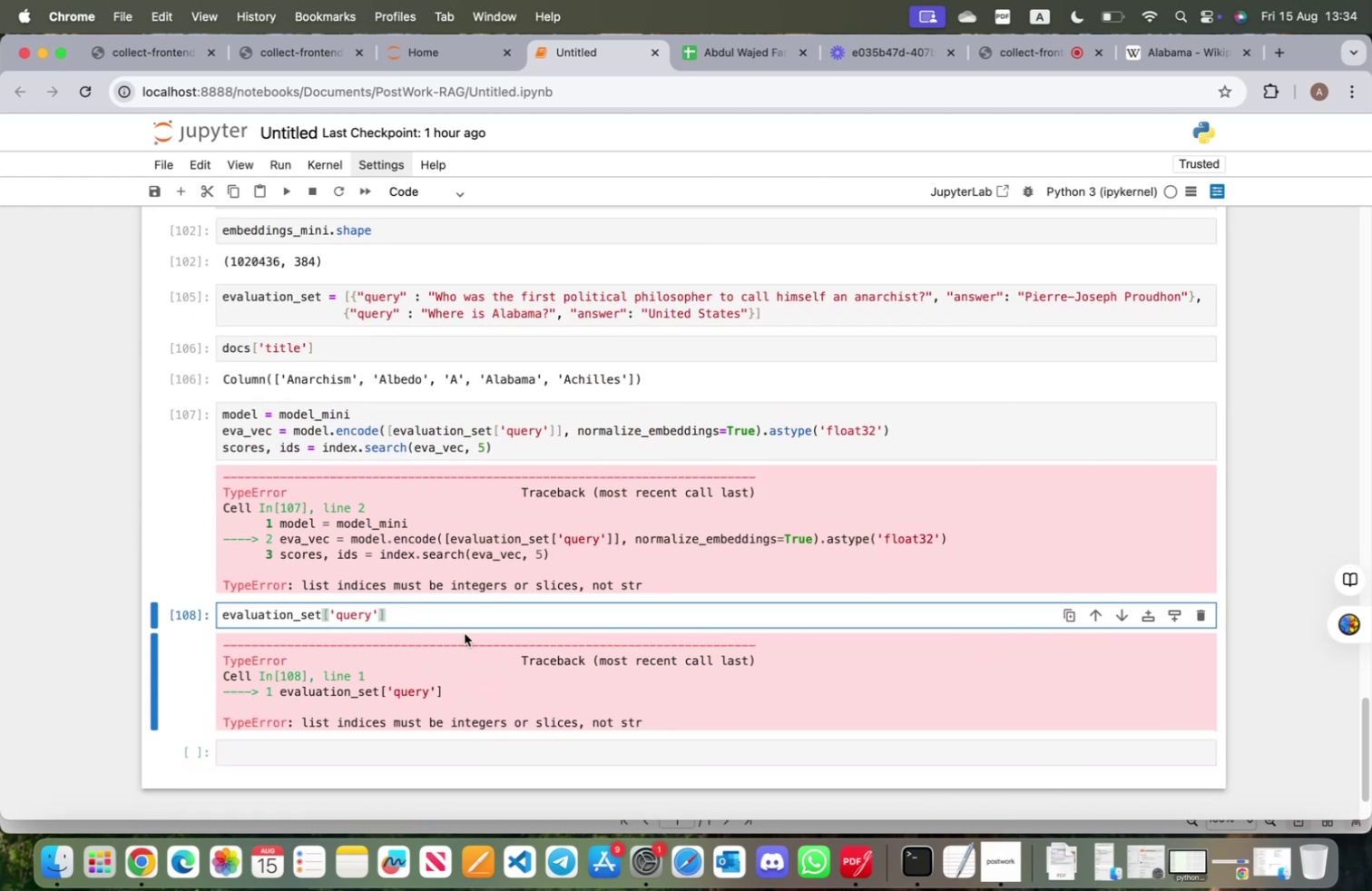 
key(Backspace)
 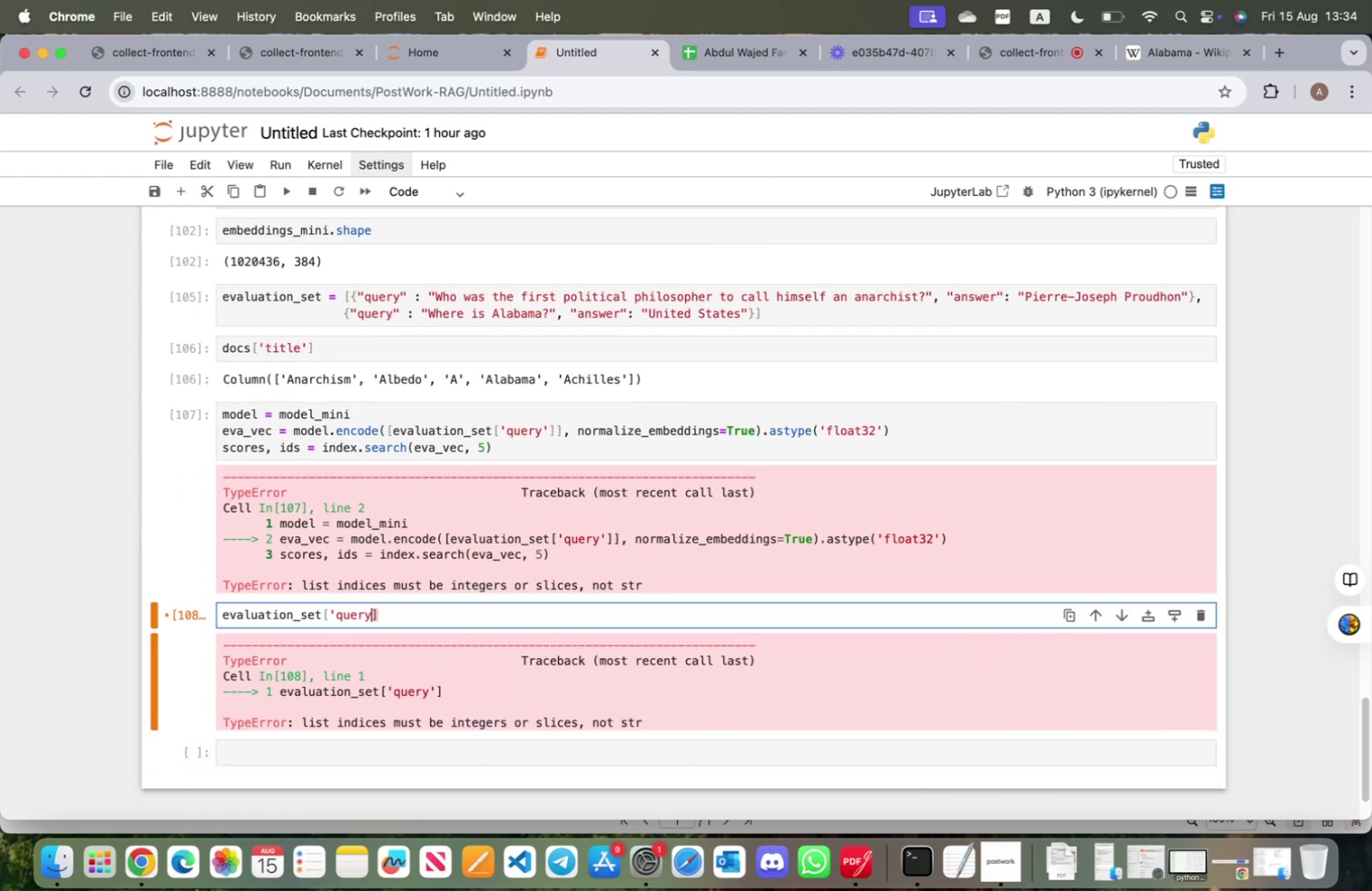 
key(Shift+ShiftRight)
 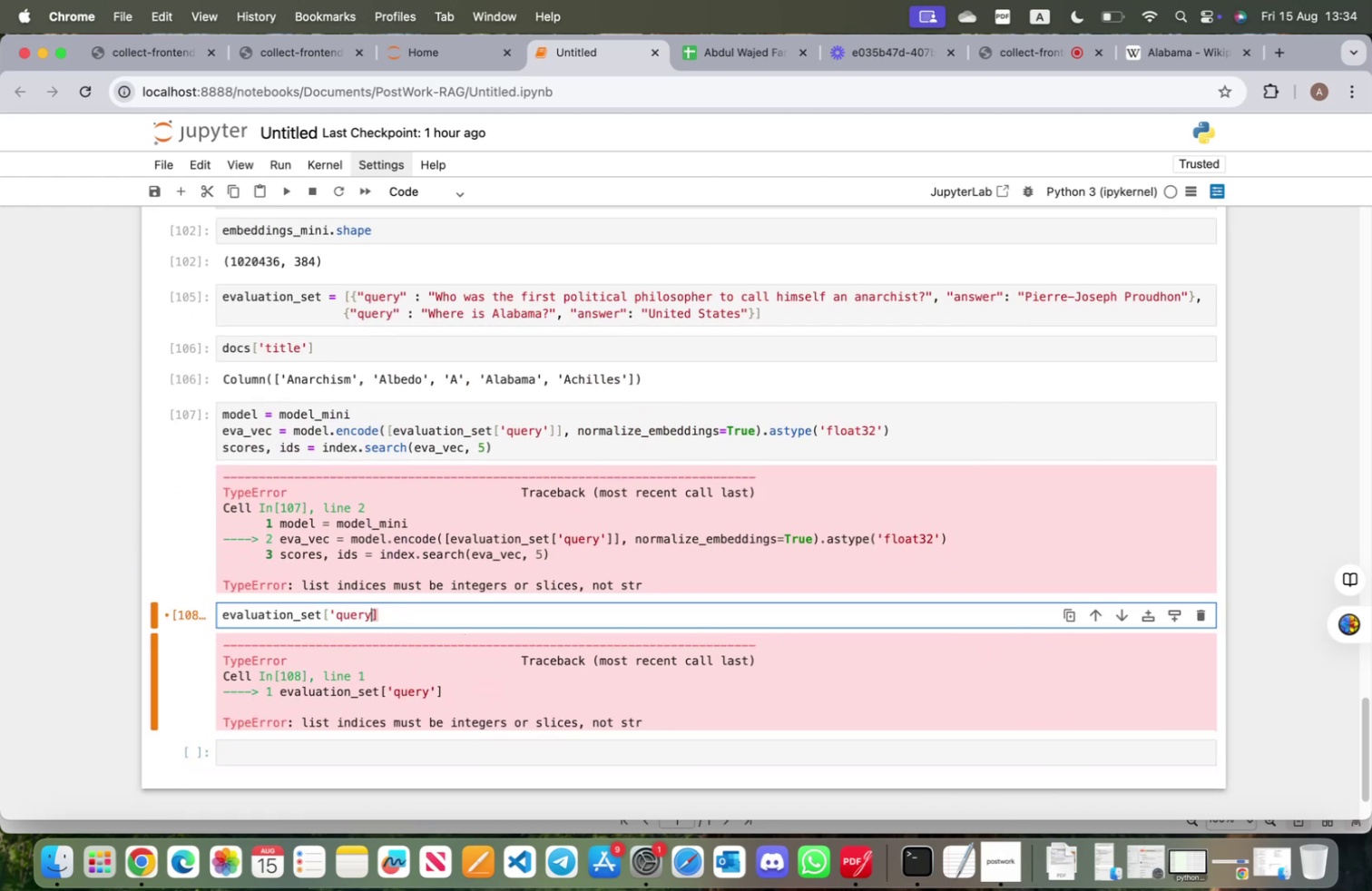 
key(Shift+Quote)
 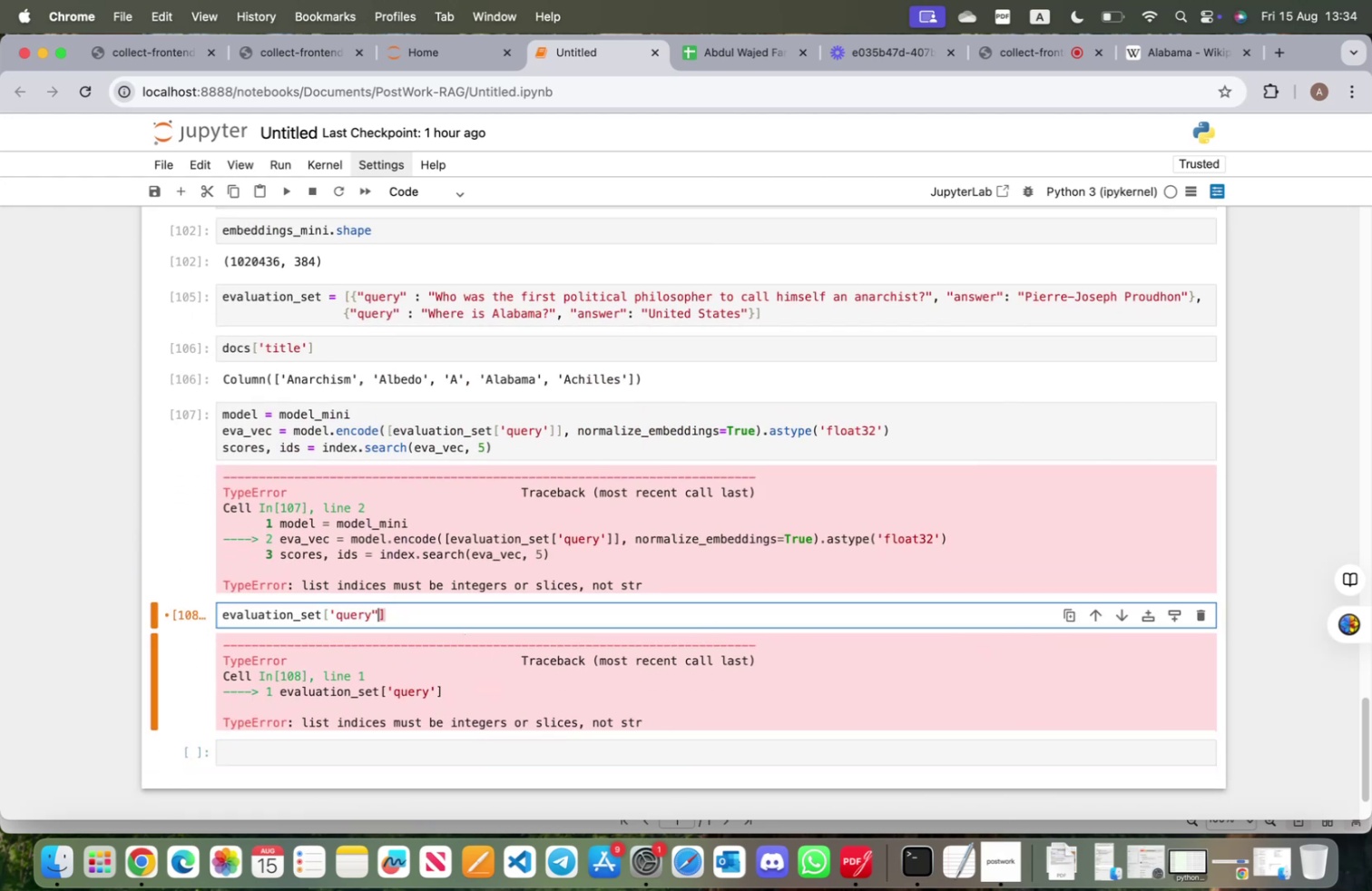 
hold_key(key=ArrowLeft, duration=0.81)
 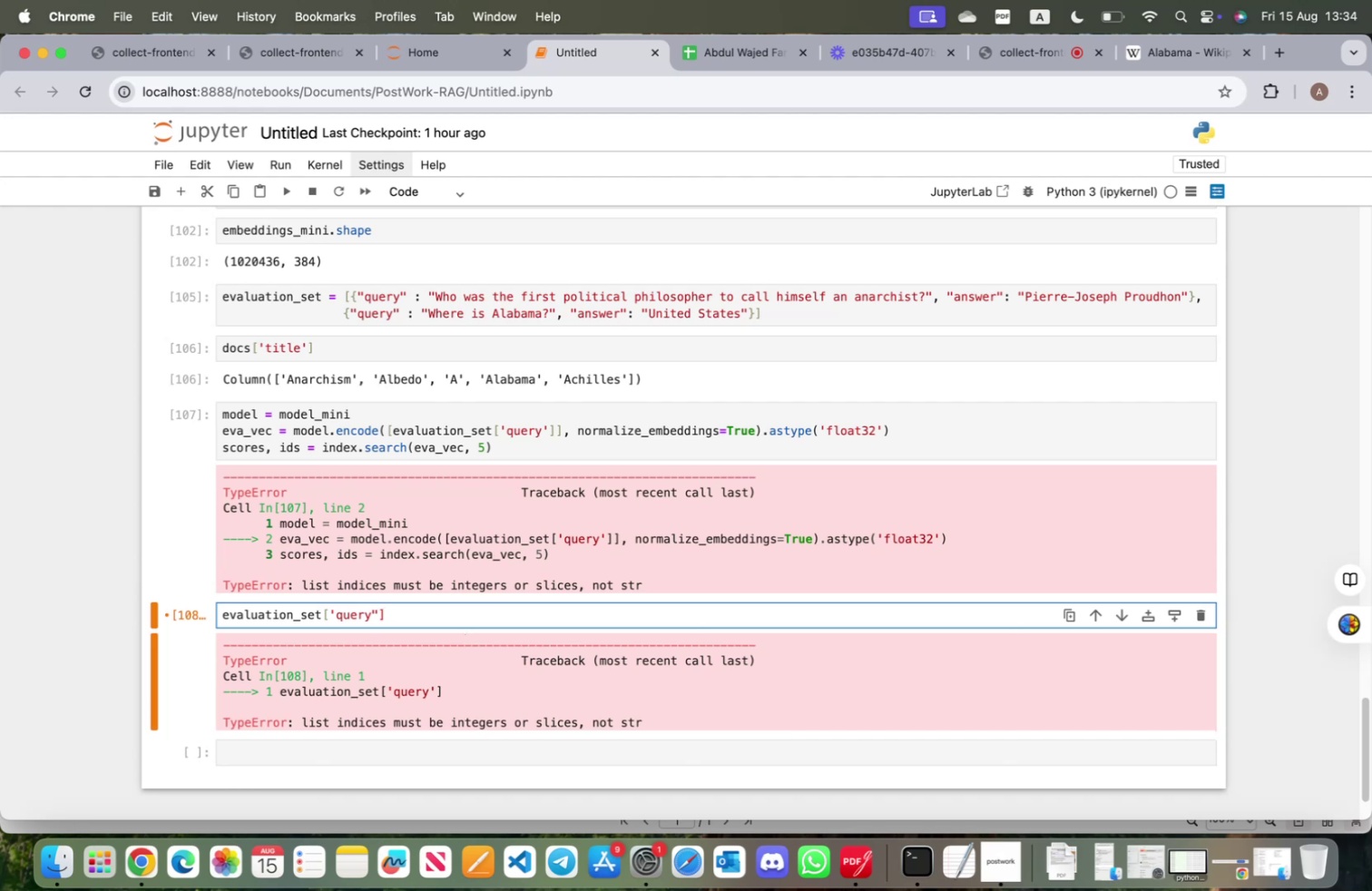 
key(ArrowLeft)
 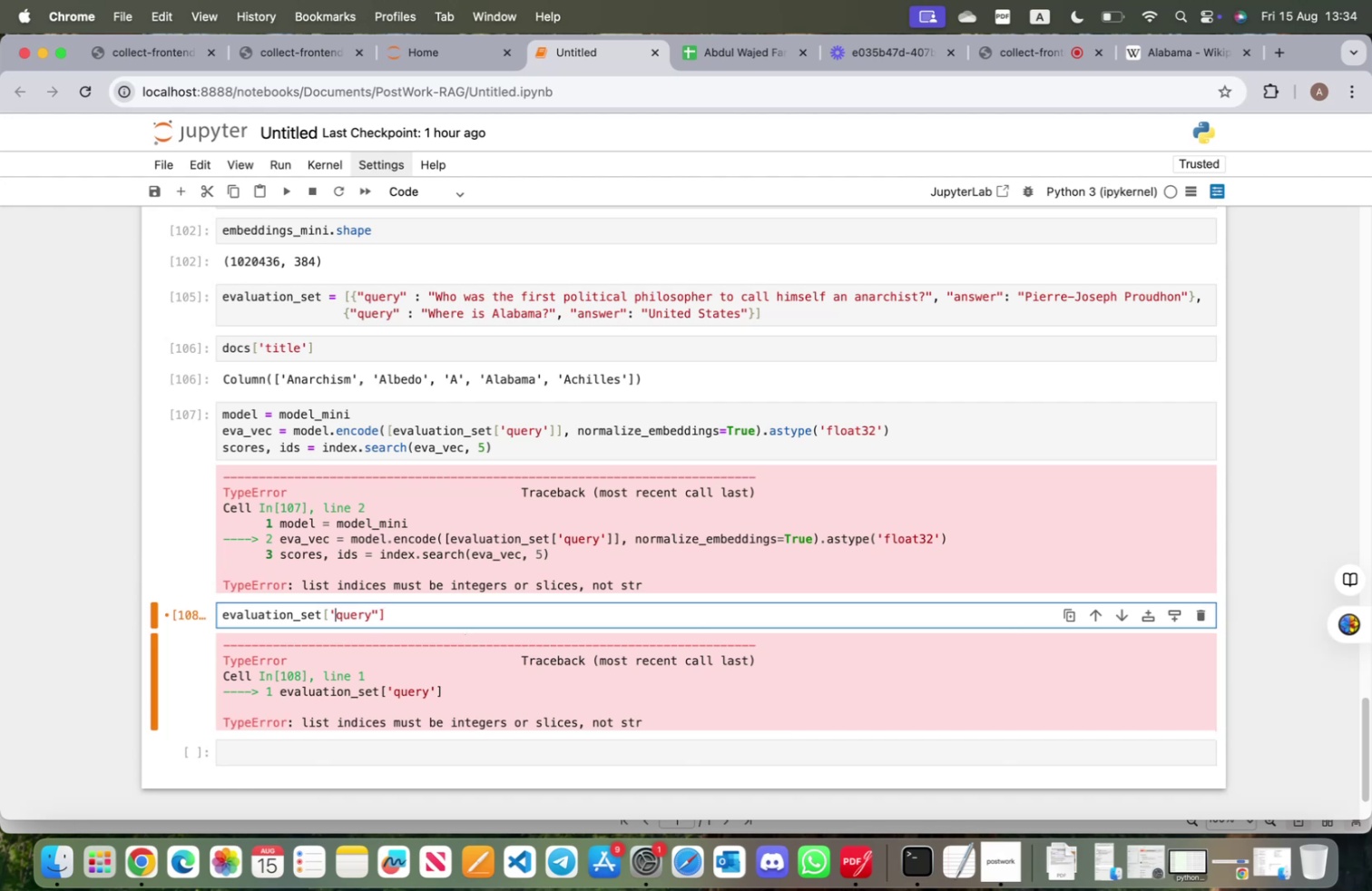 
key(Backspace)
 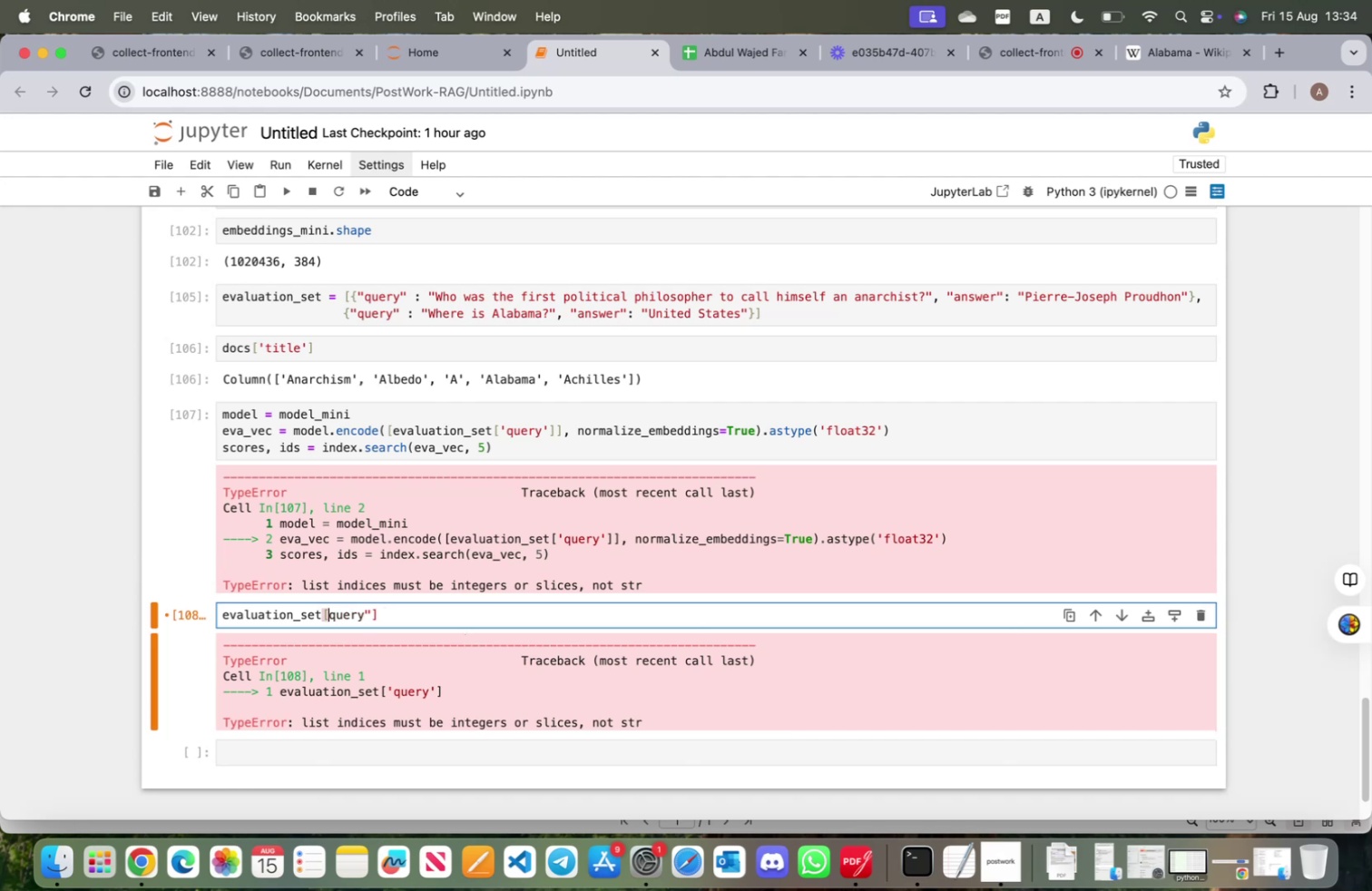 
key(Shift+ShiftRight)
 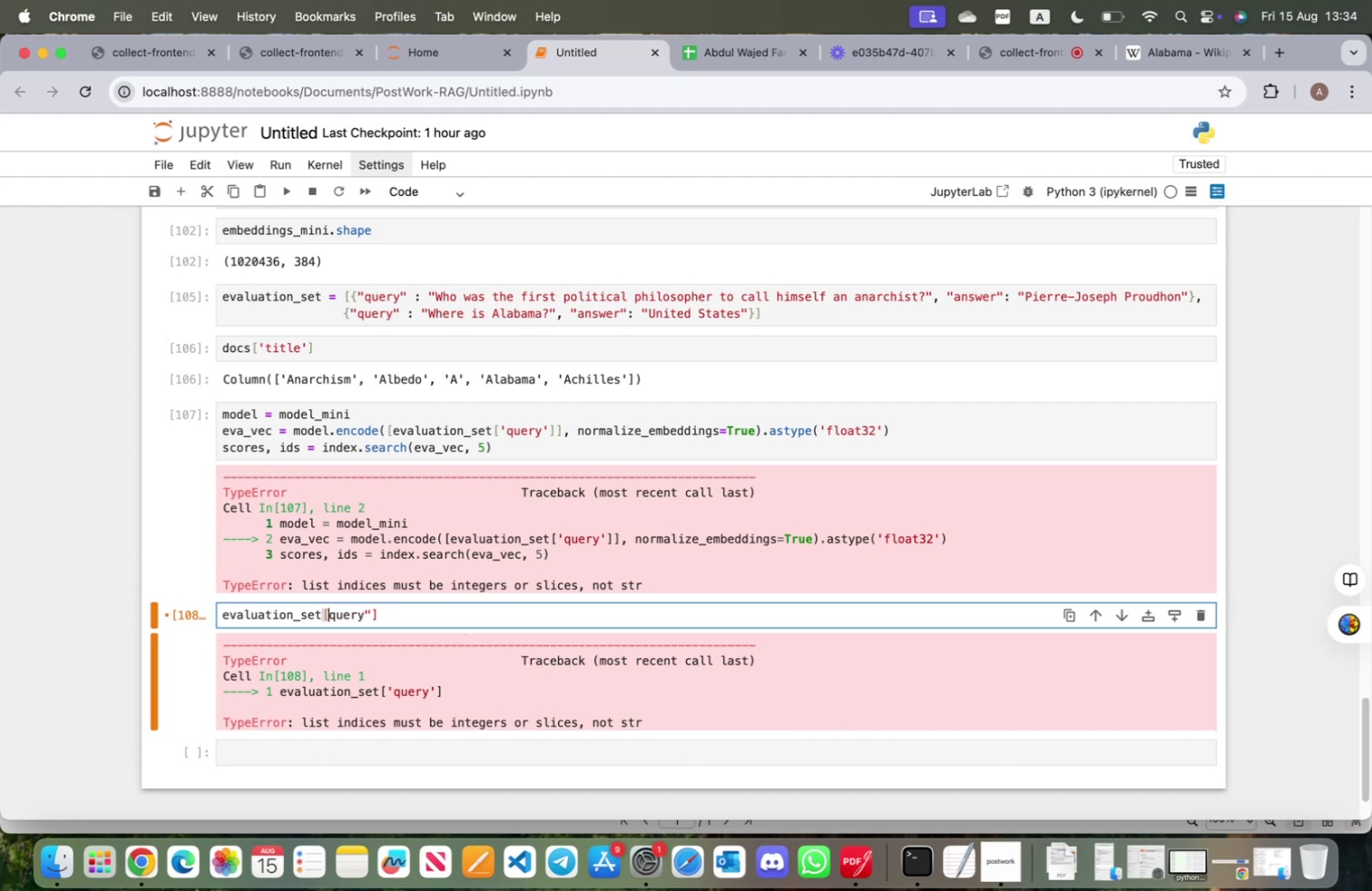 
key(Shift+Quote)
 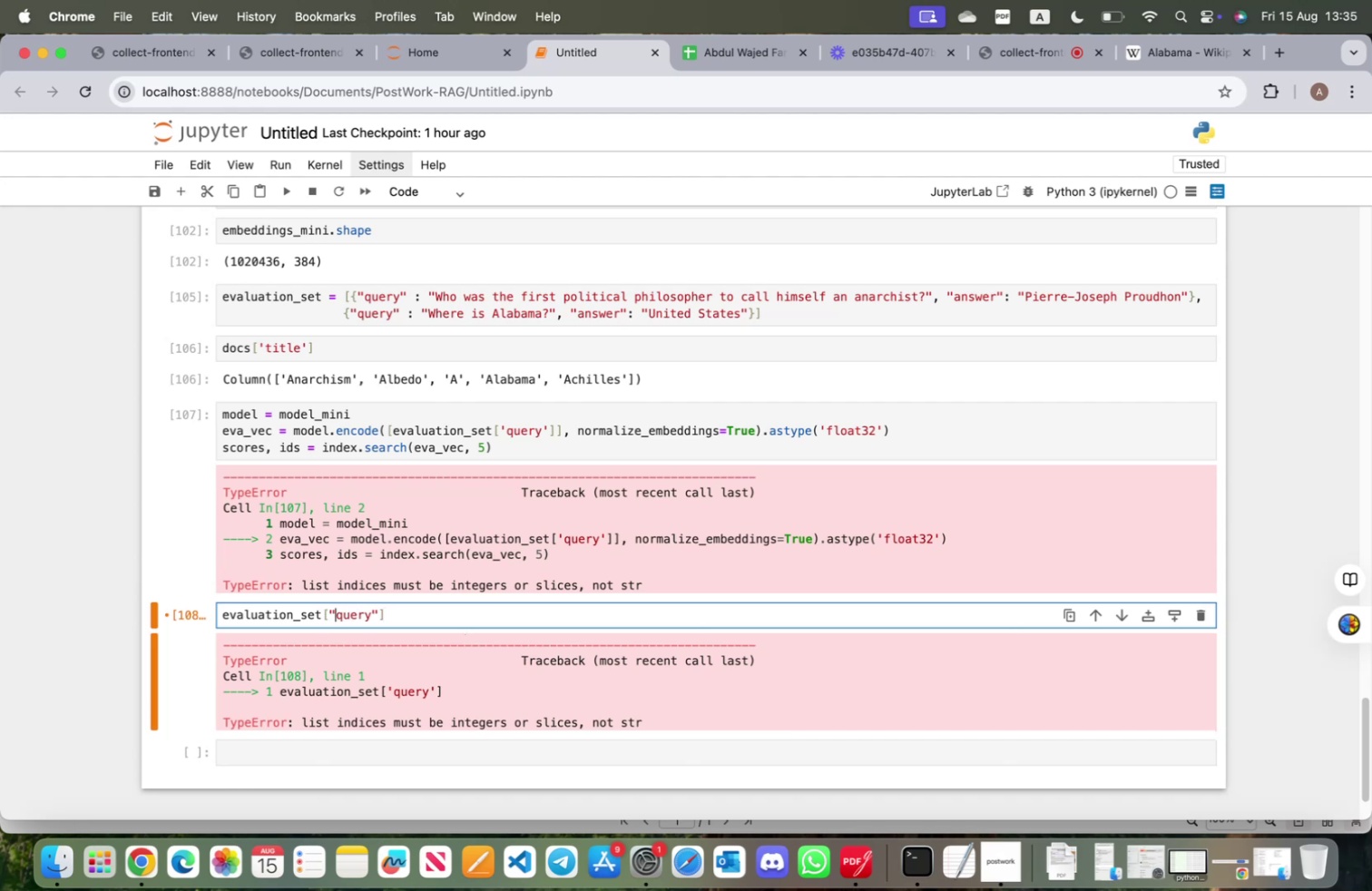 
key(Shift+ShiftRight)
 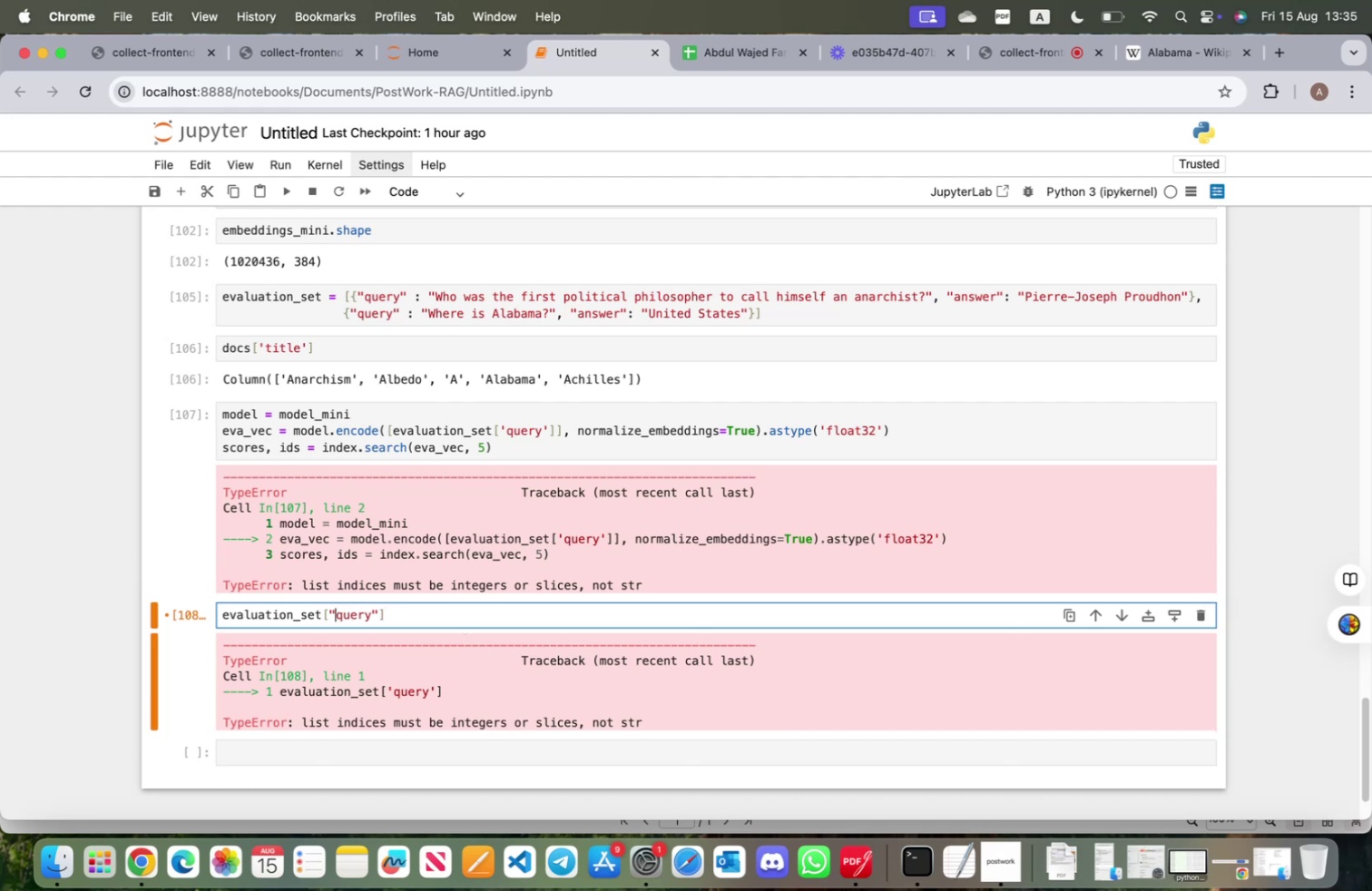 
key(Shift+Enter)
 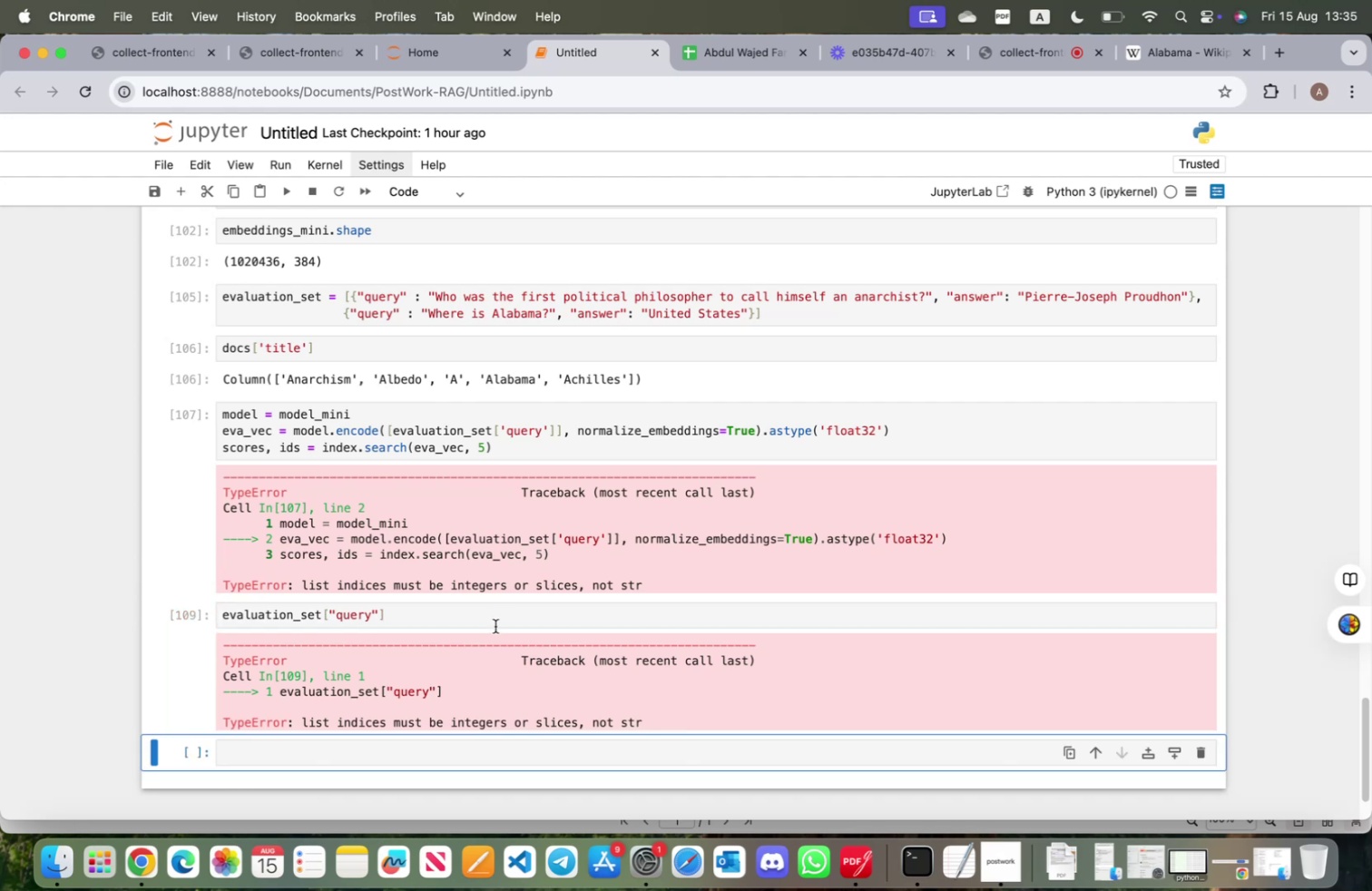 
left_click([488, 614])
 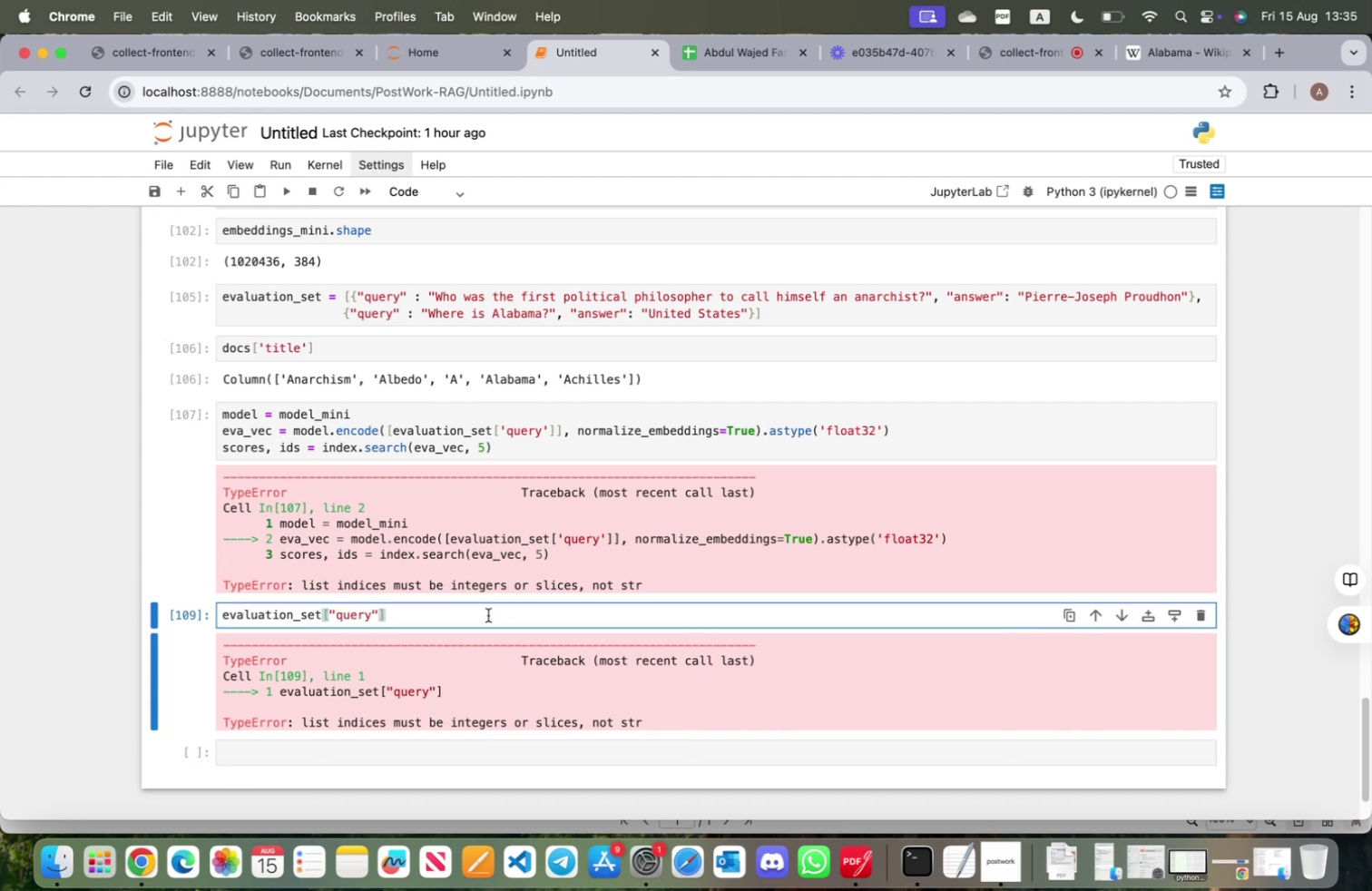 
key(BracketRight)
 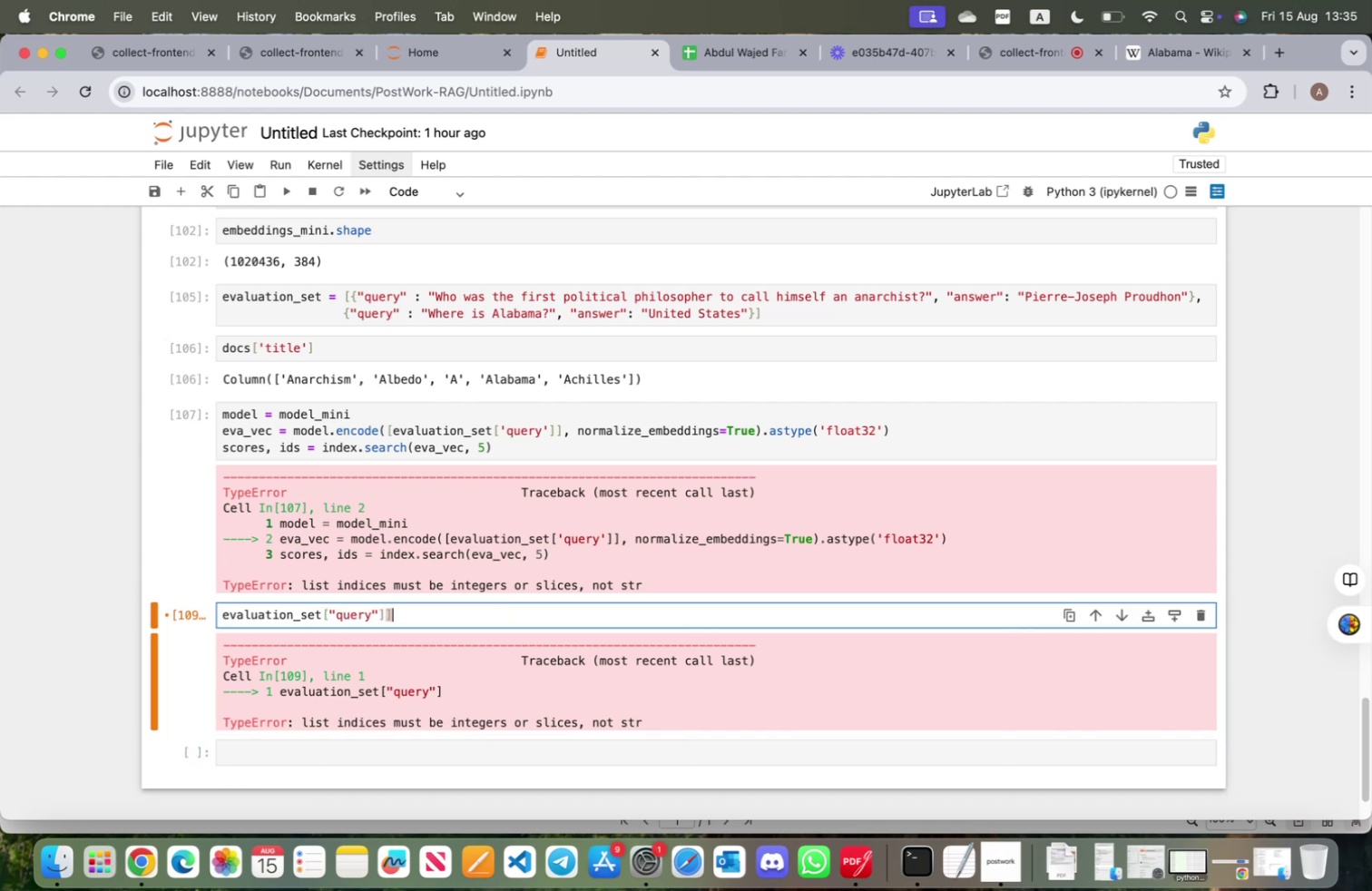 
hold_key(key=ArrowLeft, duration=1.51)
 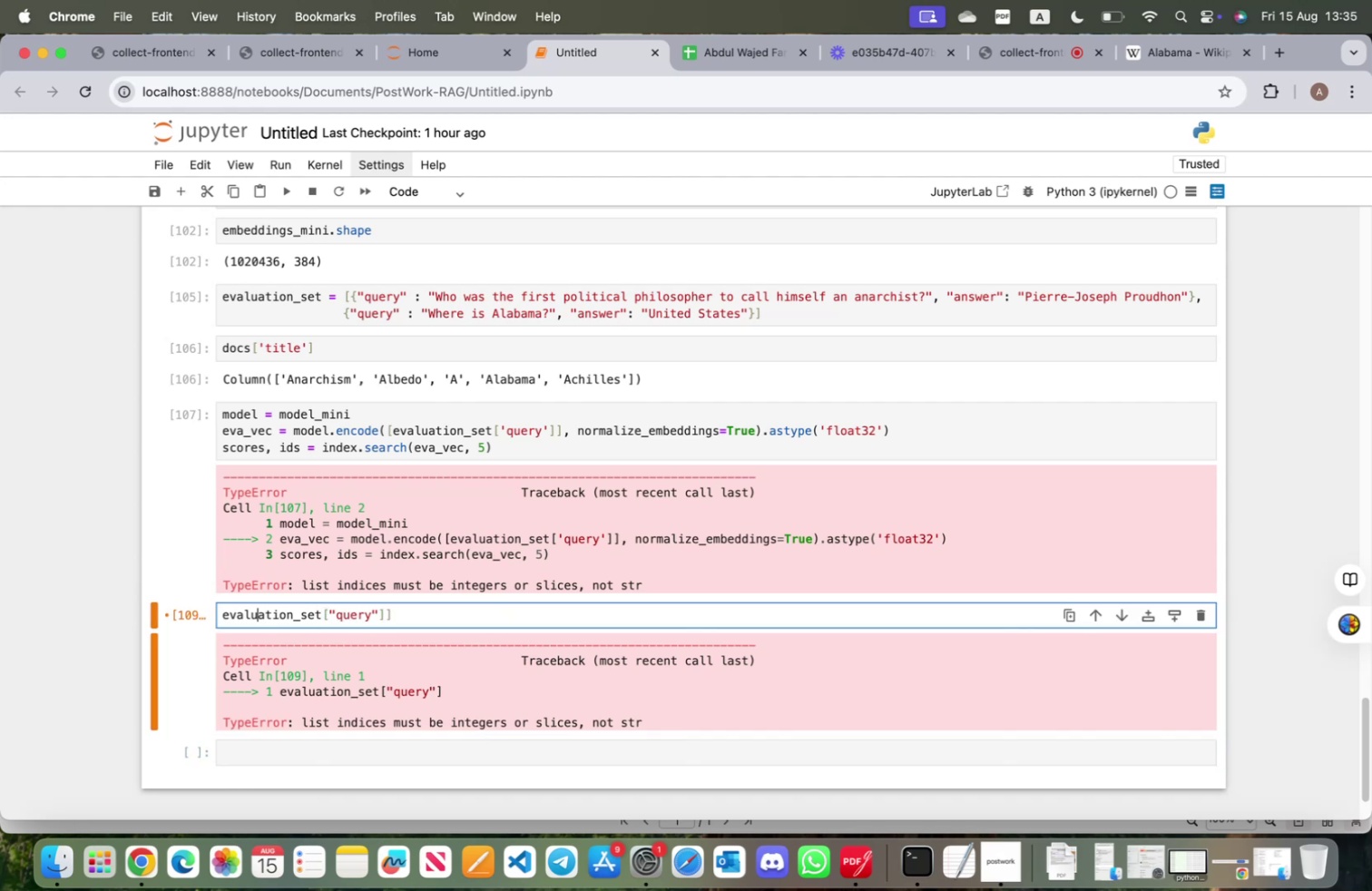 
hold_key(key=ArrowLeft, duration=0.36)
 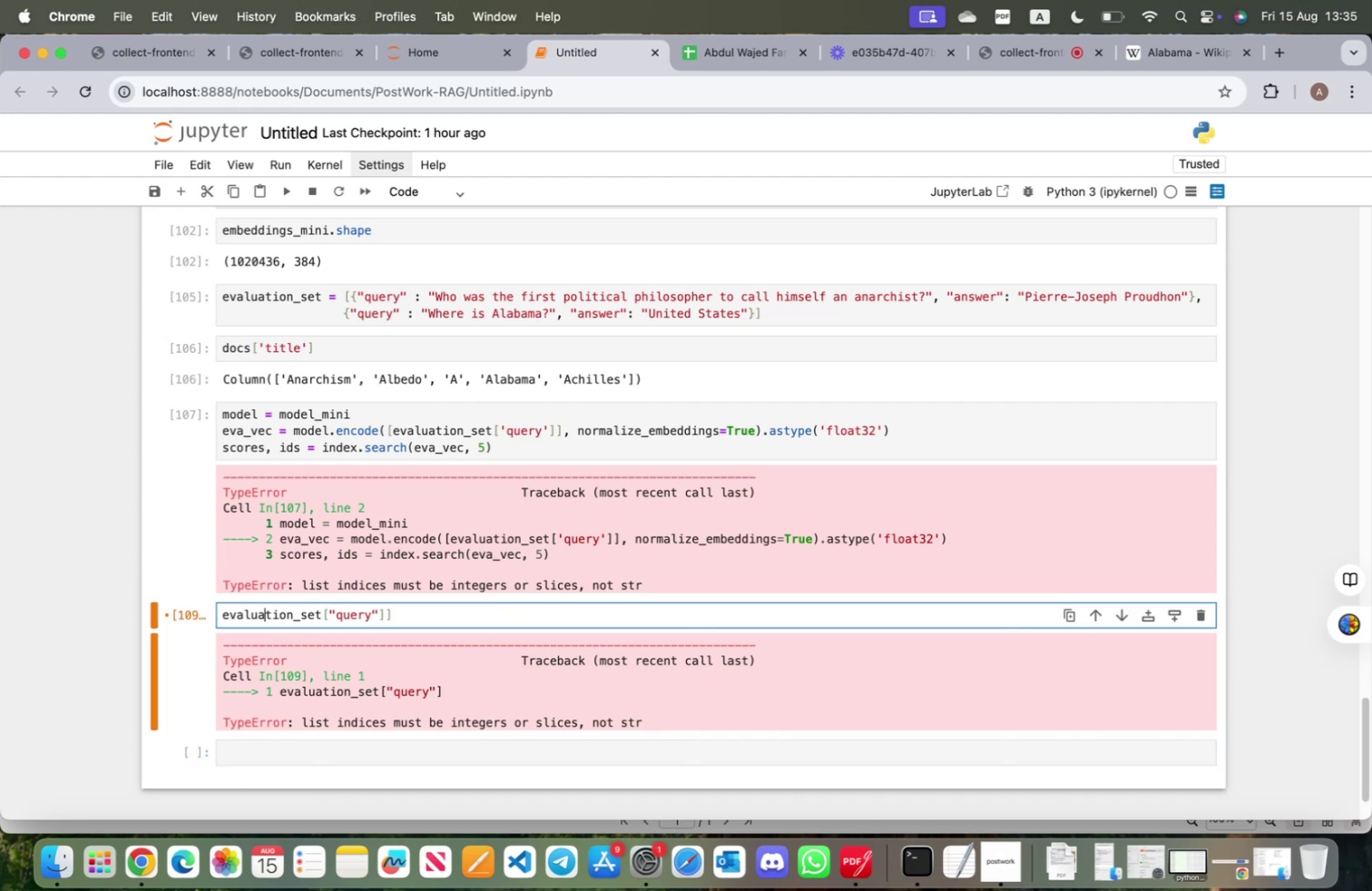 
key(ArrowLeft)
 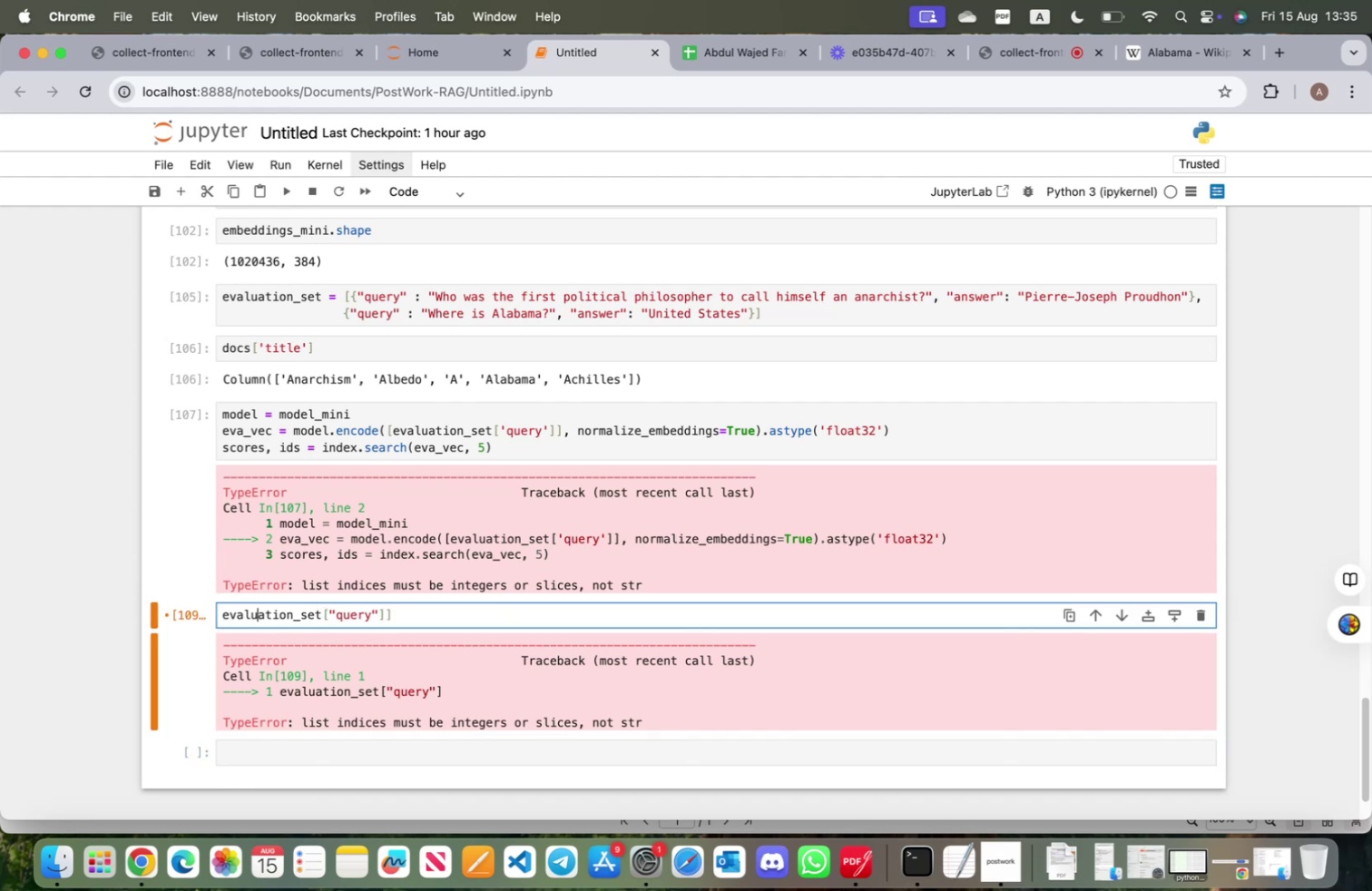 
key(ArrowLeft)
 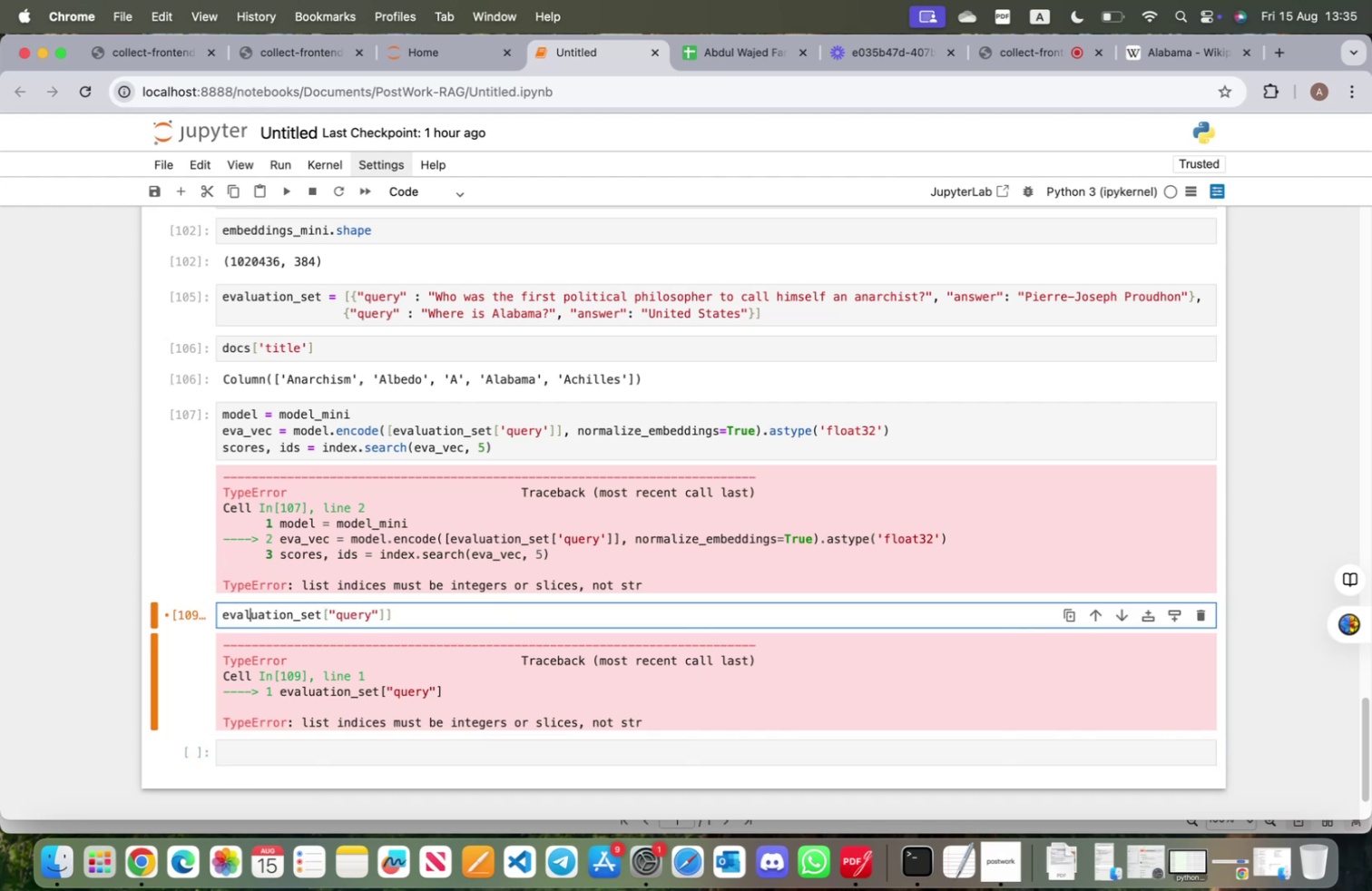 
key(ArrowLeft)
 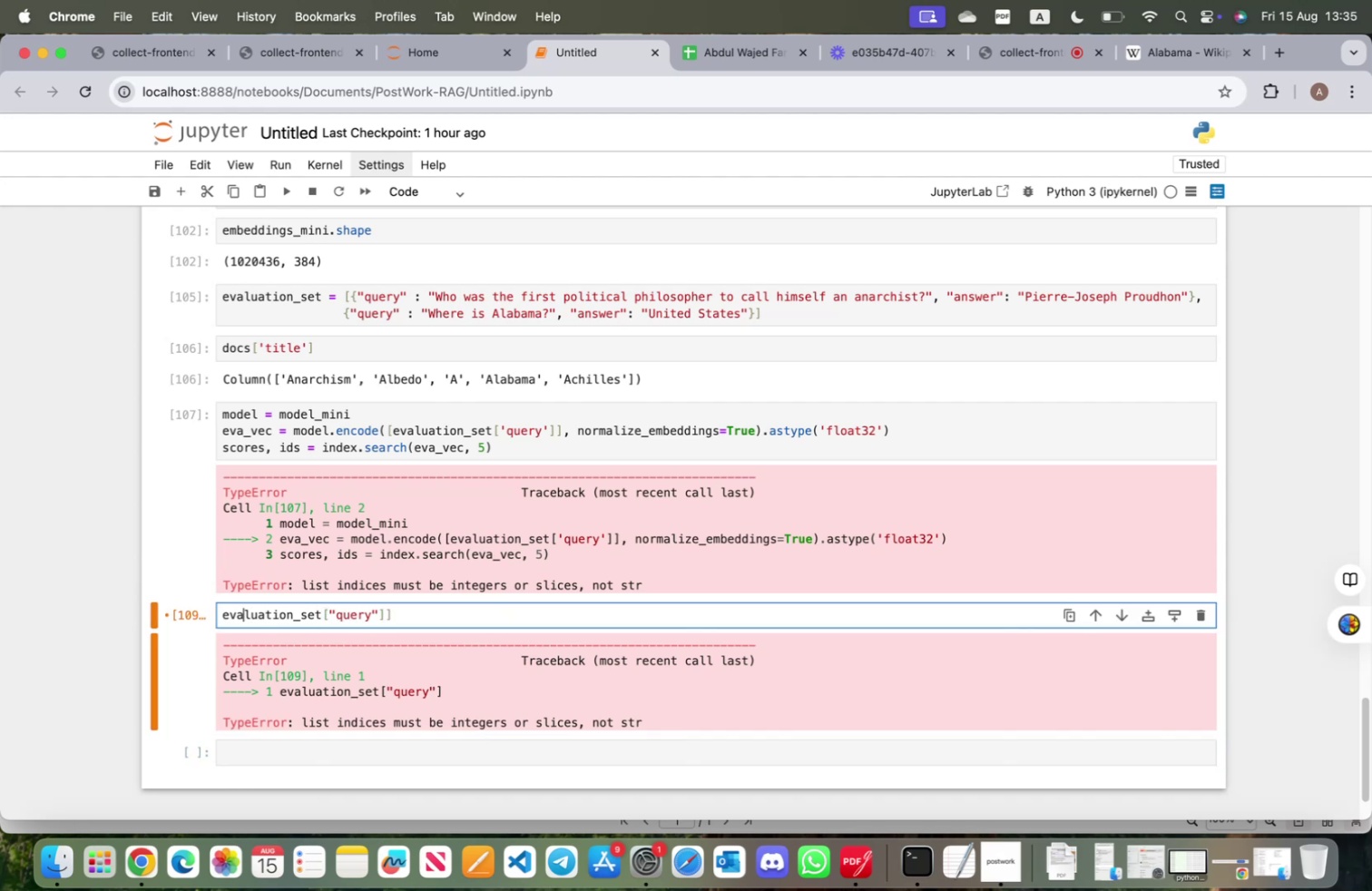 
key(ArrowLeft)
 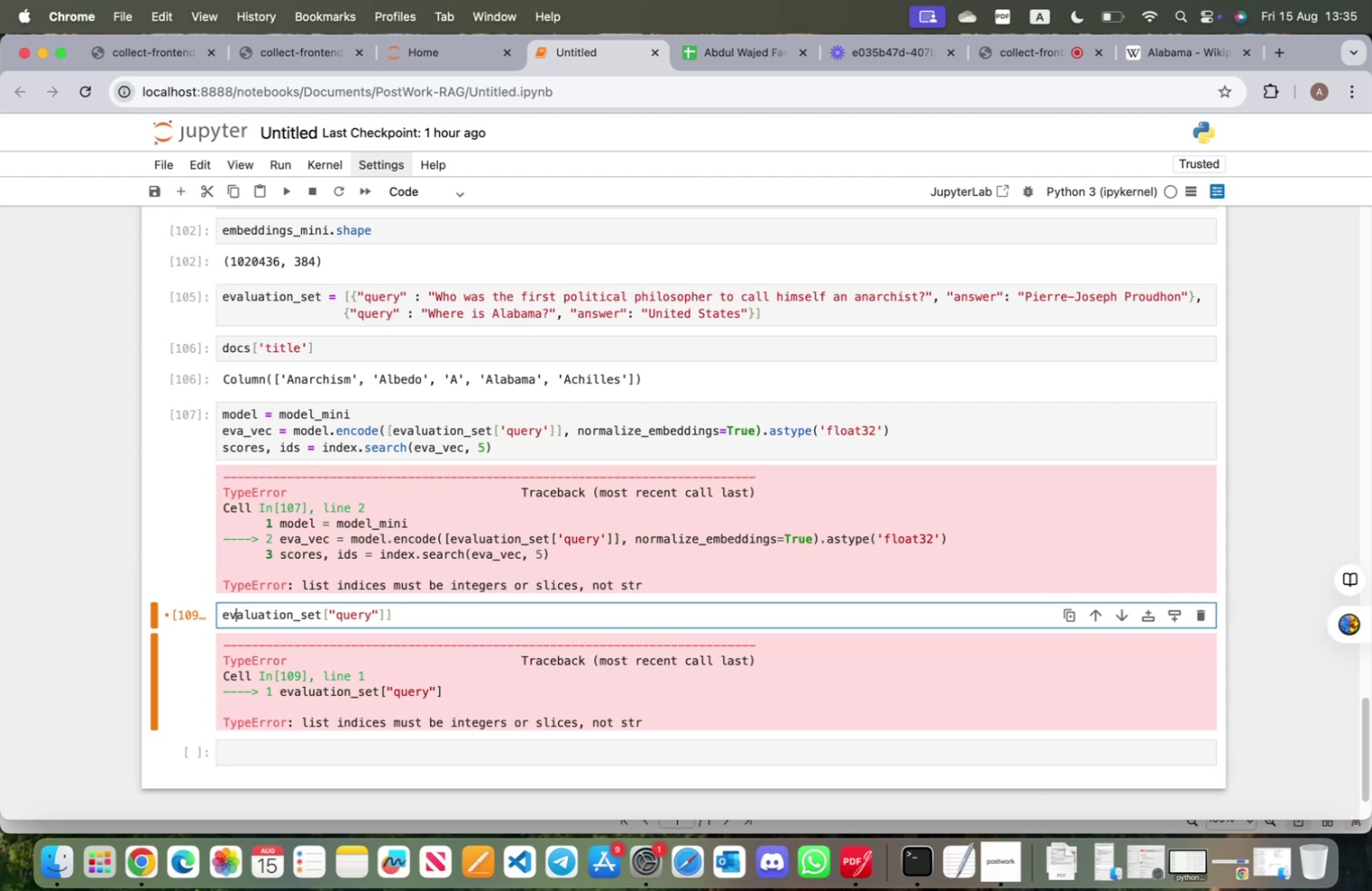 
key(ArrowLeft)
 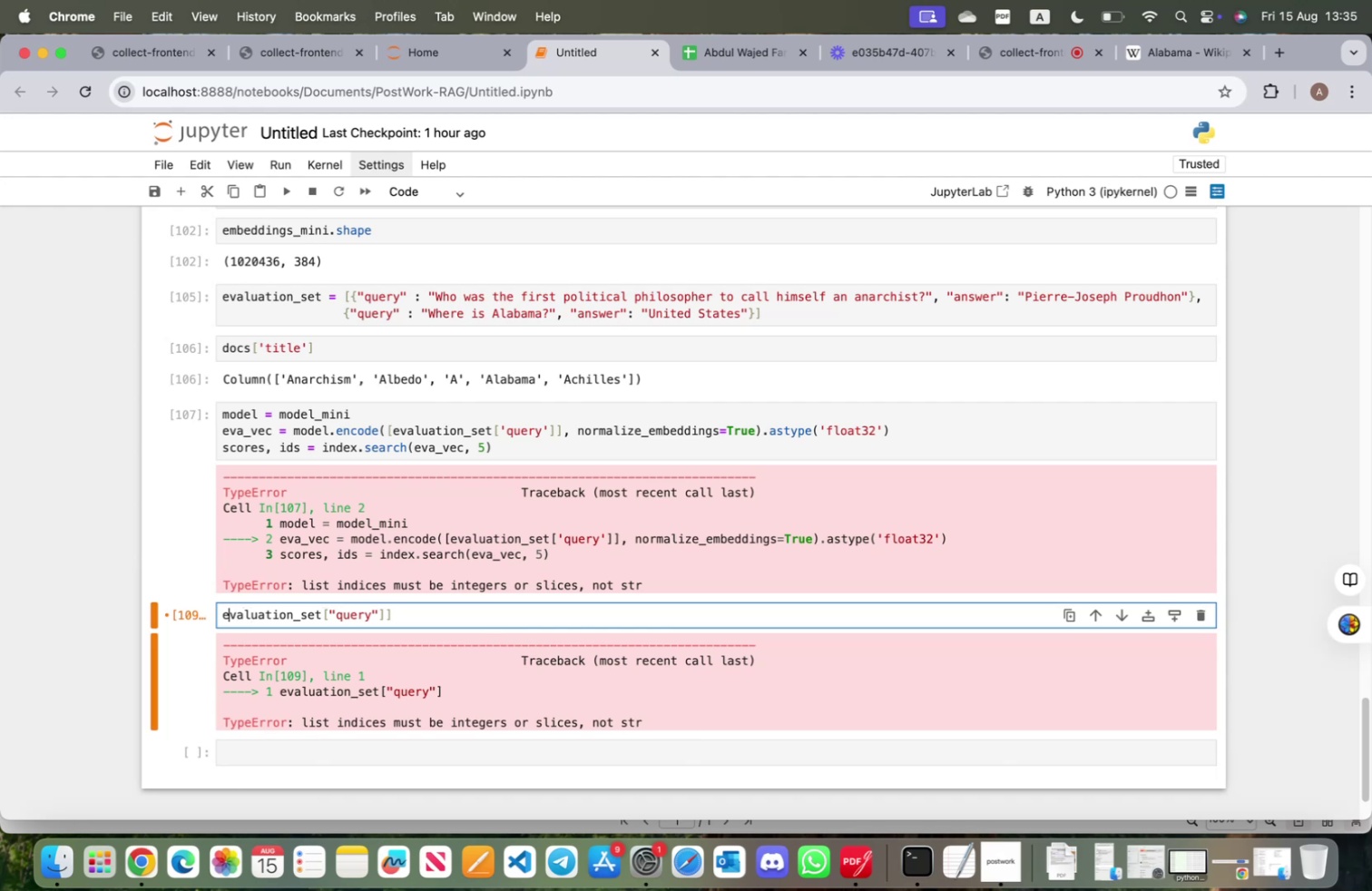 
key(ArrowLeft)
 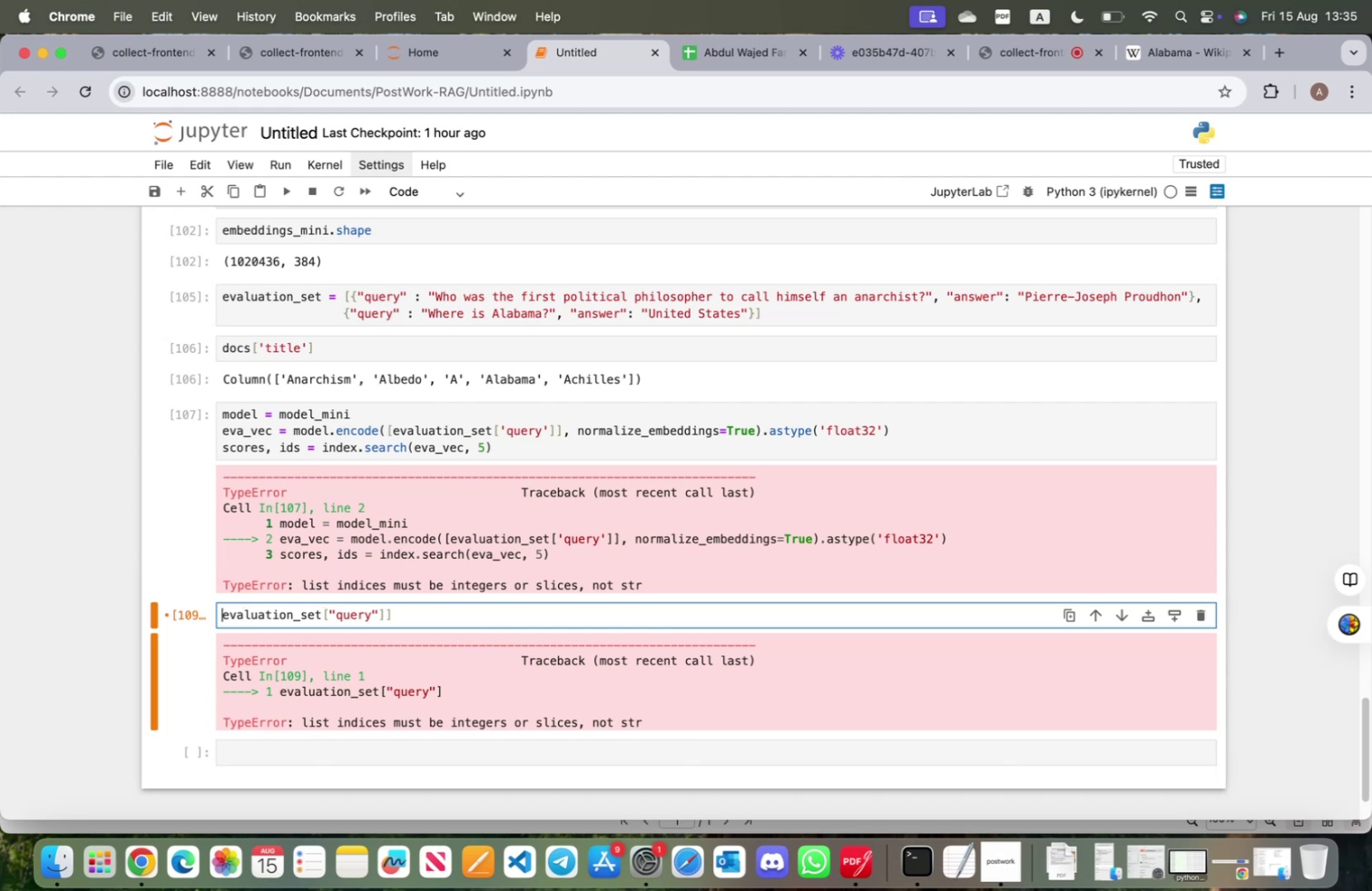 
key(BracketLeft)
 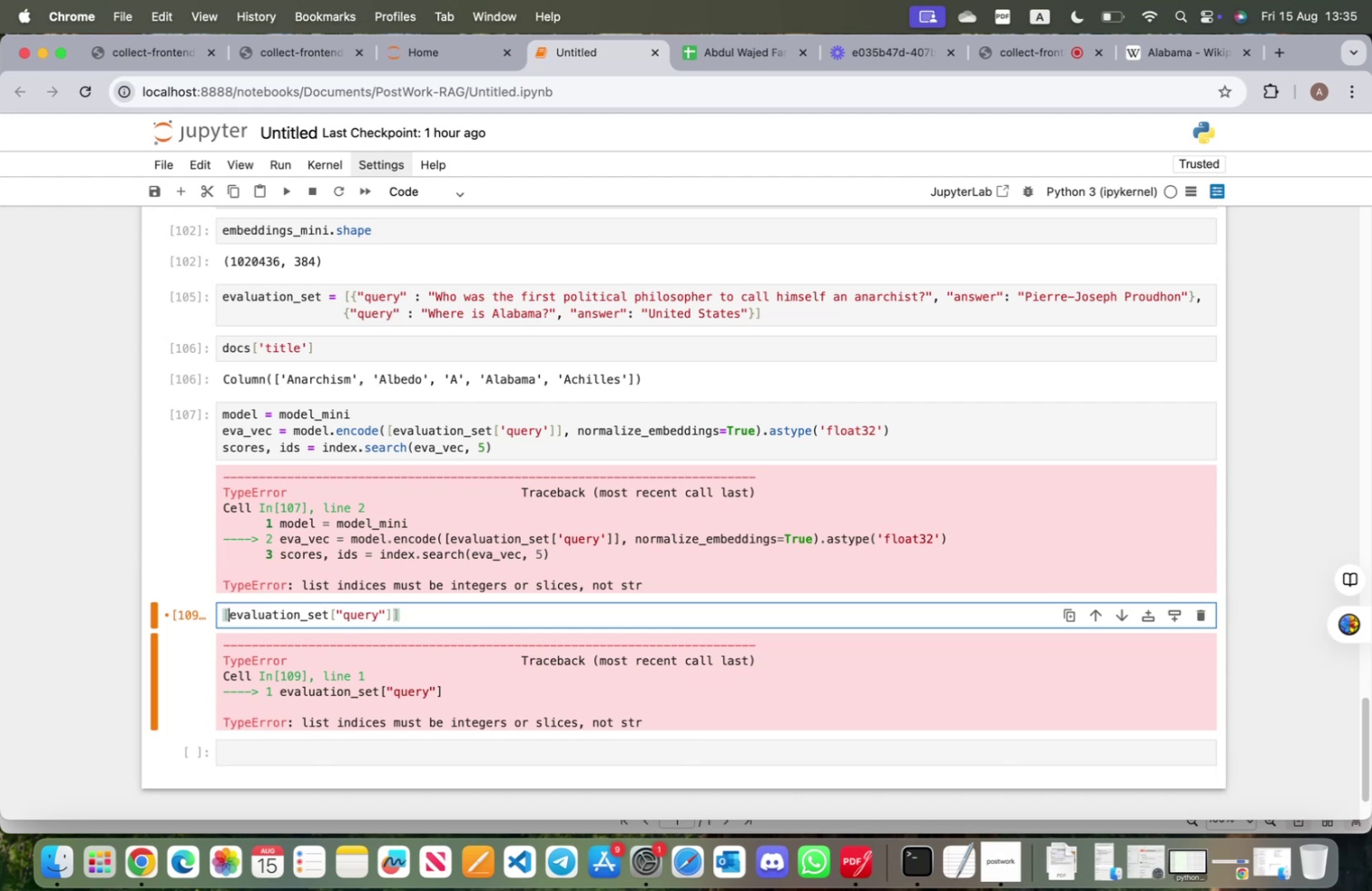 
key(Shift+ShiftRight)
 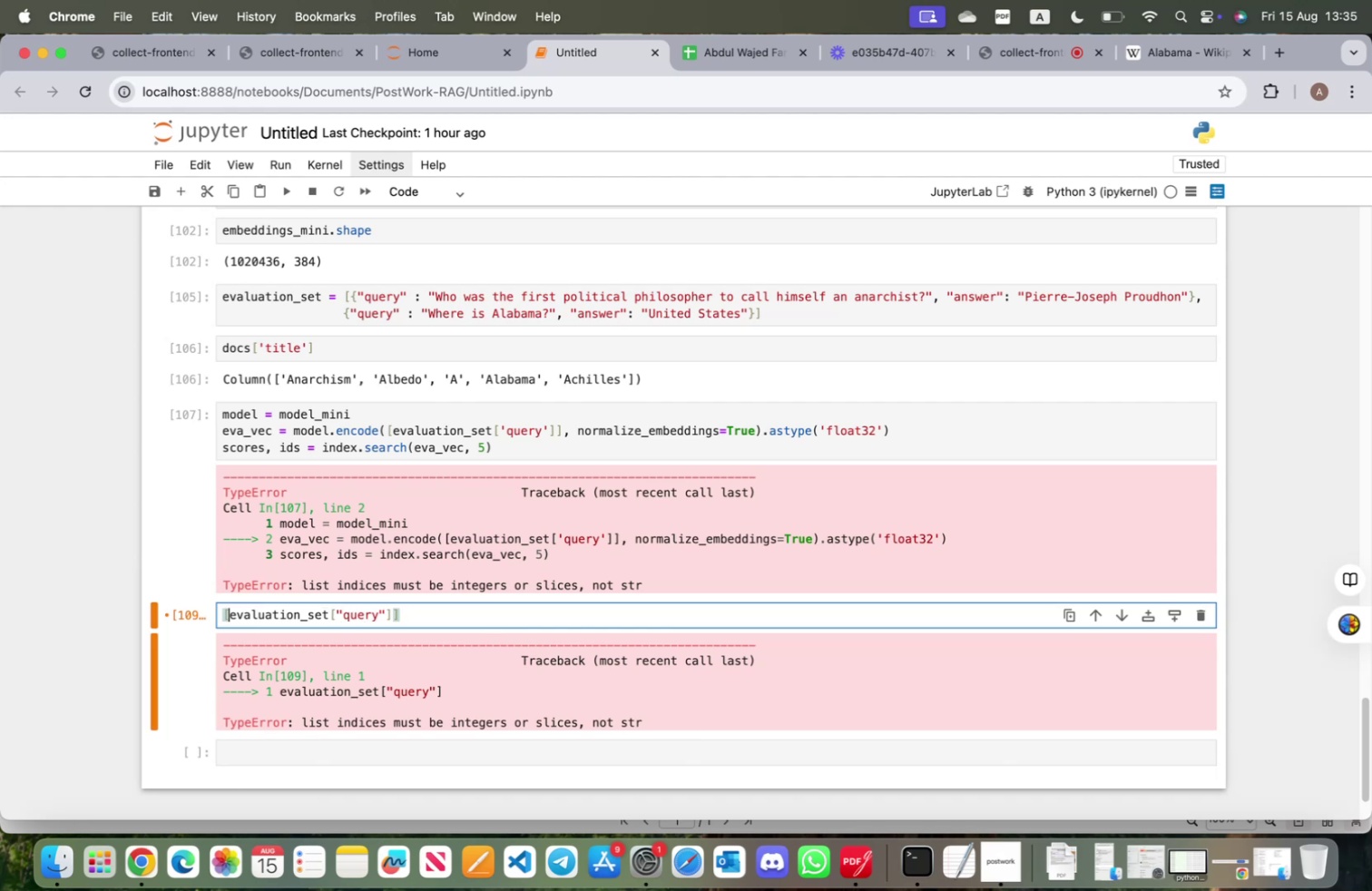 
key(Shift+Enter)
 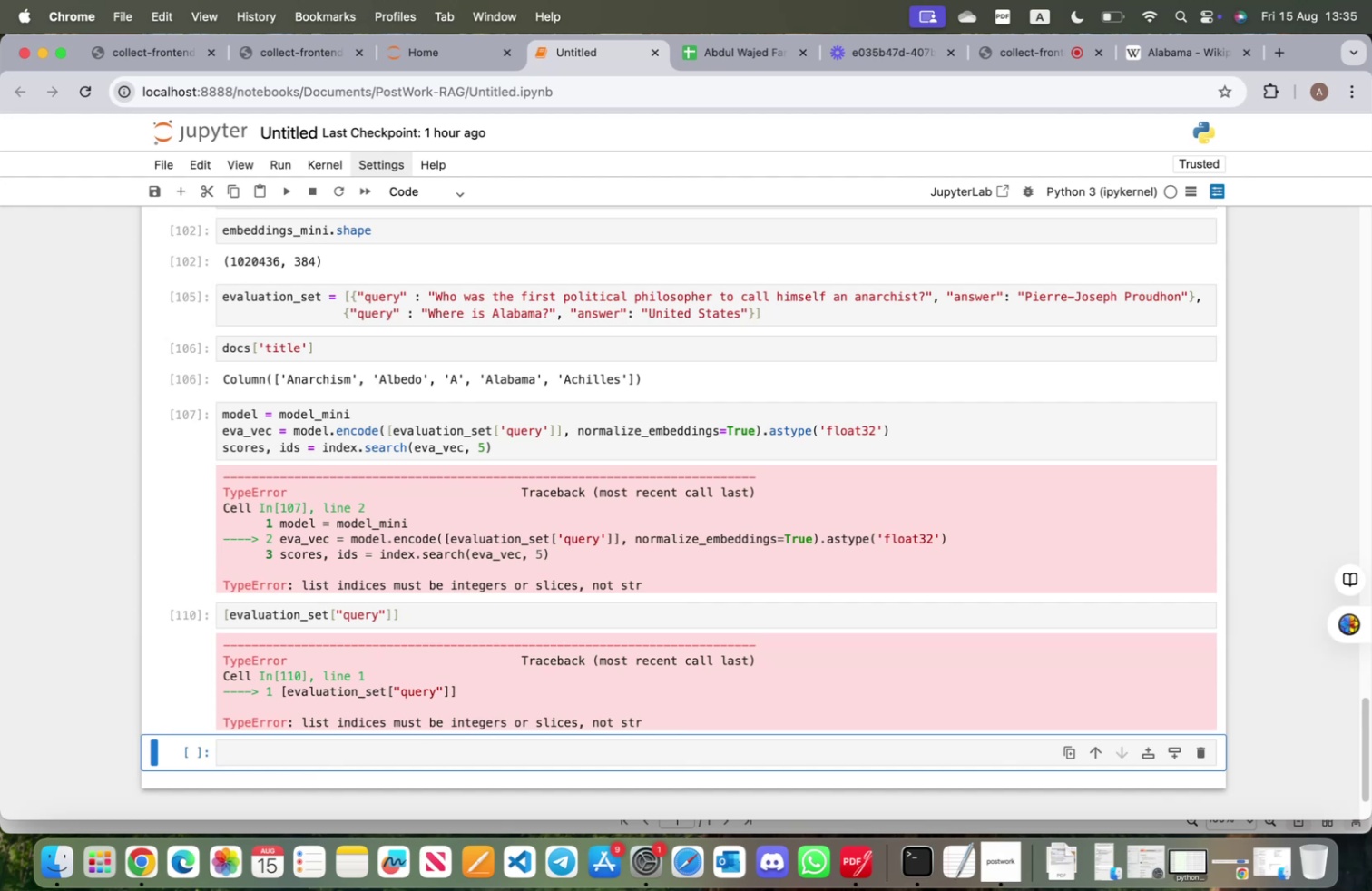 
wait(34.09)
 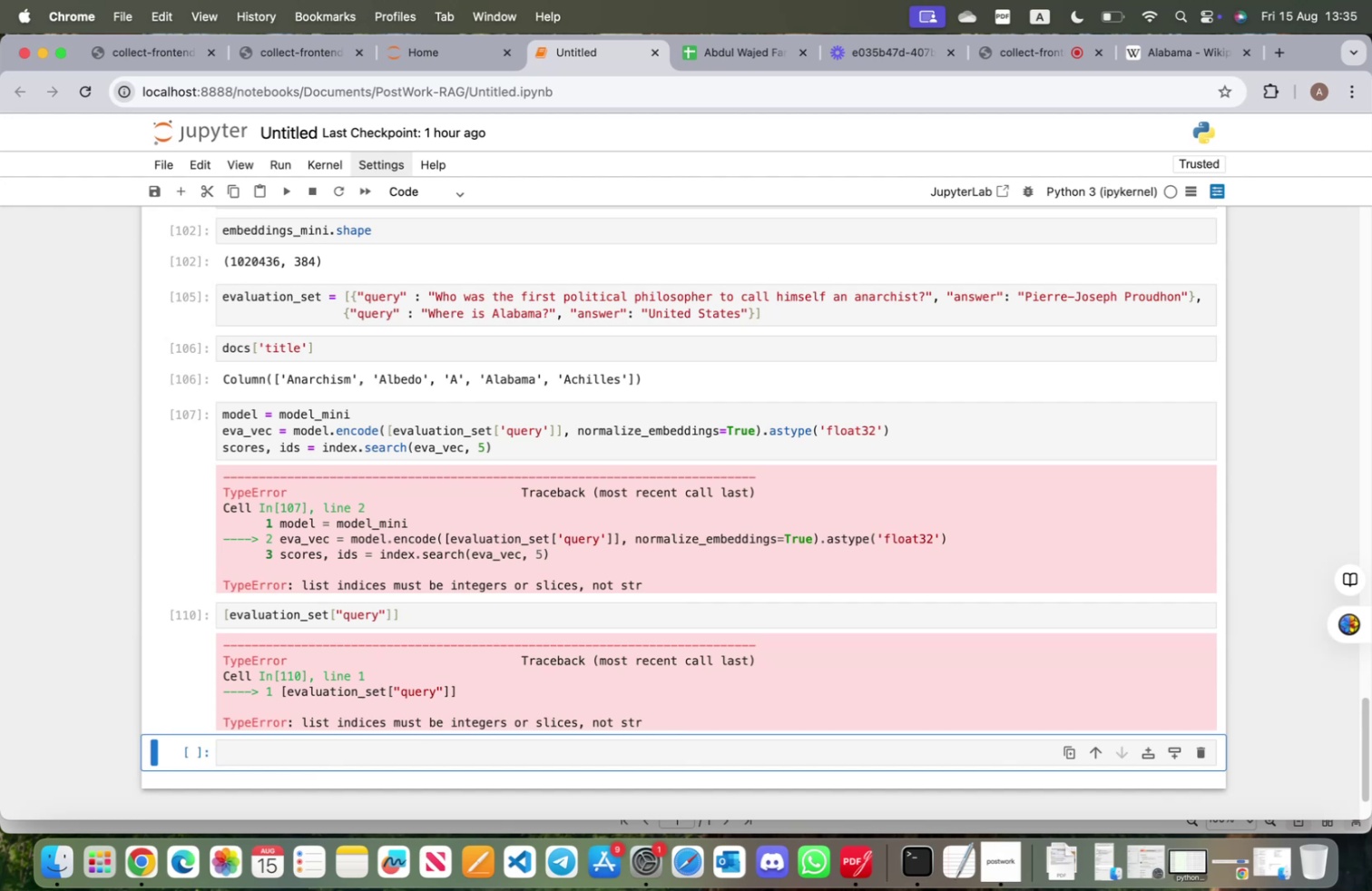 
left_click([393, 613])
 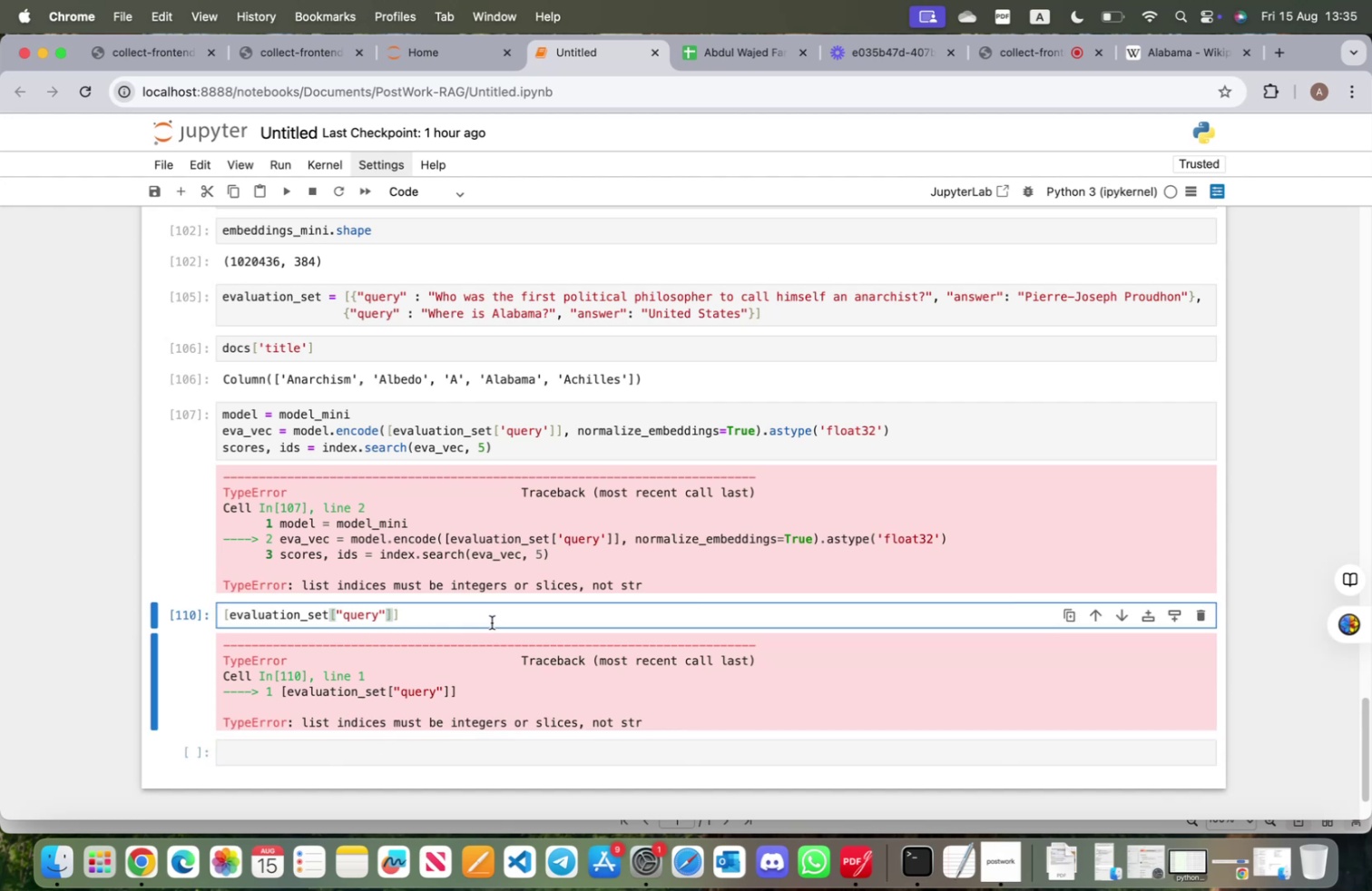 
key(BracketLeft)
 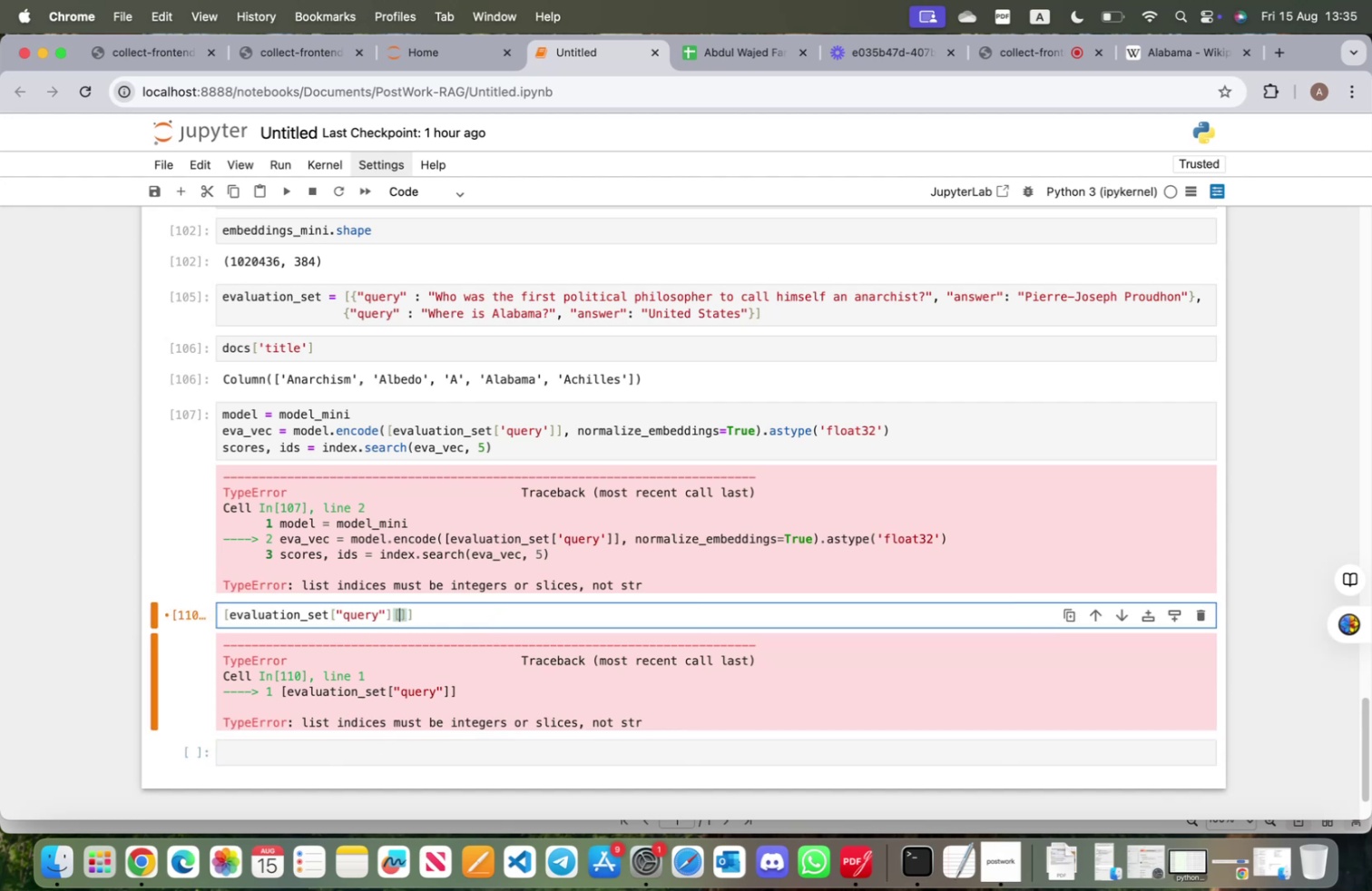 
key(0)
 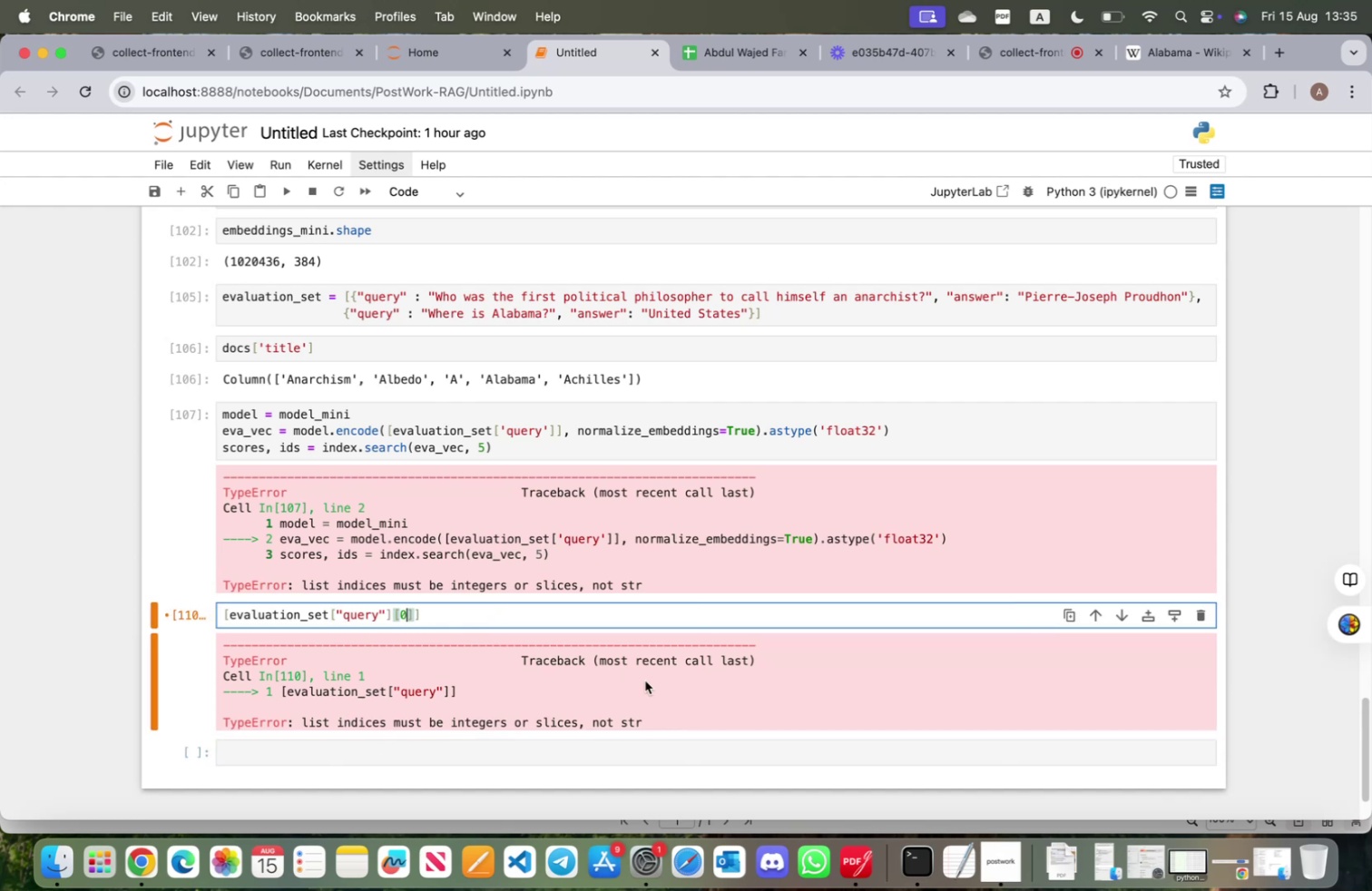 
key(Shift+ShiftRight)
 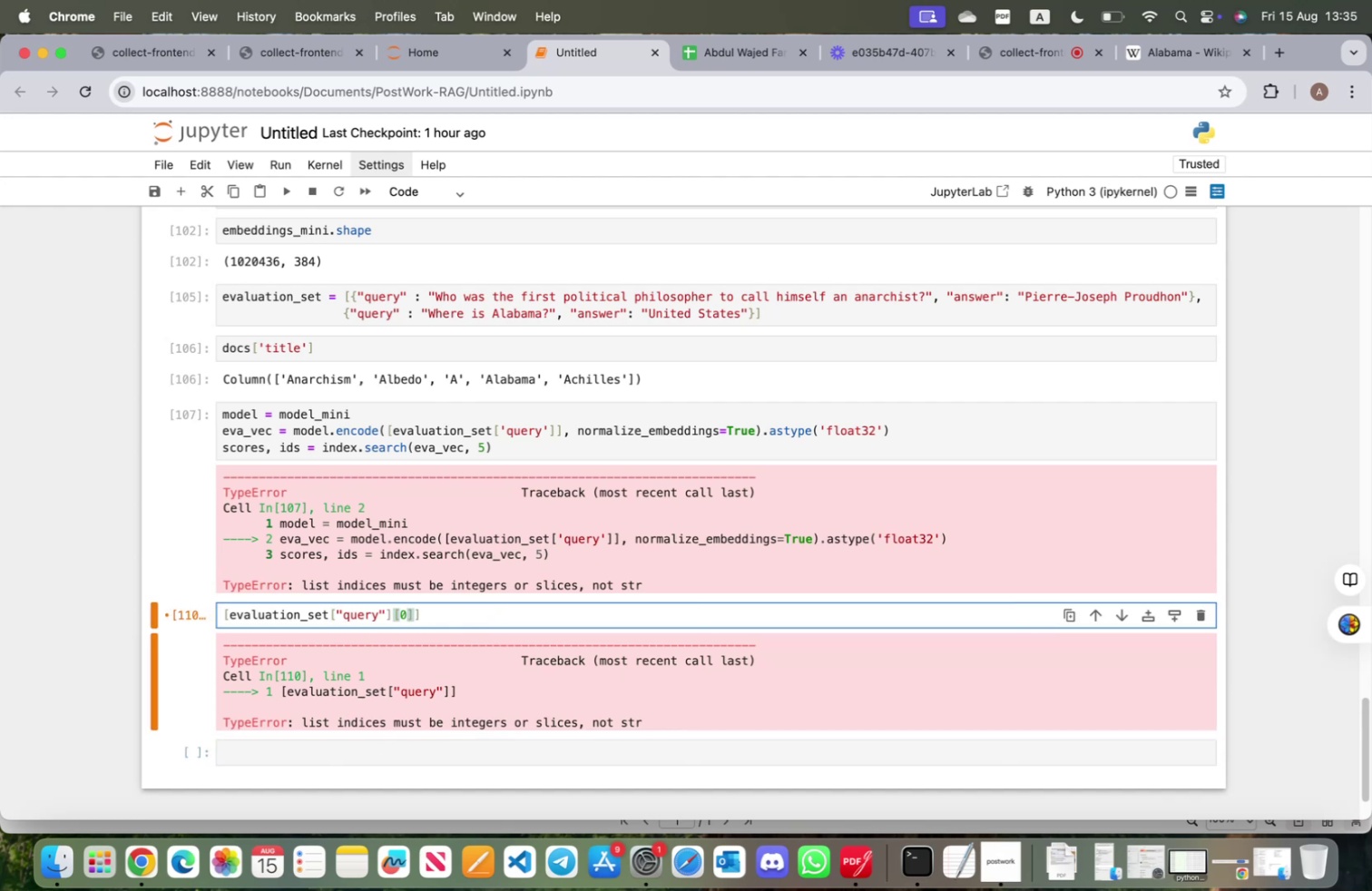 
key(Shift+Enter)
 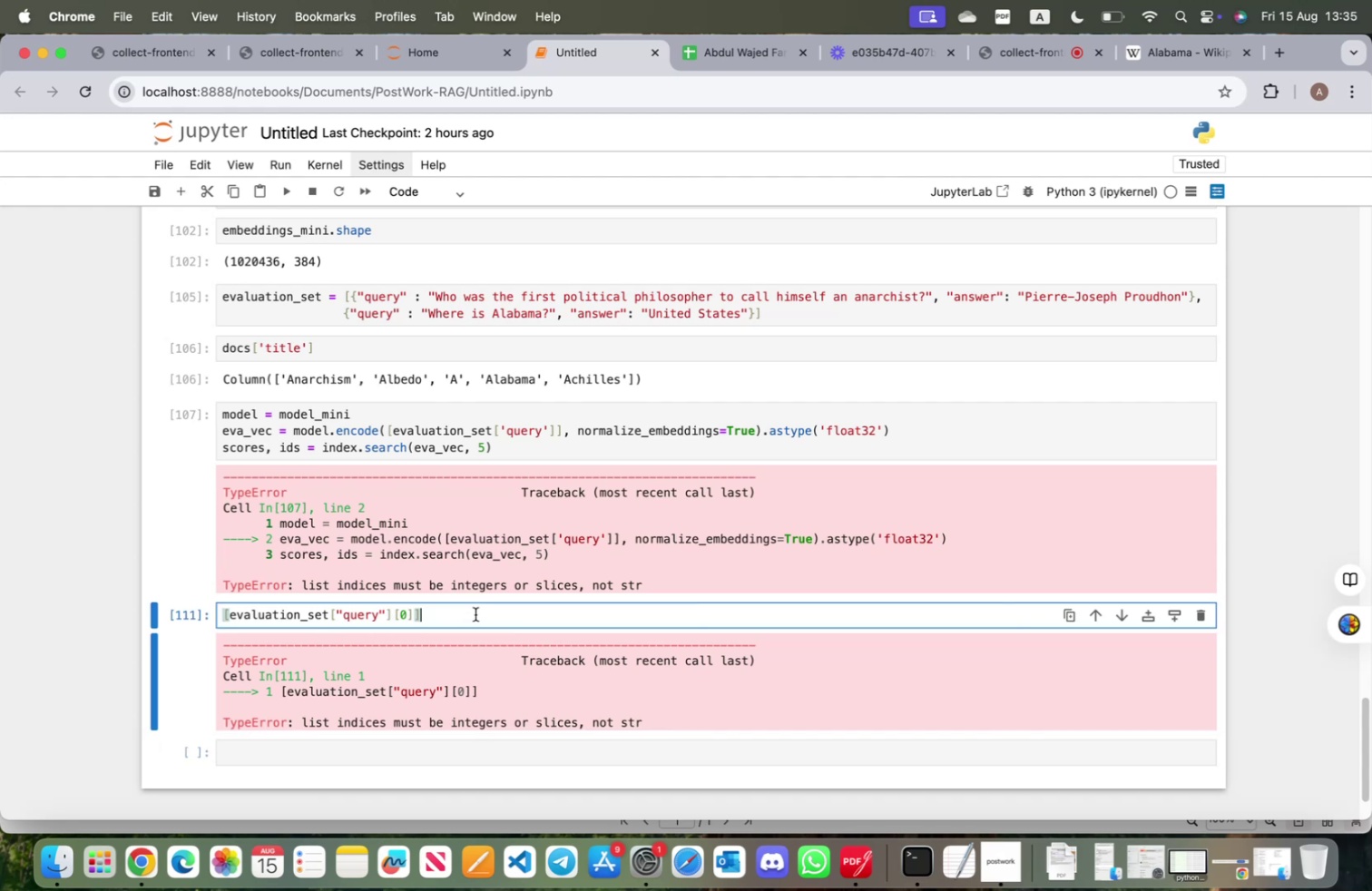 
wait(6.56)
 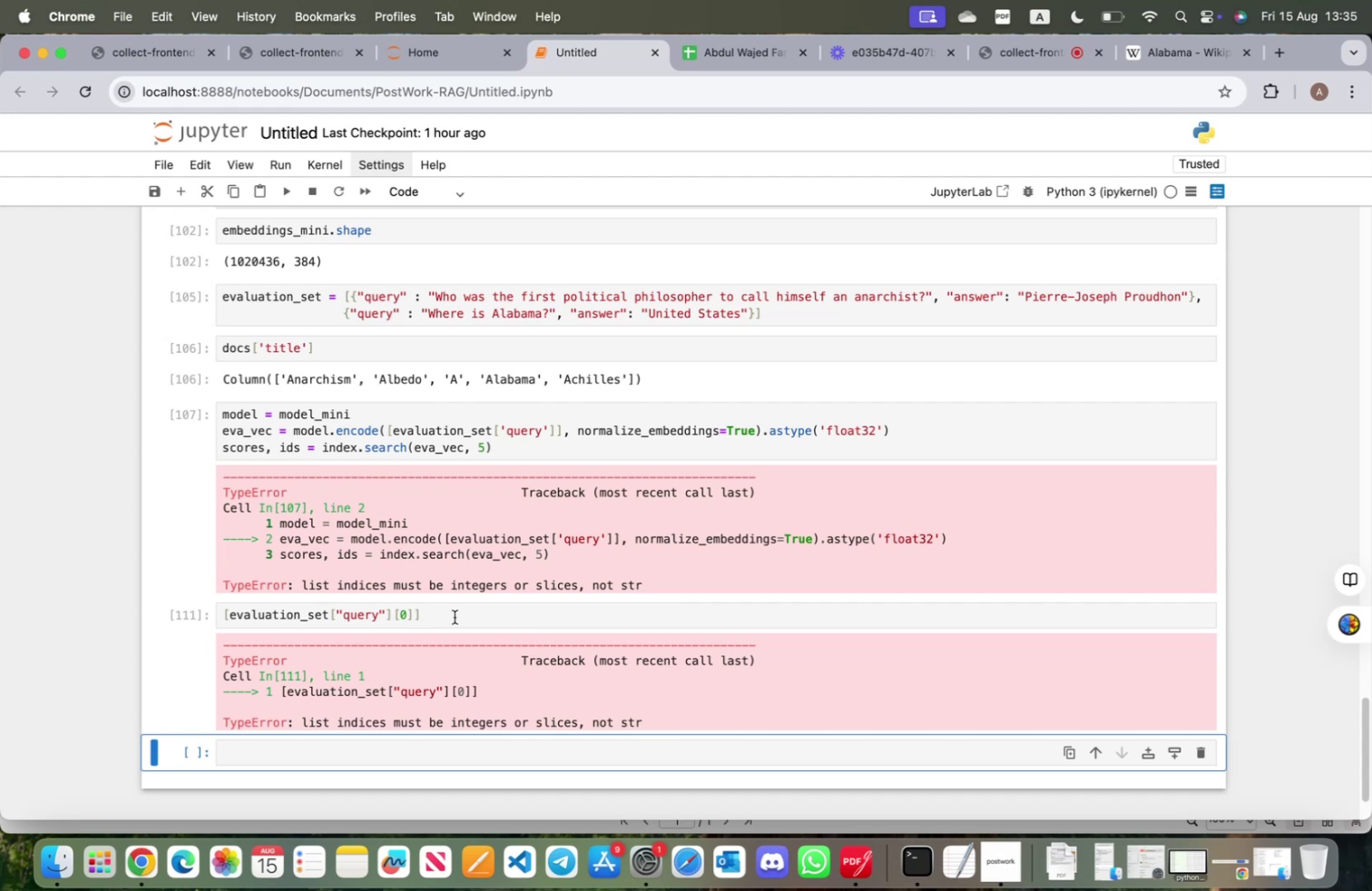 
key(Backspace)
 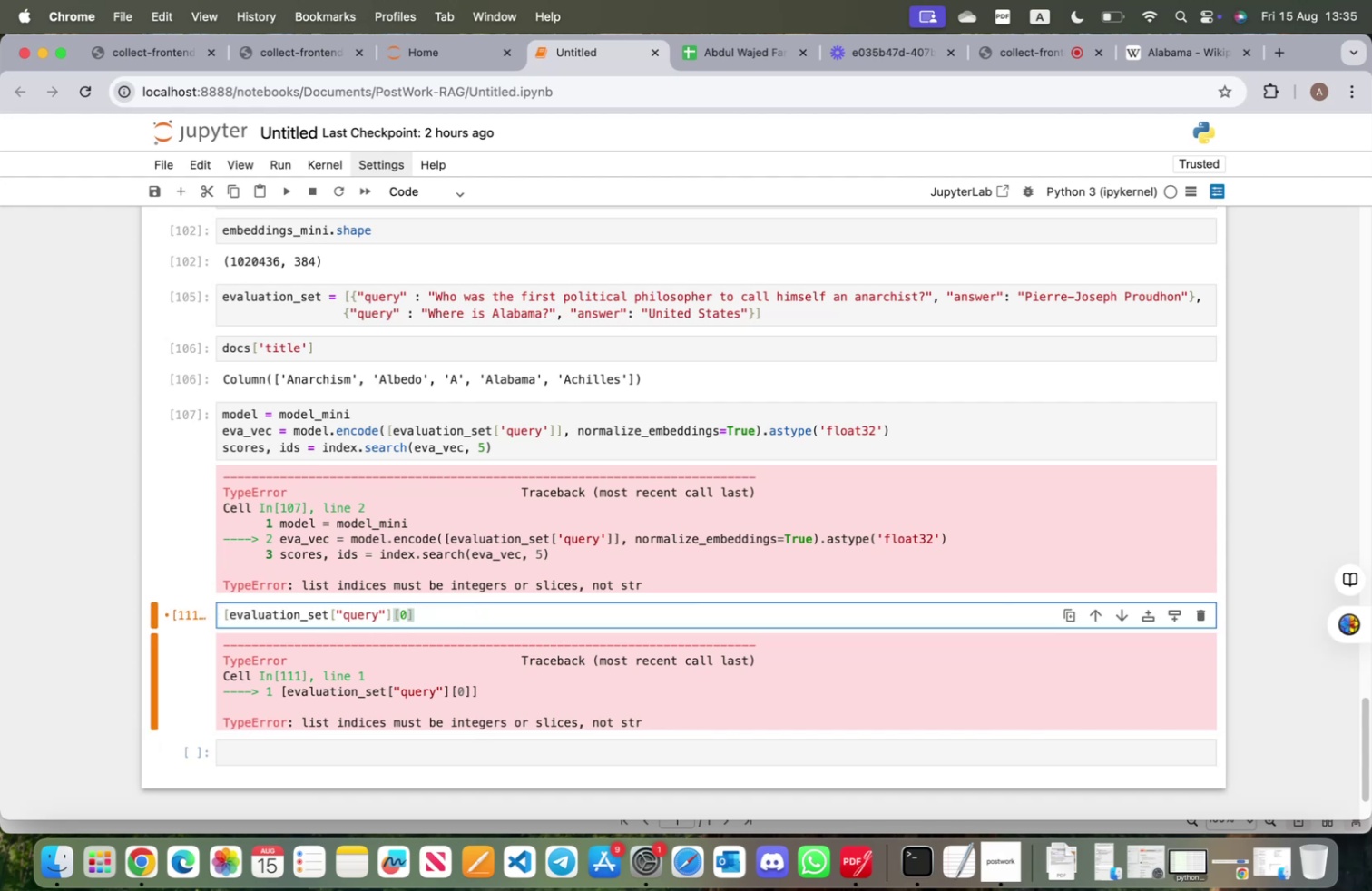 
hold_key(key=Backspace, duration=1.51)
 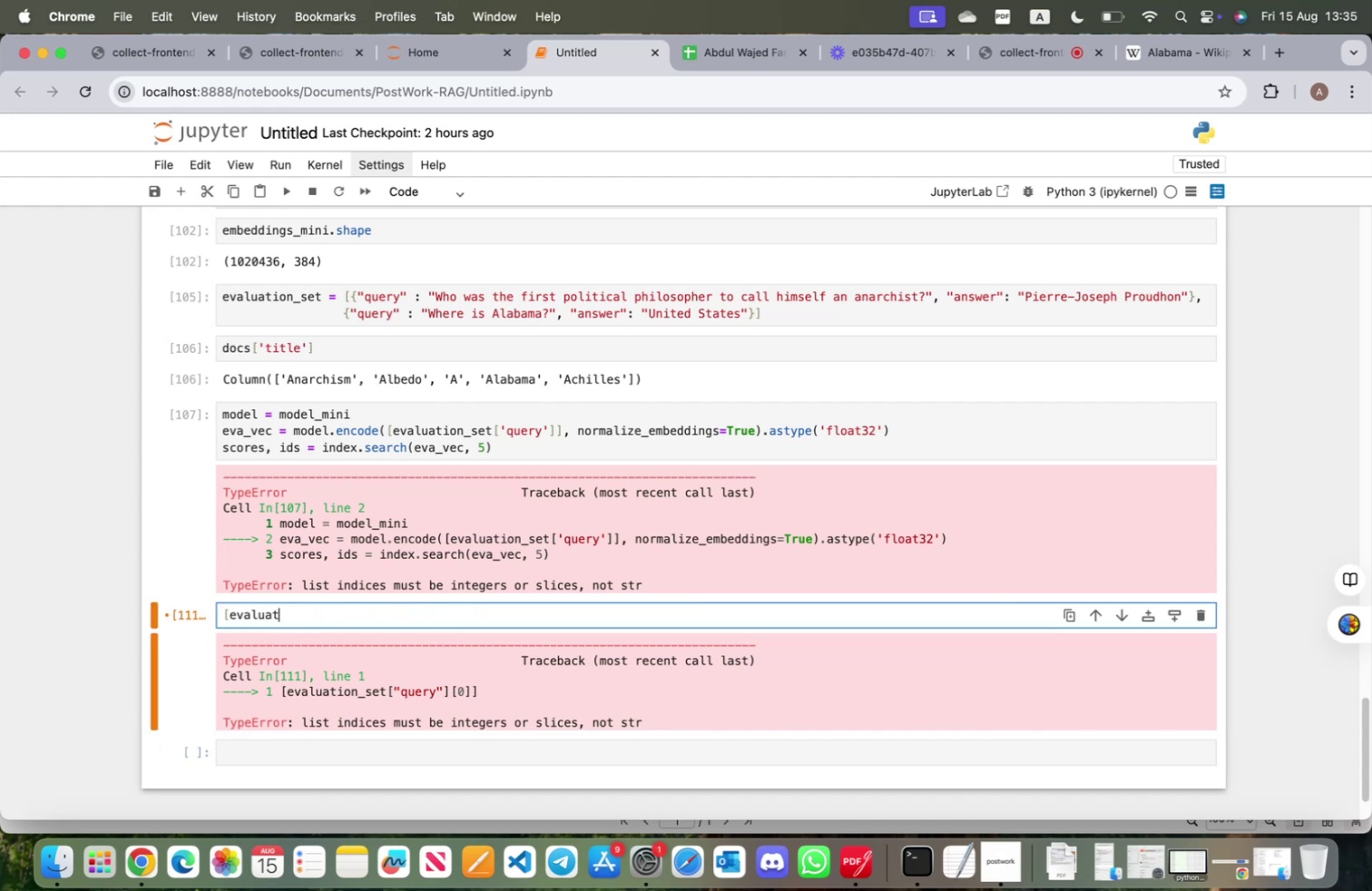 
hold_key(key=Backspace, duration=1.29)
 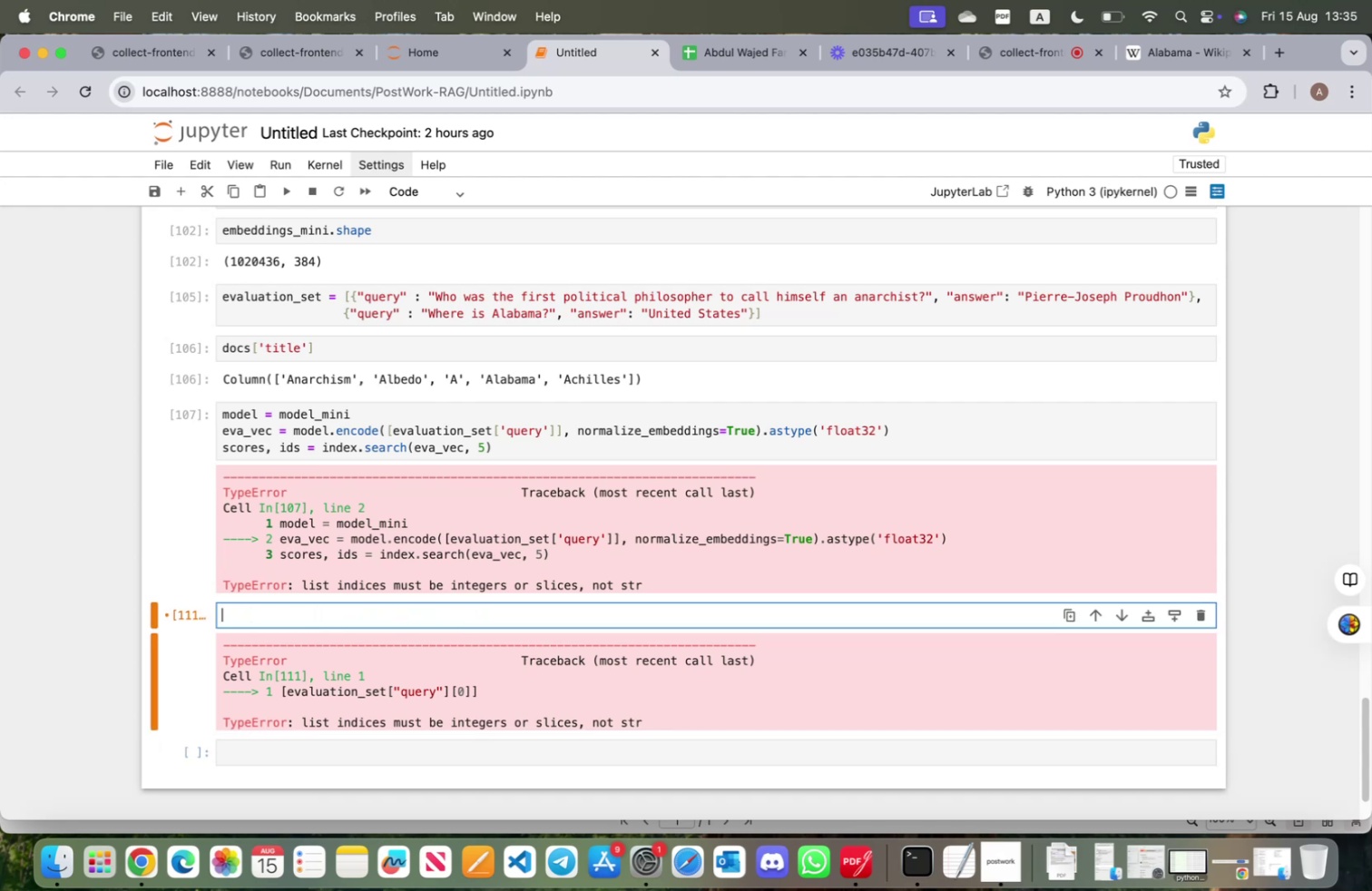 
type(e)
key(Tab)
type(va)
 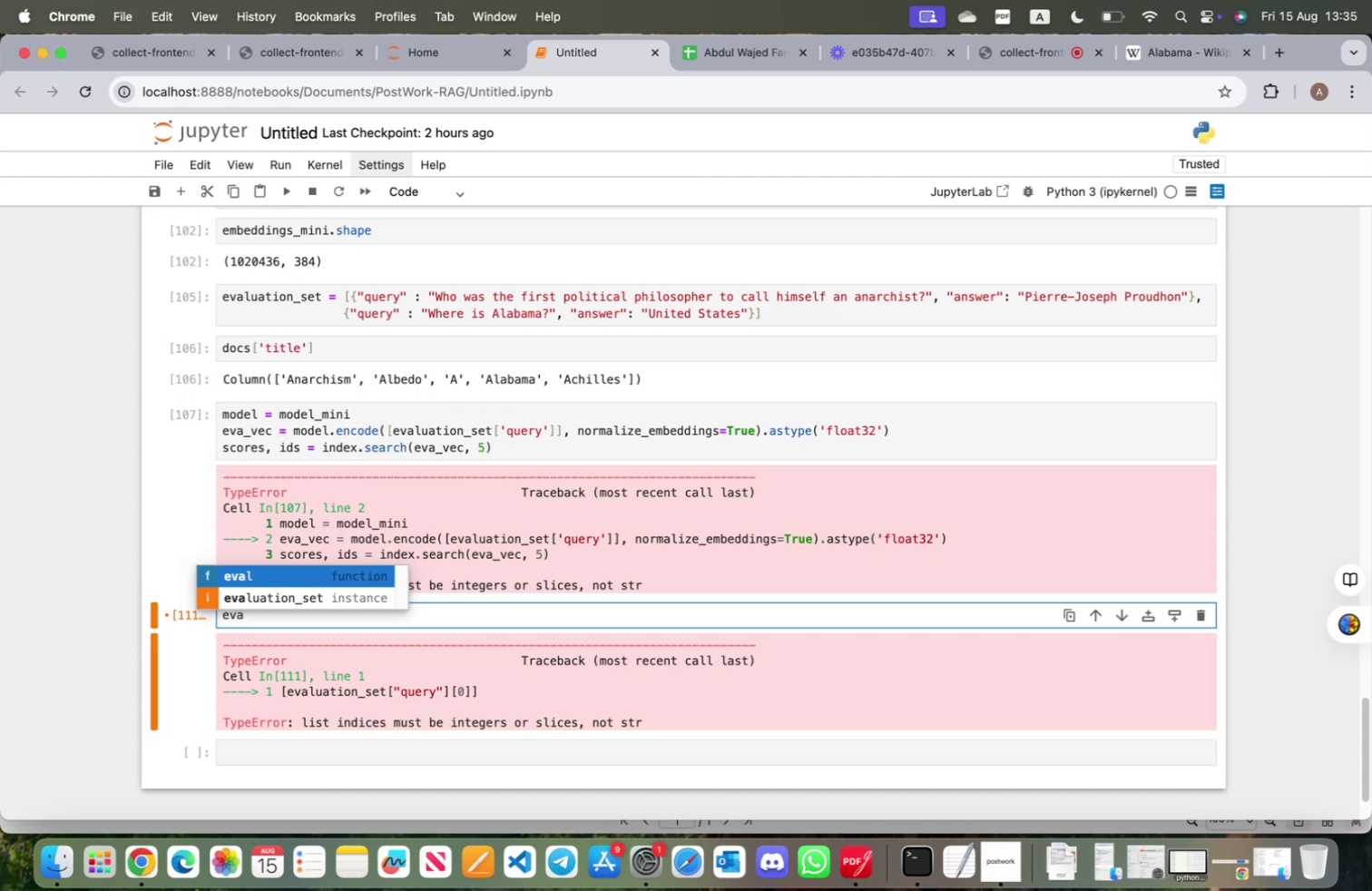 
key(ArrowDown)
 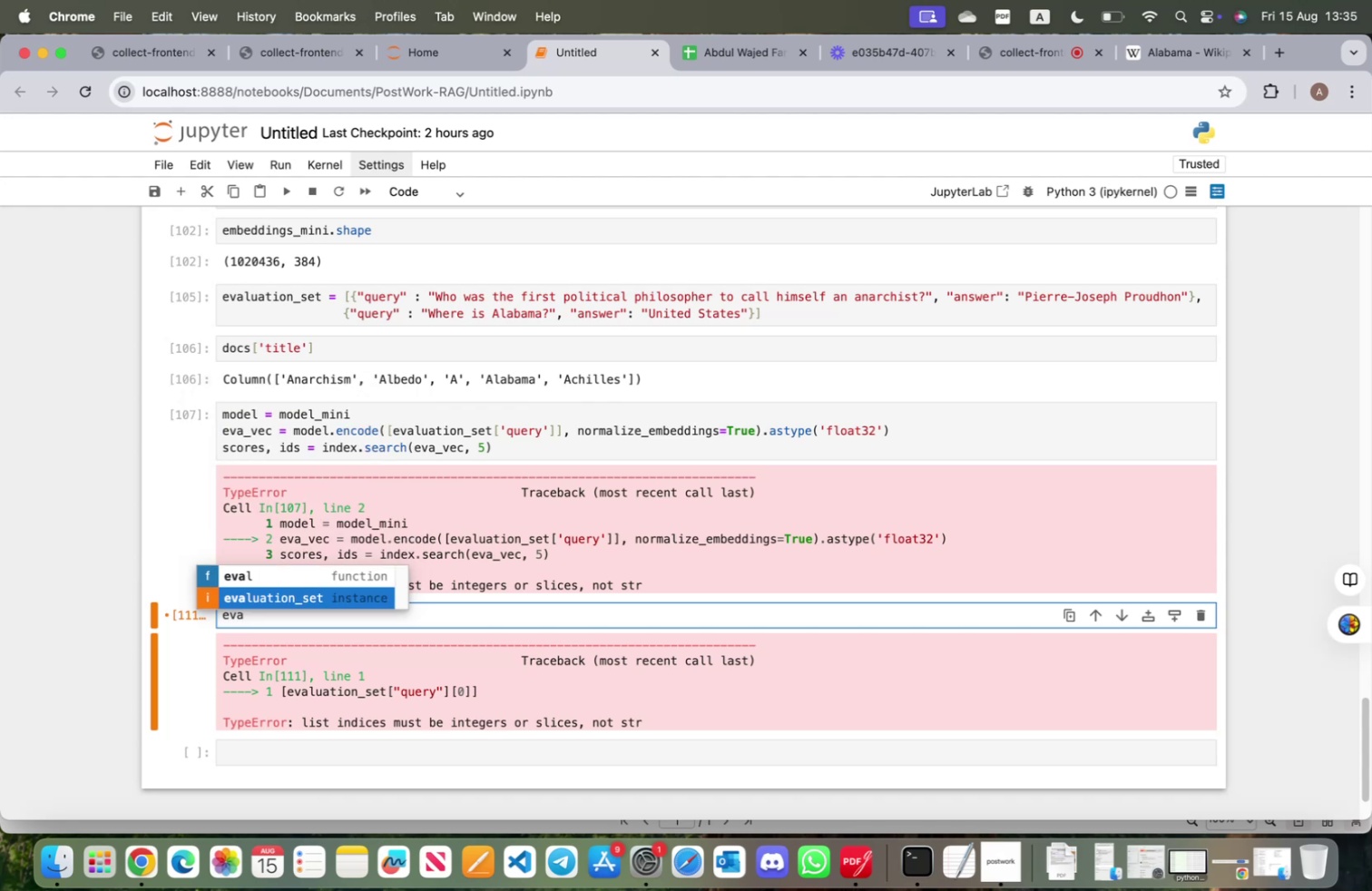 
key(Enter)
 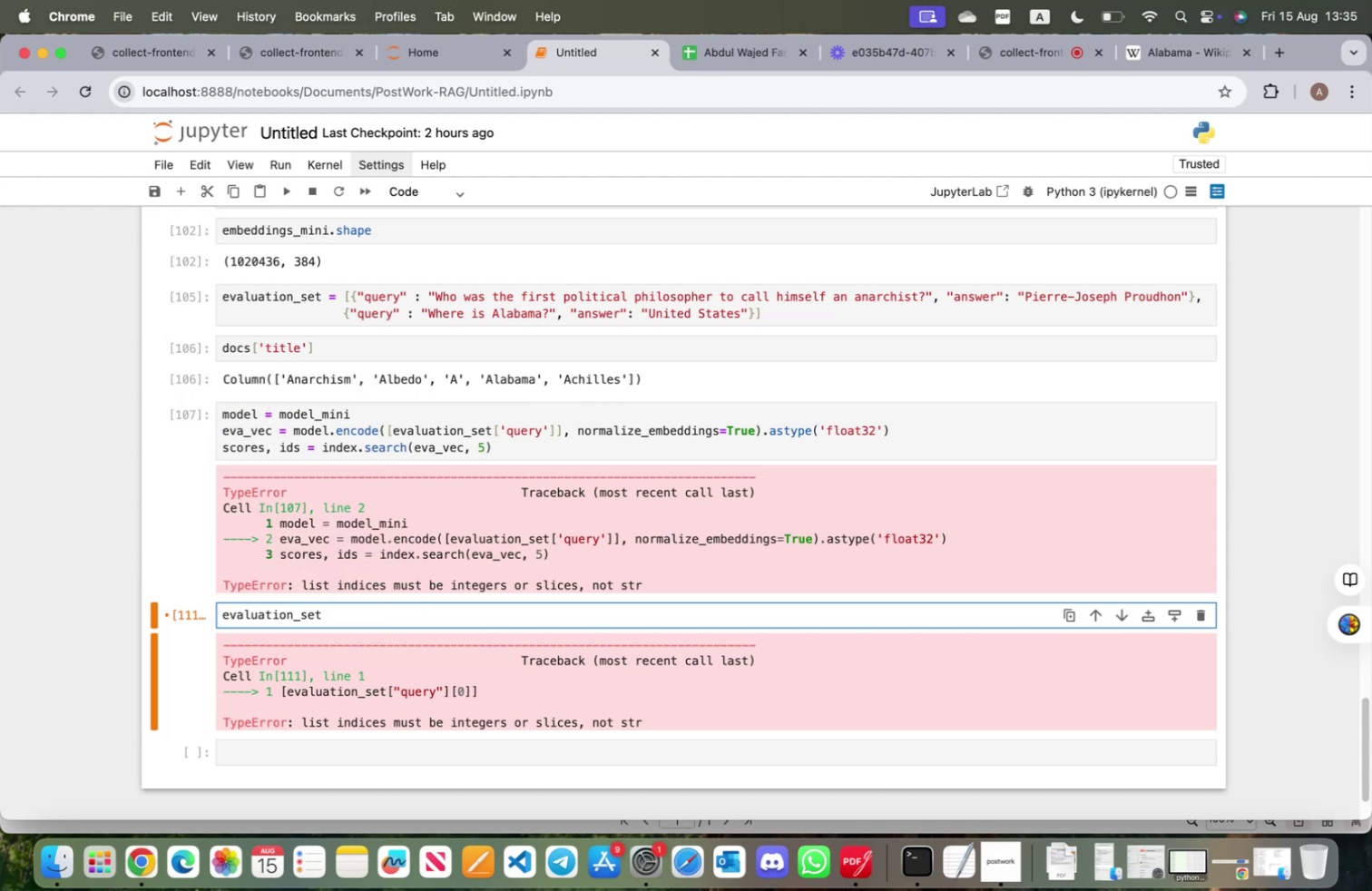 
key(BracketLeft)
 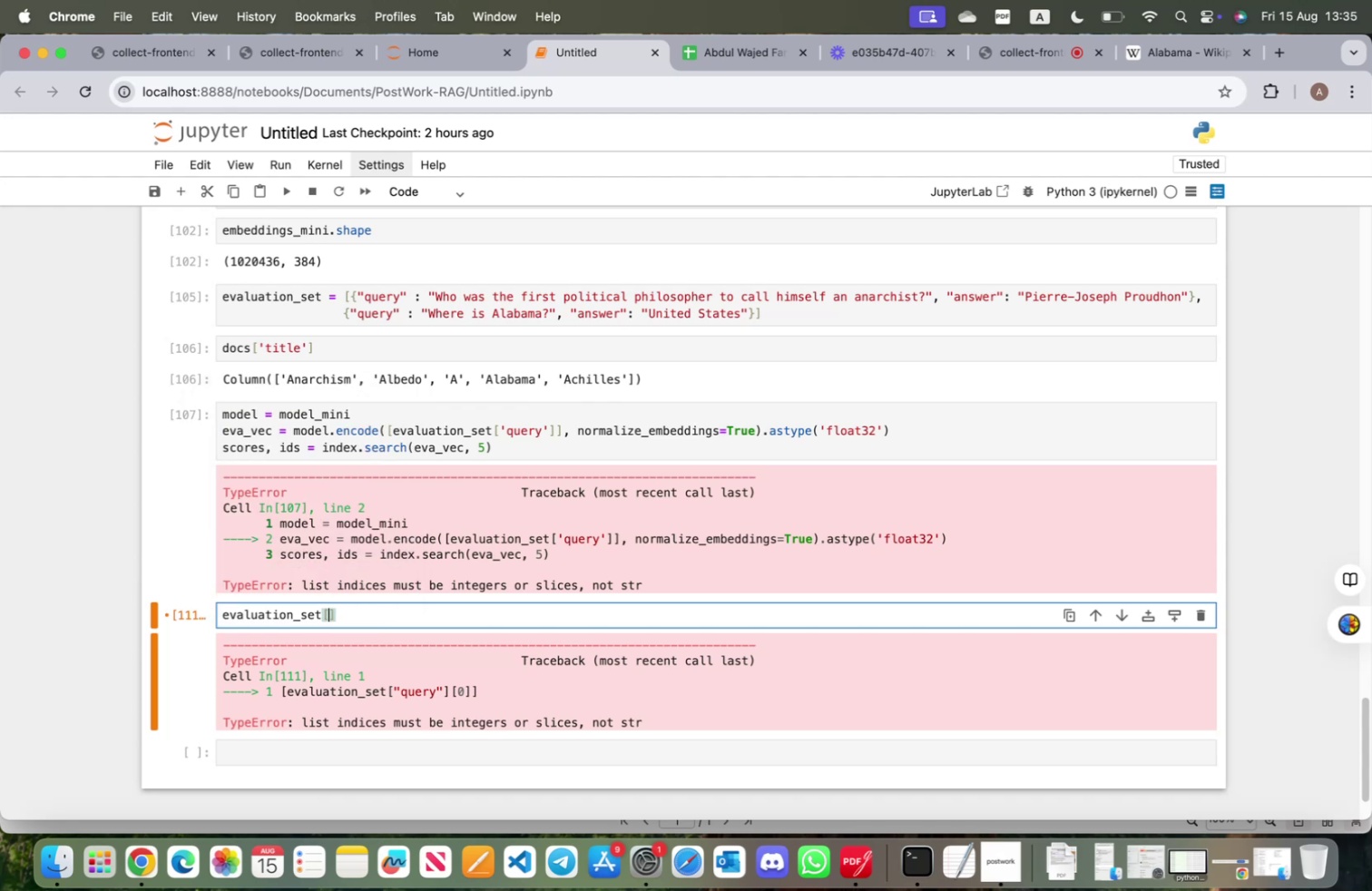 
key(0)
 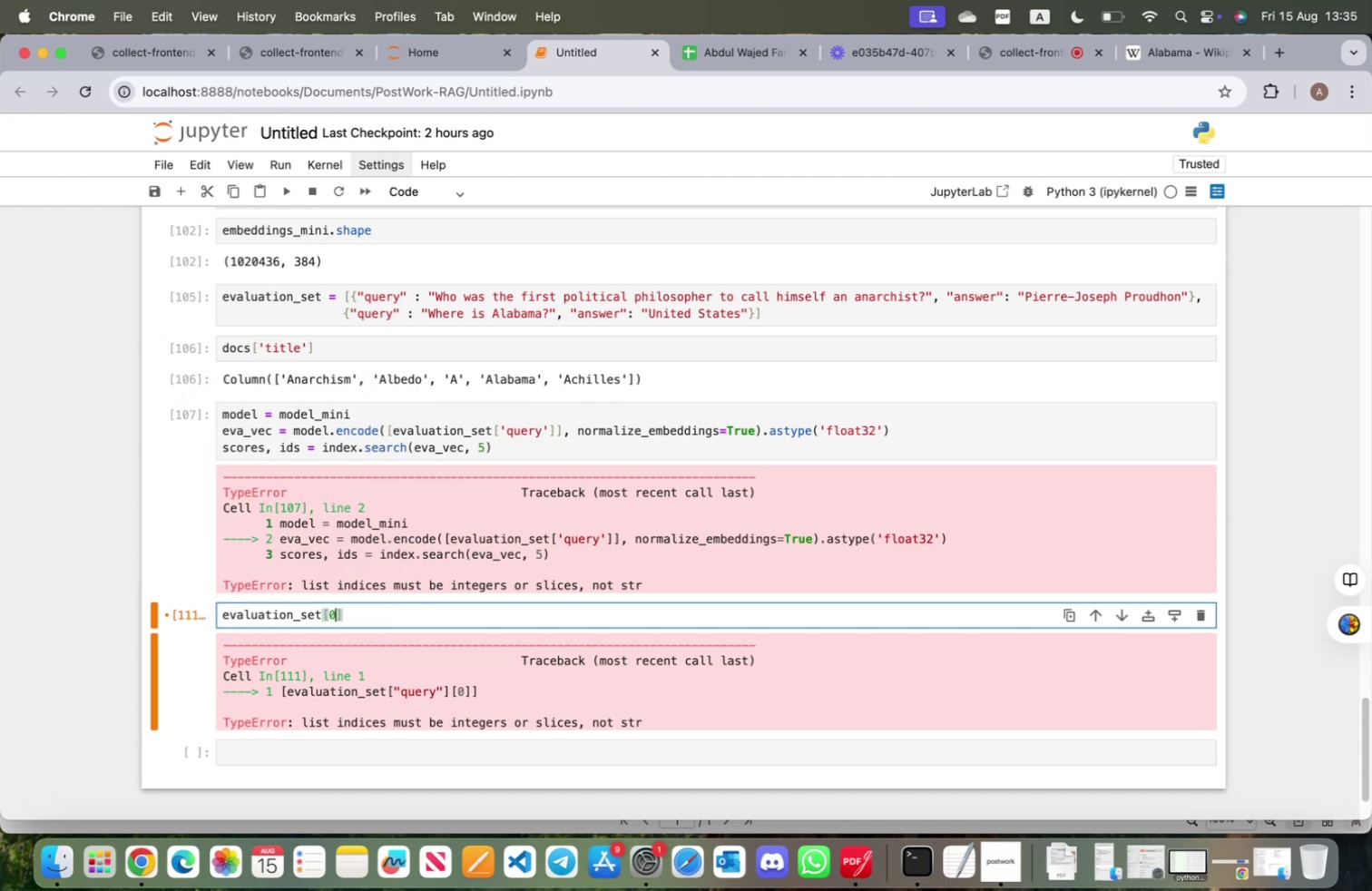 
key(Shift+ShiftRight)
 